 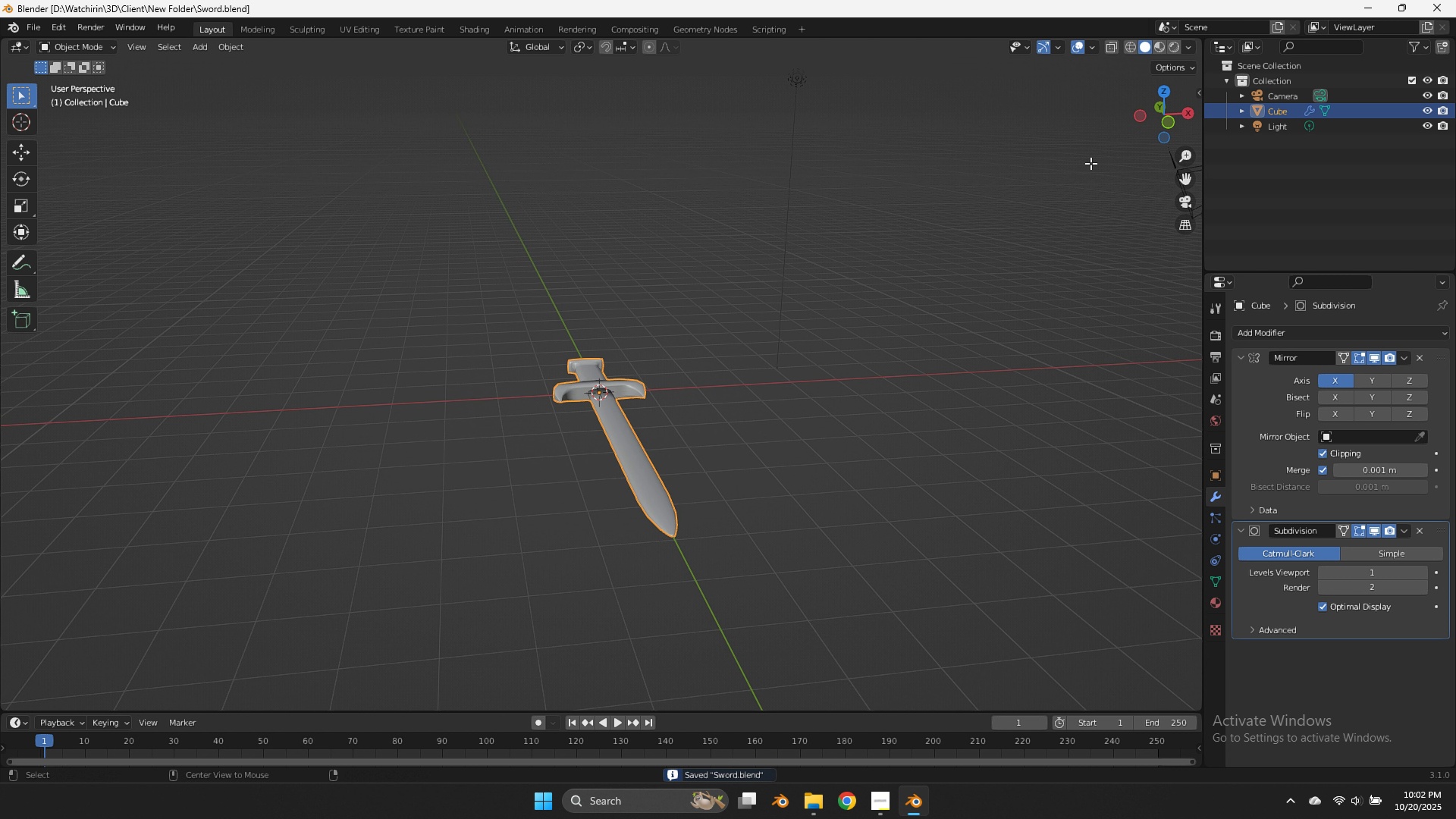 
key(Alt+Tab)
 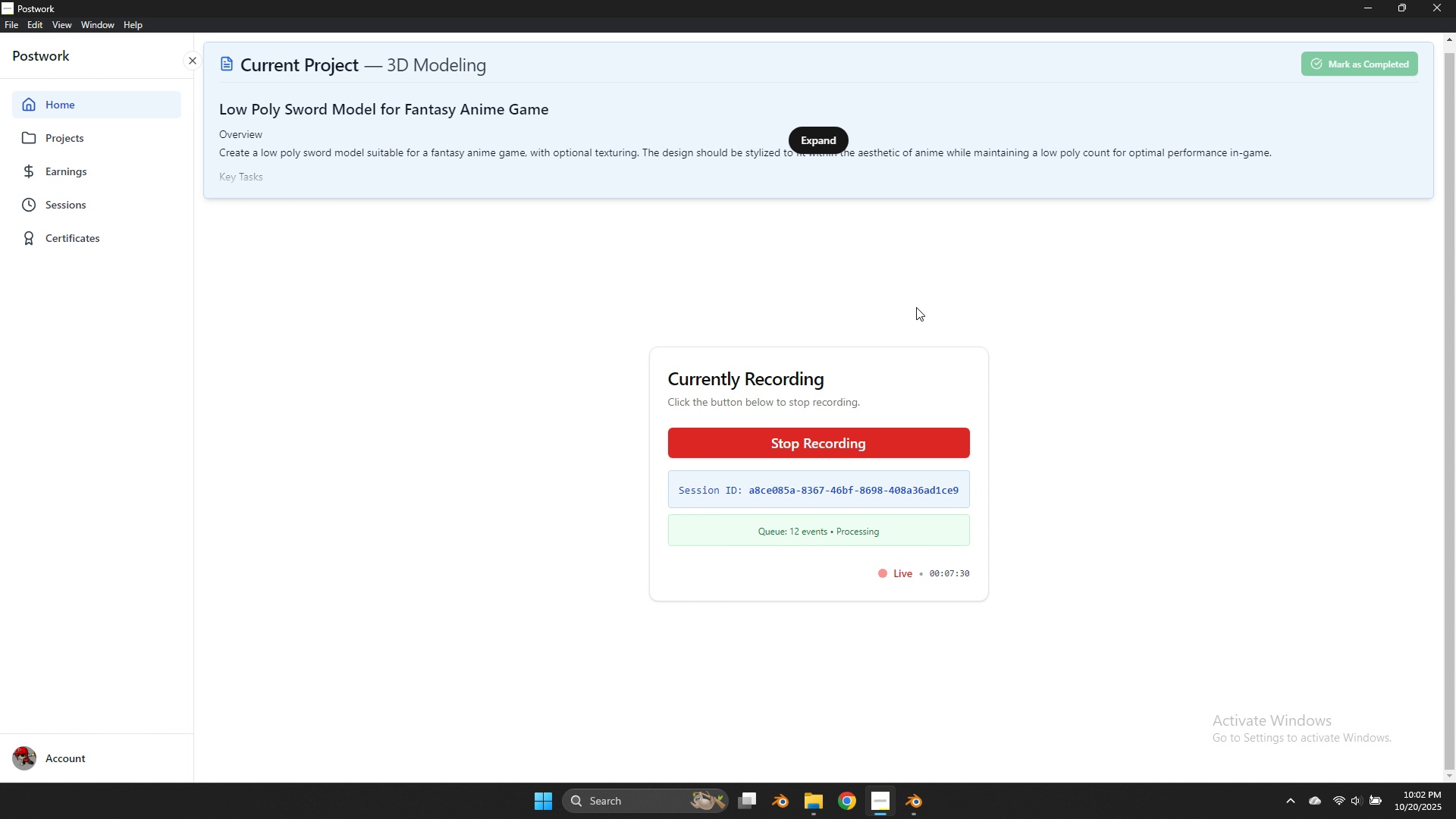 
key(Alt+AltLeft)
 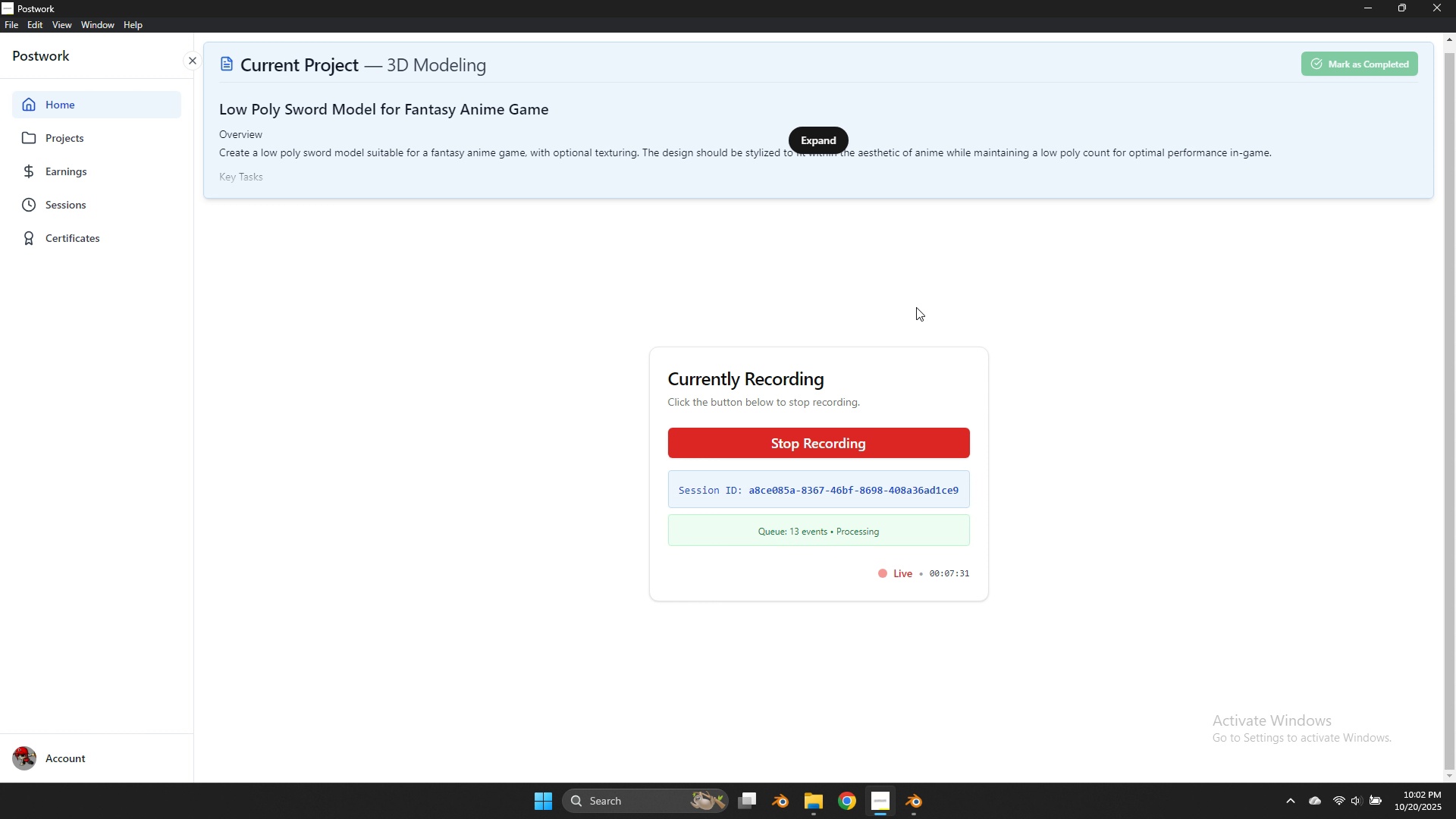 
key(Alt+Tab)
 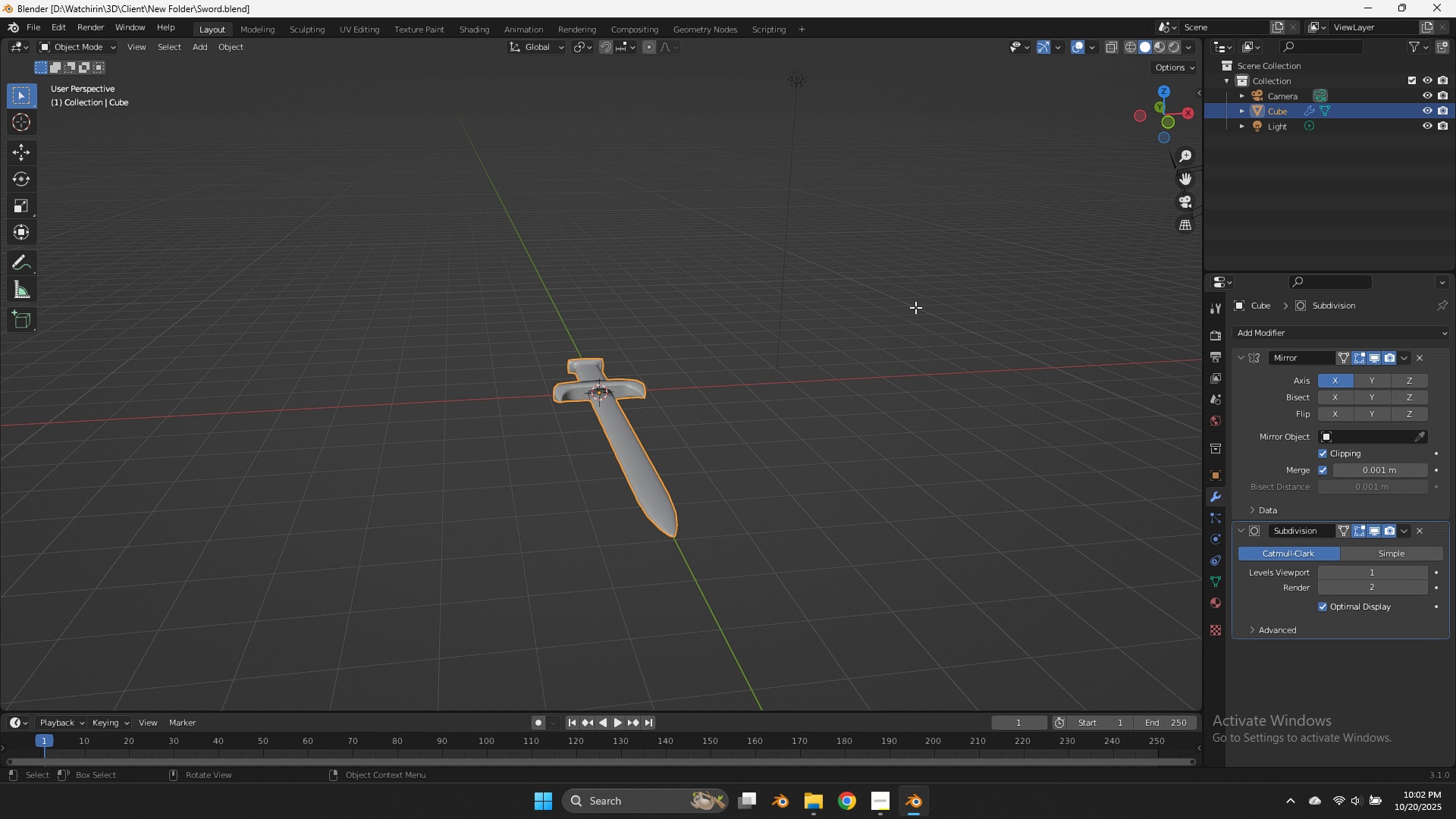 
wait(22.92)
 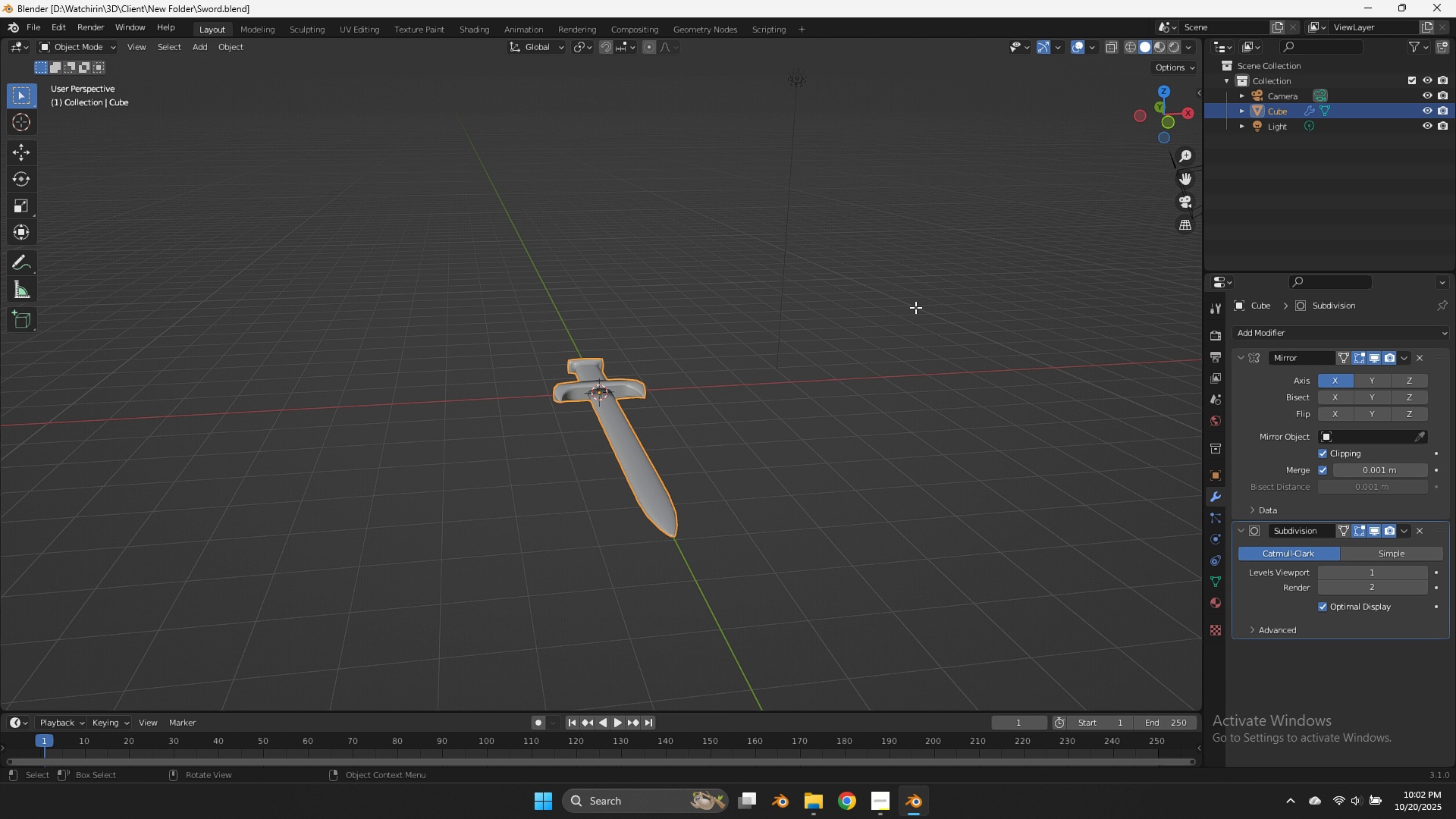 
left_click([1186, 107])
 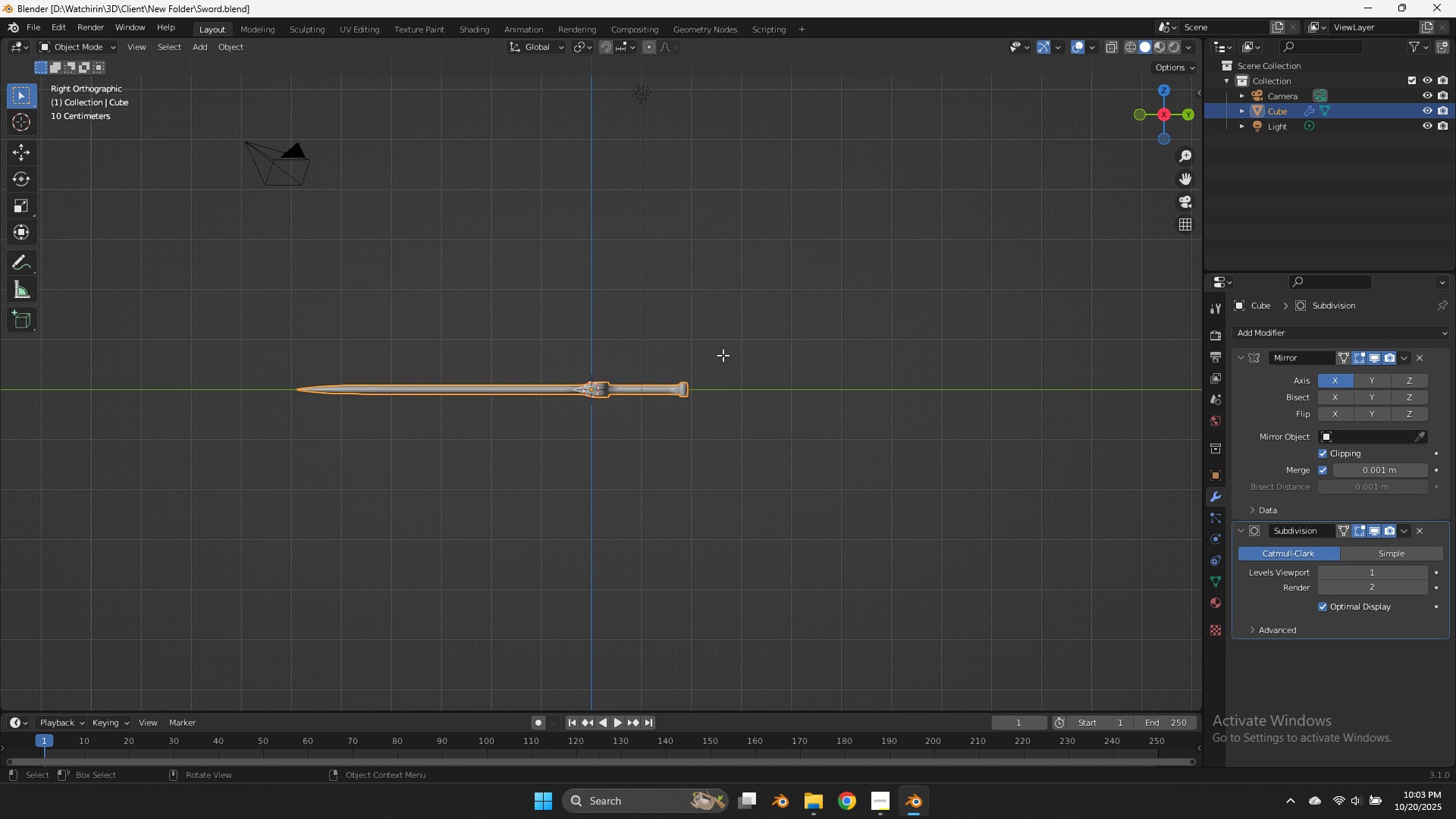 
scroll: coordinate [676, 382], scroll_direction: up, amount: 1.0
 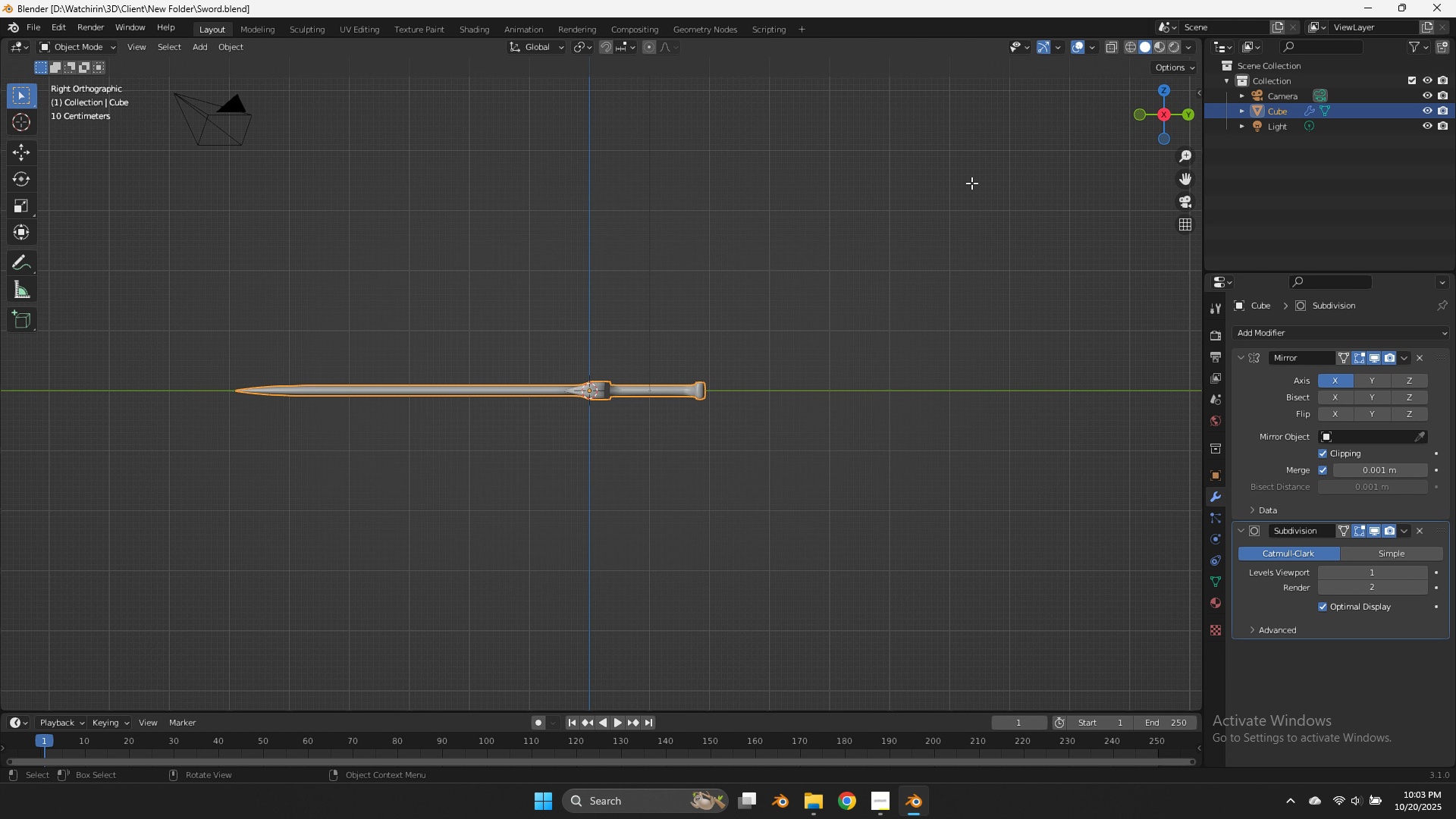 
key(Tab)
 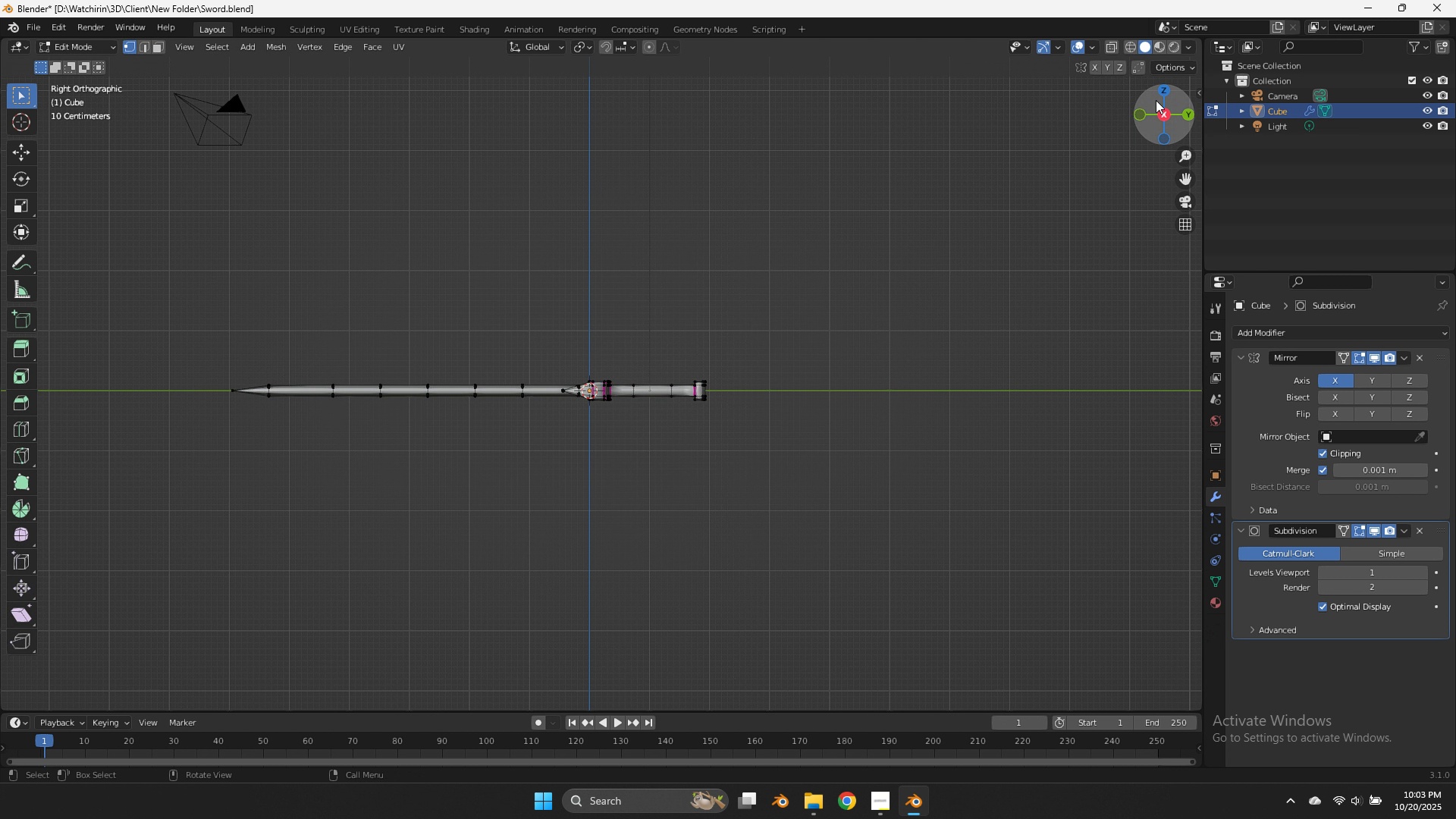 
left_click_drag(start_coordinate=[1153, 112], to_coordinate=[1126, 203])
 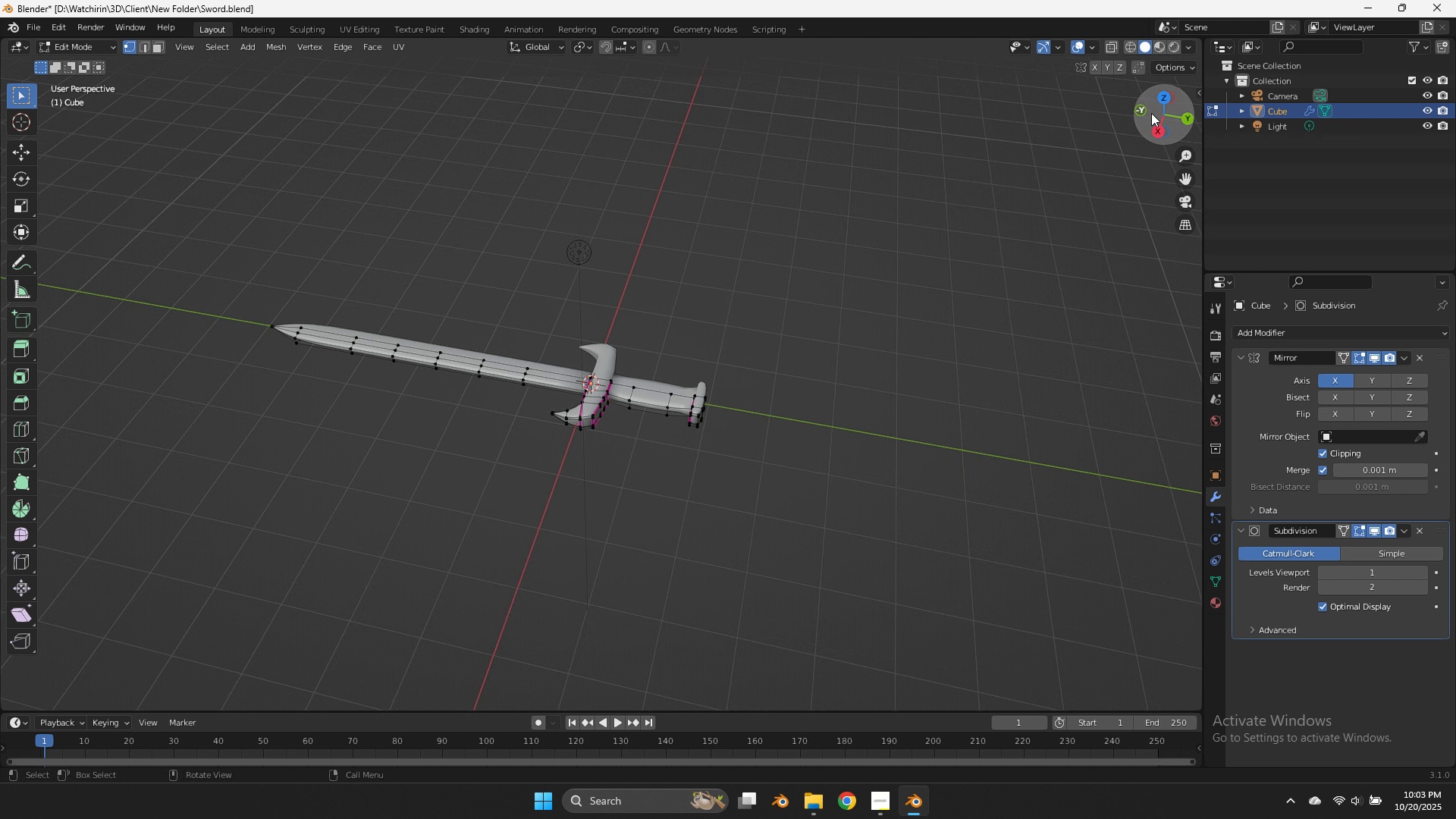 
key(Tab)
 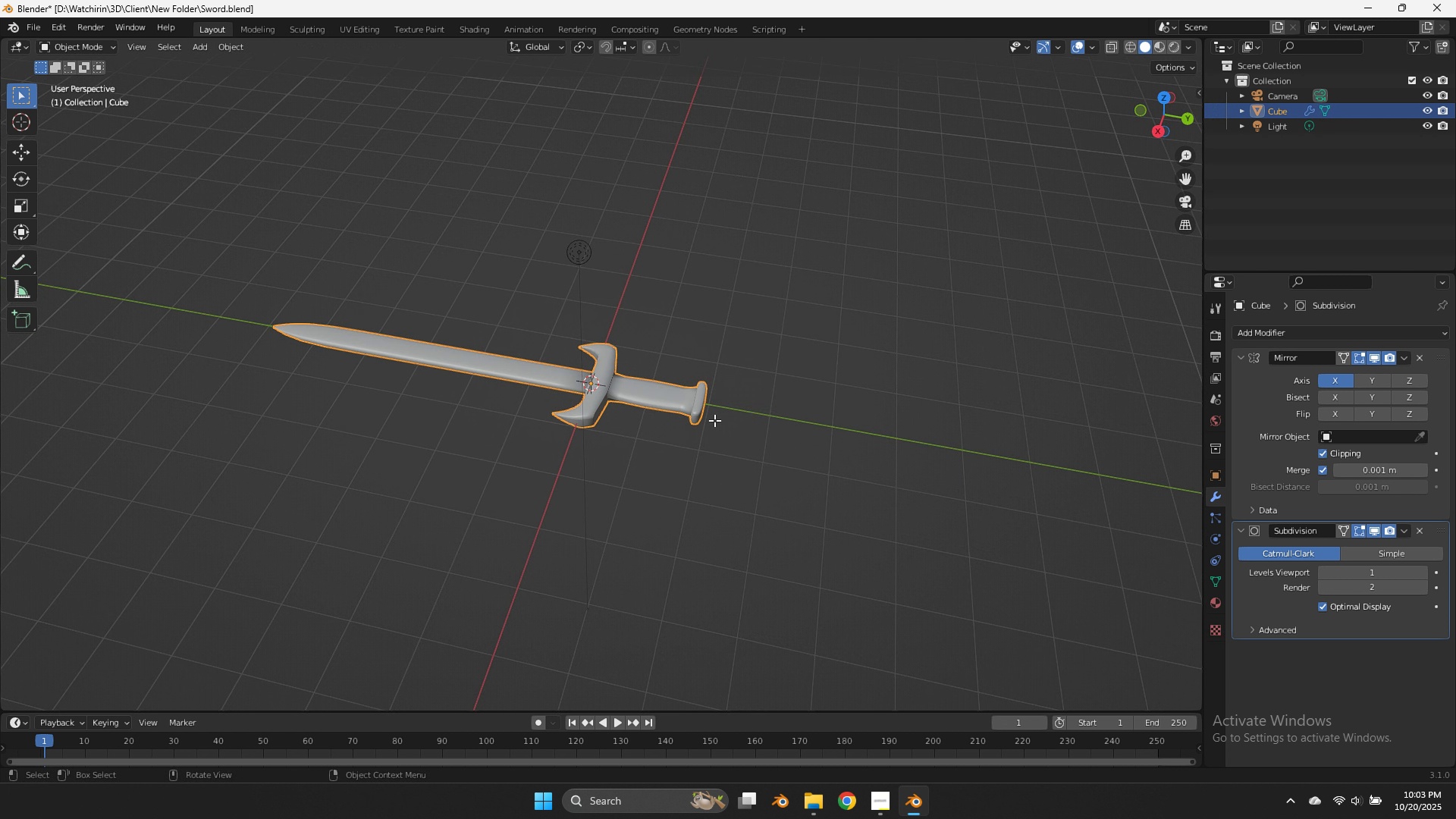 
scroll: coordinate [714, 419], scroll_direction: up, amount: 6.0
 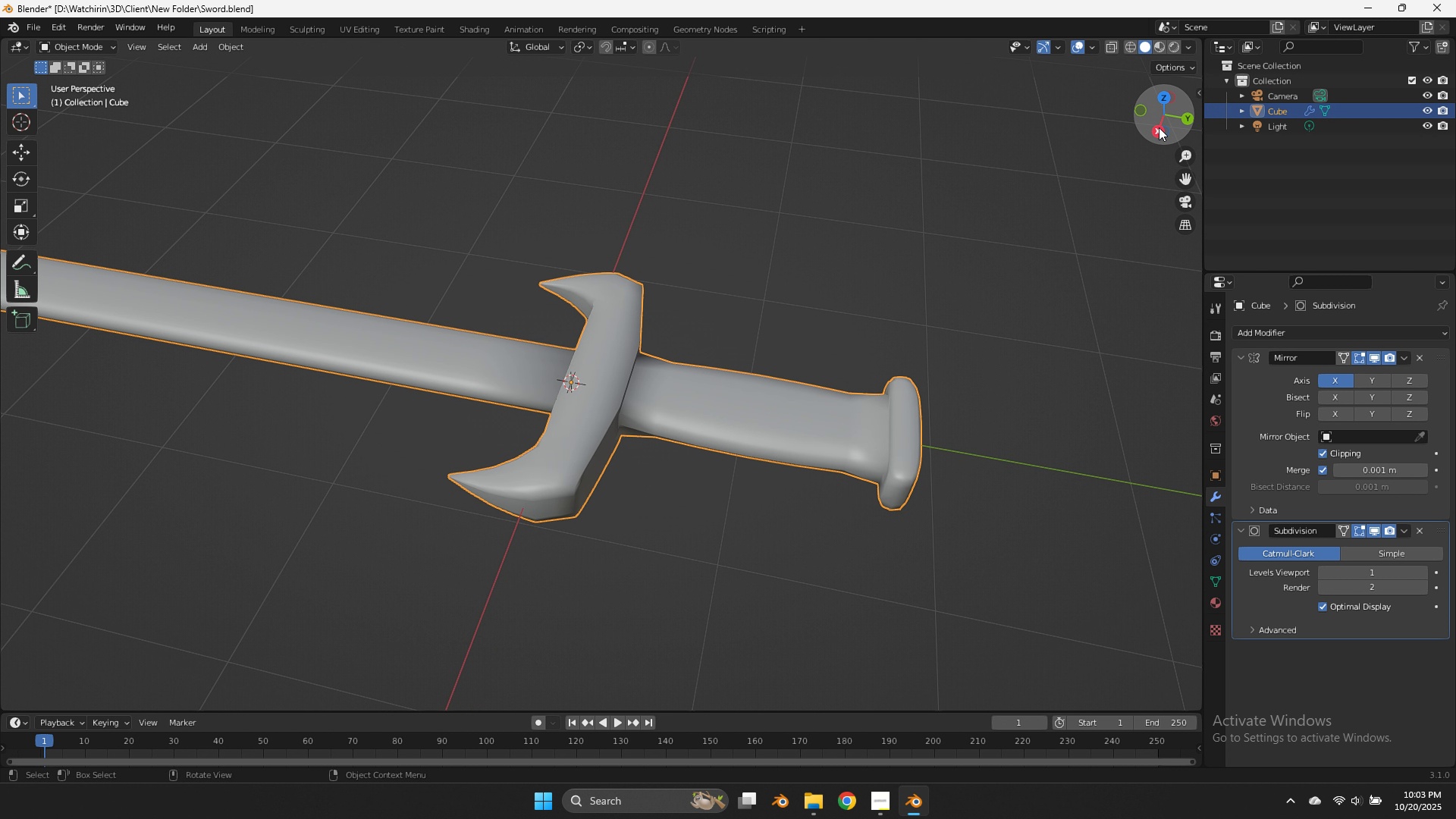 
left_click([1157, 127])
 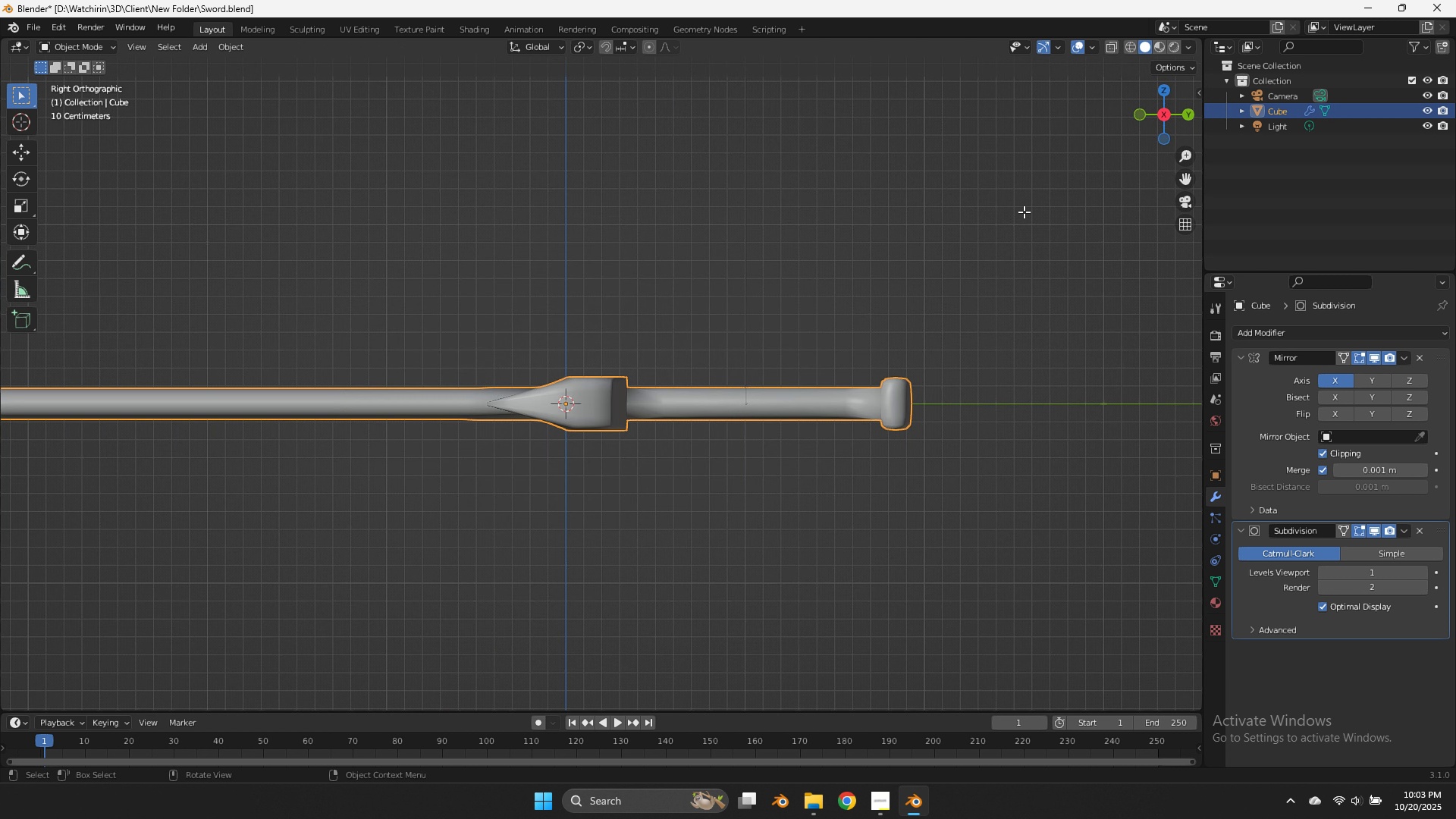 
key(Tab)
 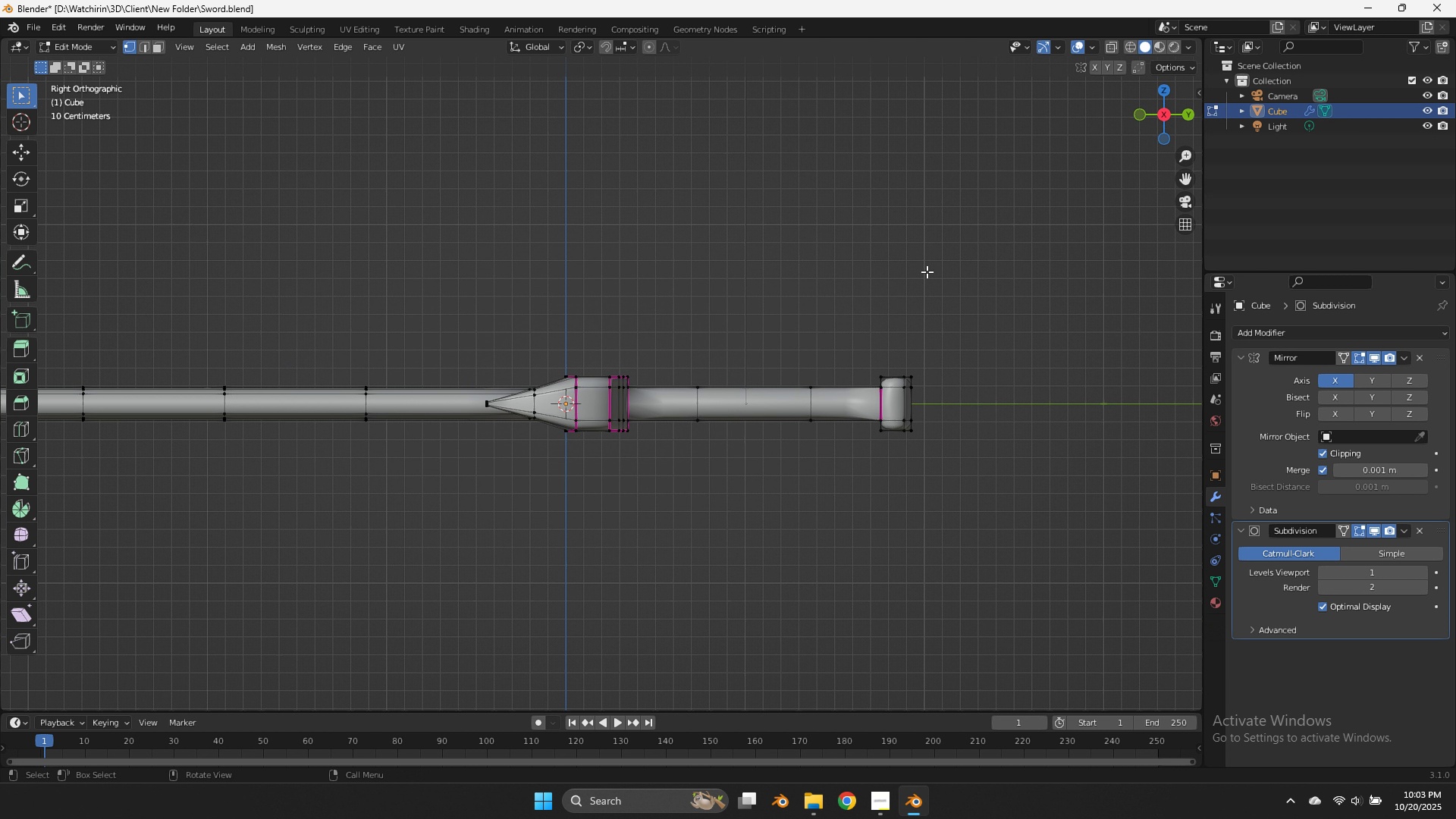 
scroll: coordinate [1103, 170], scroll_direction: up, amount: 6.0
 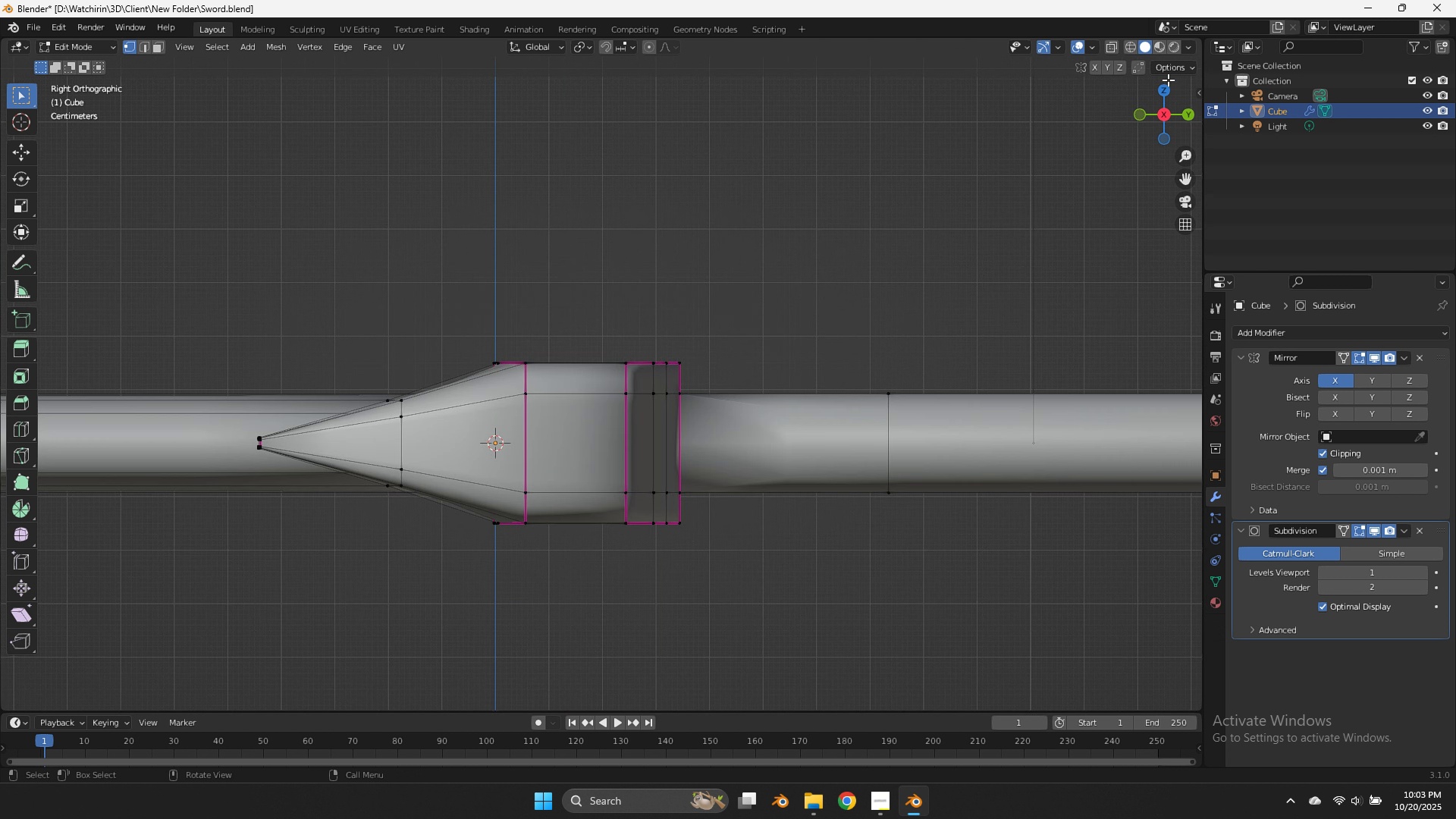 
left_click_drag(start_coordinate=[1168, 79], to_coordinate=[1093, 123])
 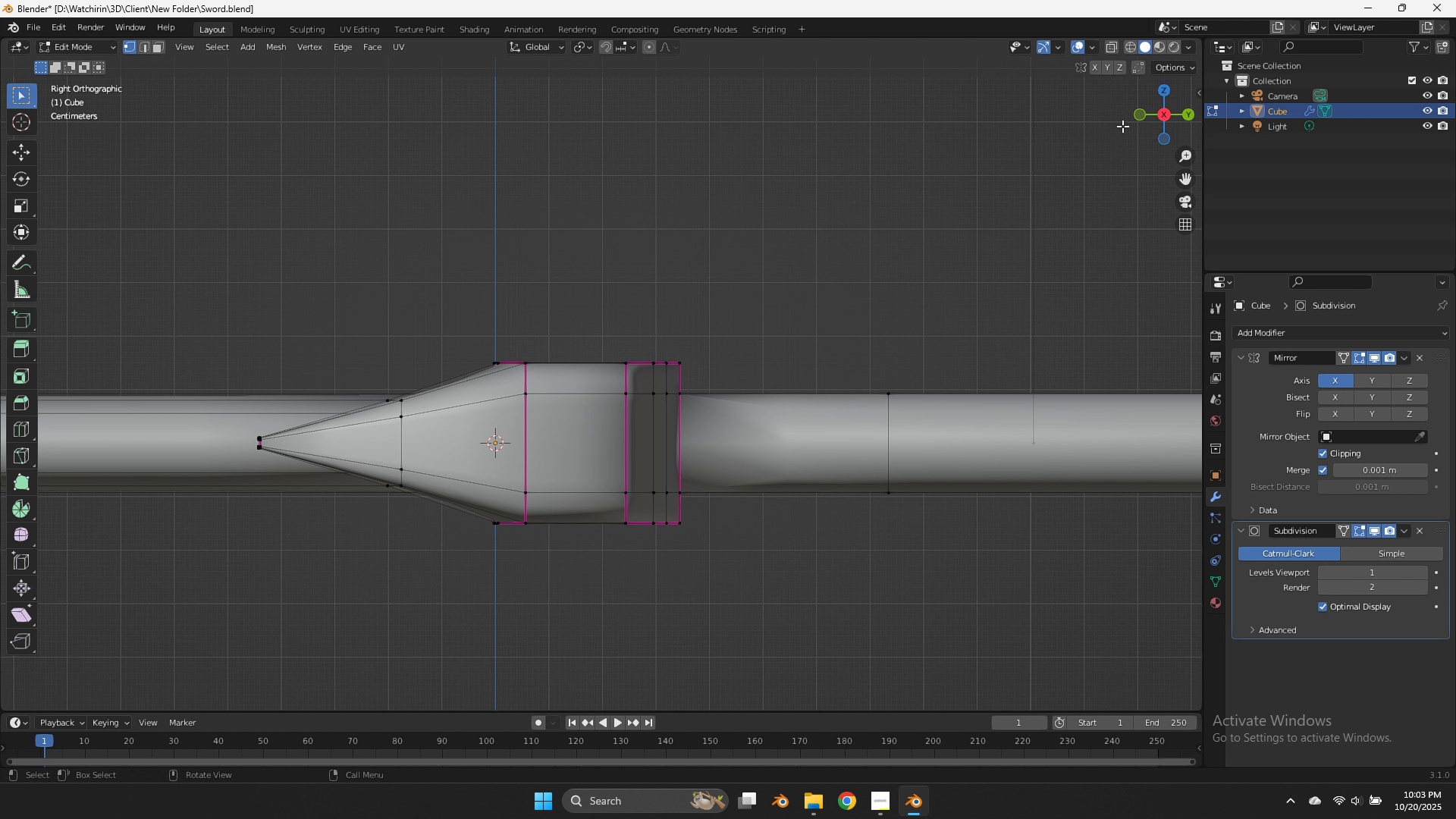 
left_click_drag(start_coordinate=[1122, 127], to_coordinate=[1053, 155])
 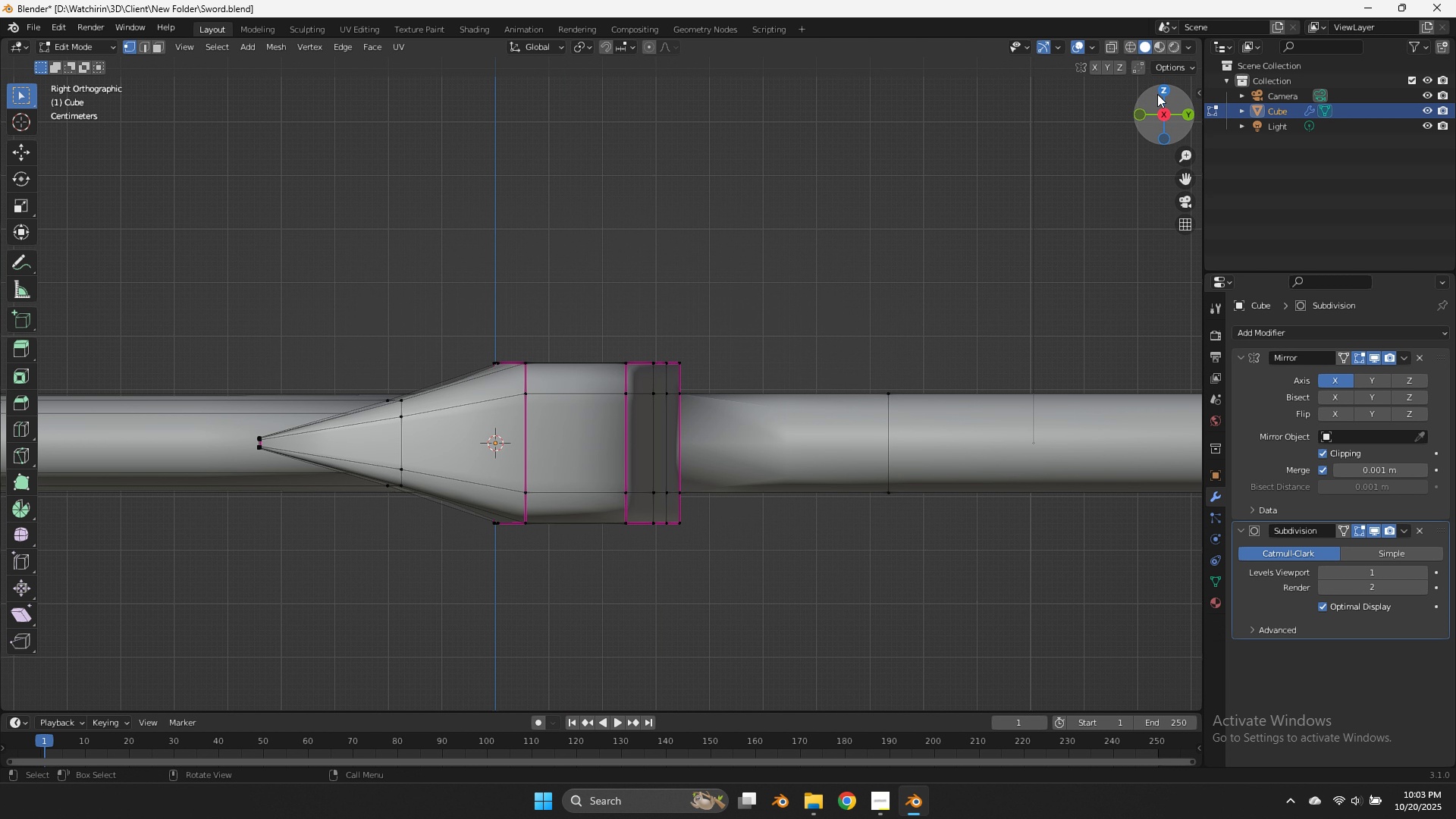 
left_click_drag(start_coordinate=[1159, 96], to_coordinate=[1100, 132])
 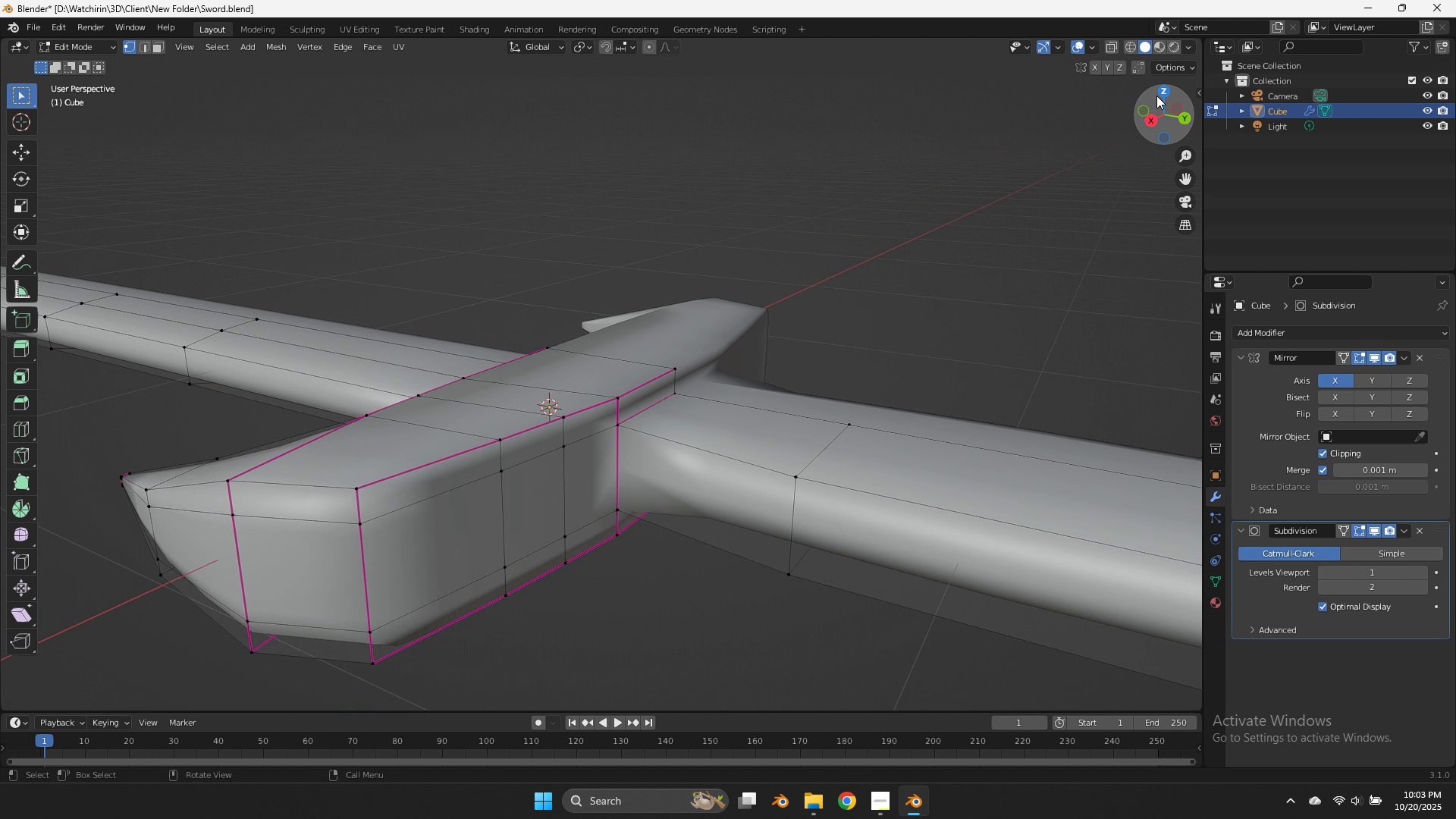 
scroll: coordinate [641, 348], scroll_direction: down, amount: 4.0
 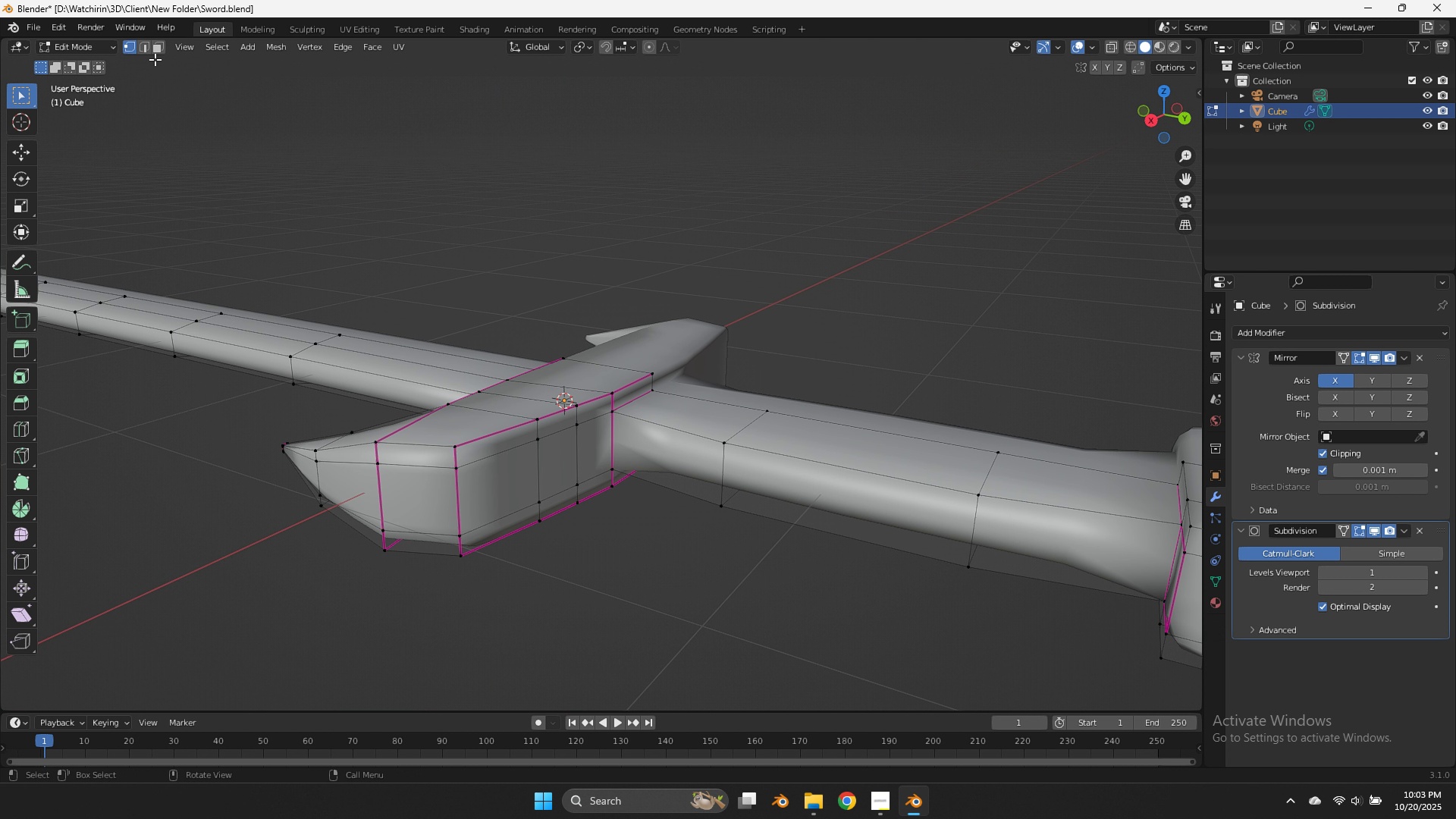 
left_click([149, 50])
 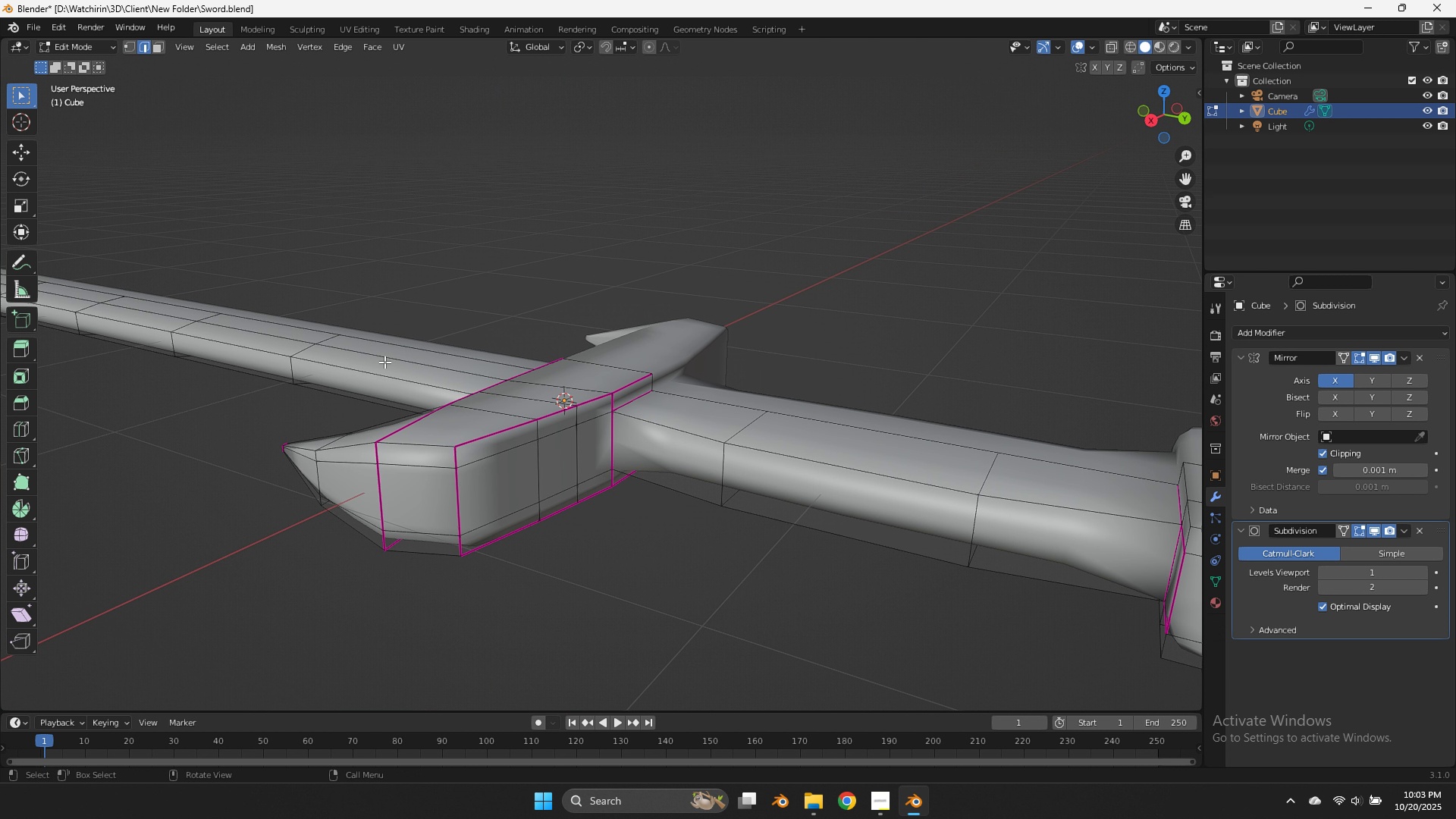 
hold_key(key=ShiftLeft, duration=2.09)
left_click([427, 445])
 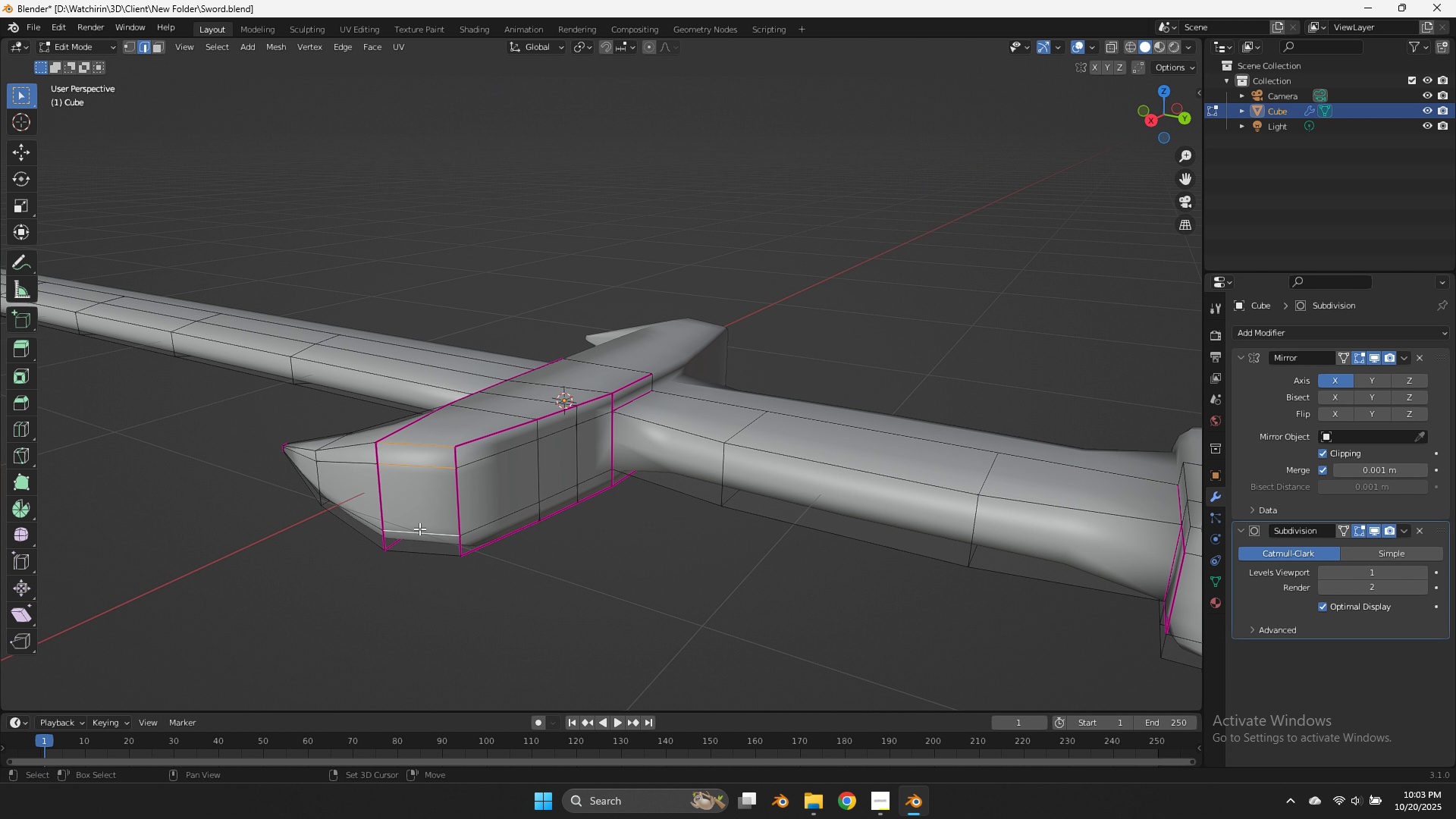 
double_click([419, 541])
 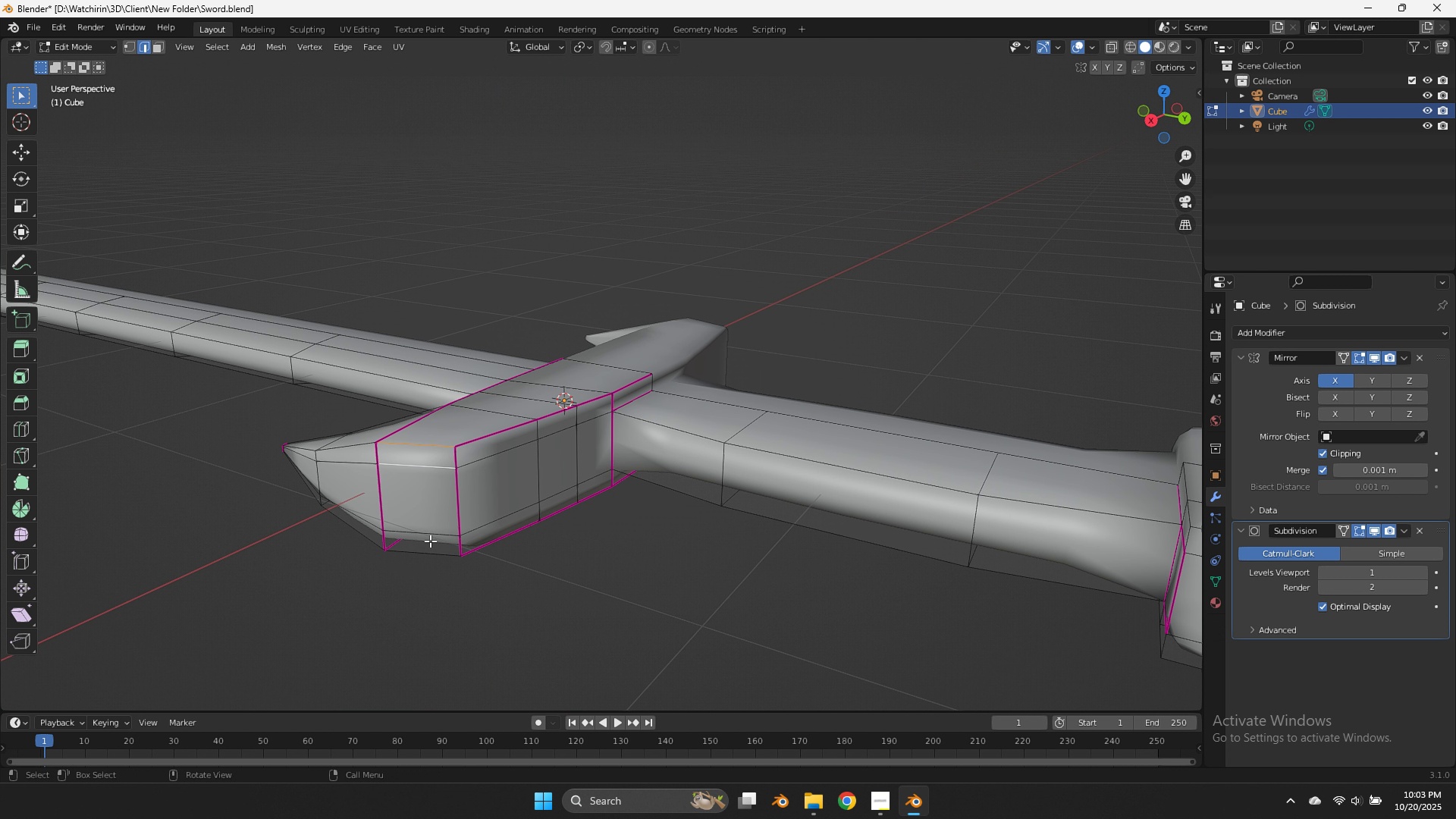 
hold_key(key=ShiftLeft, duration=0.67)
double_click([425, 549])
 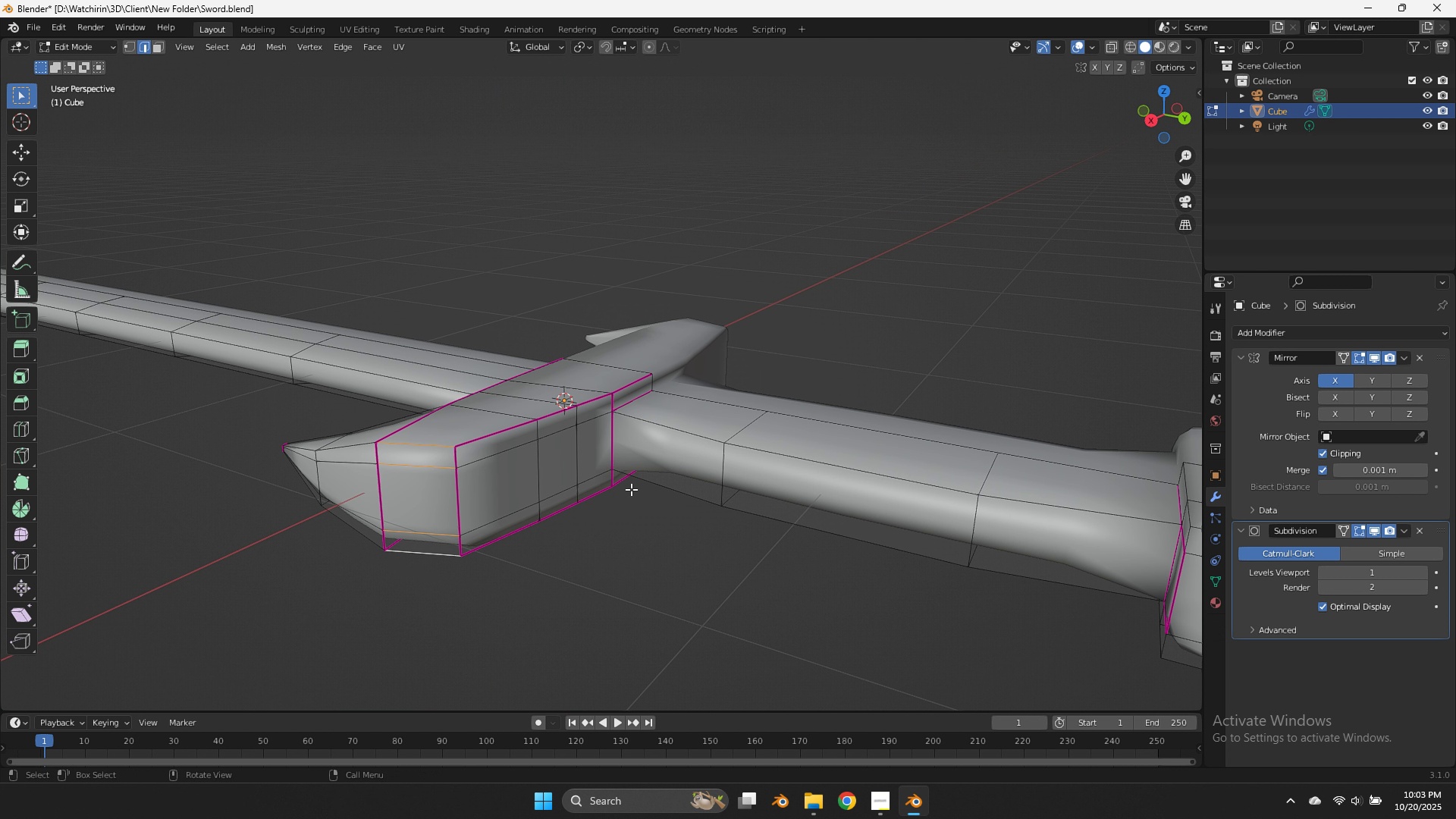 
type(sz)
 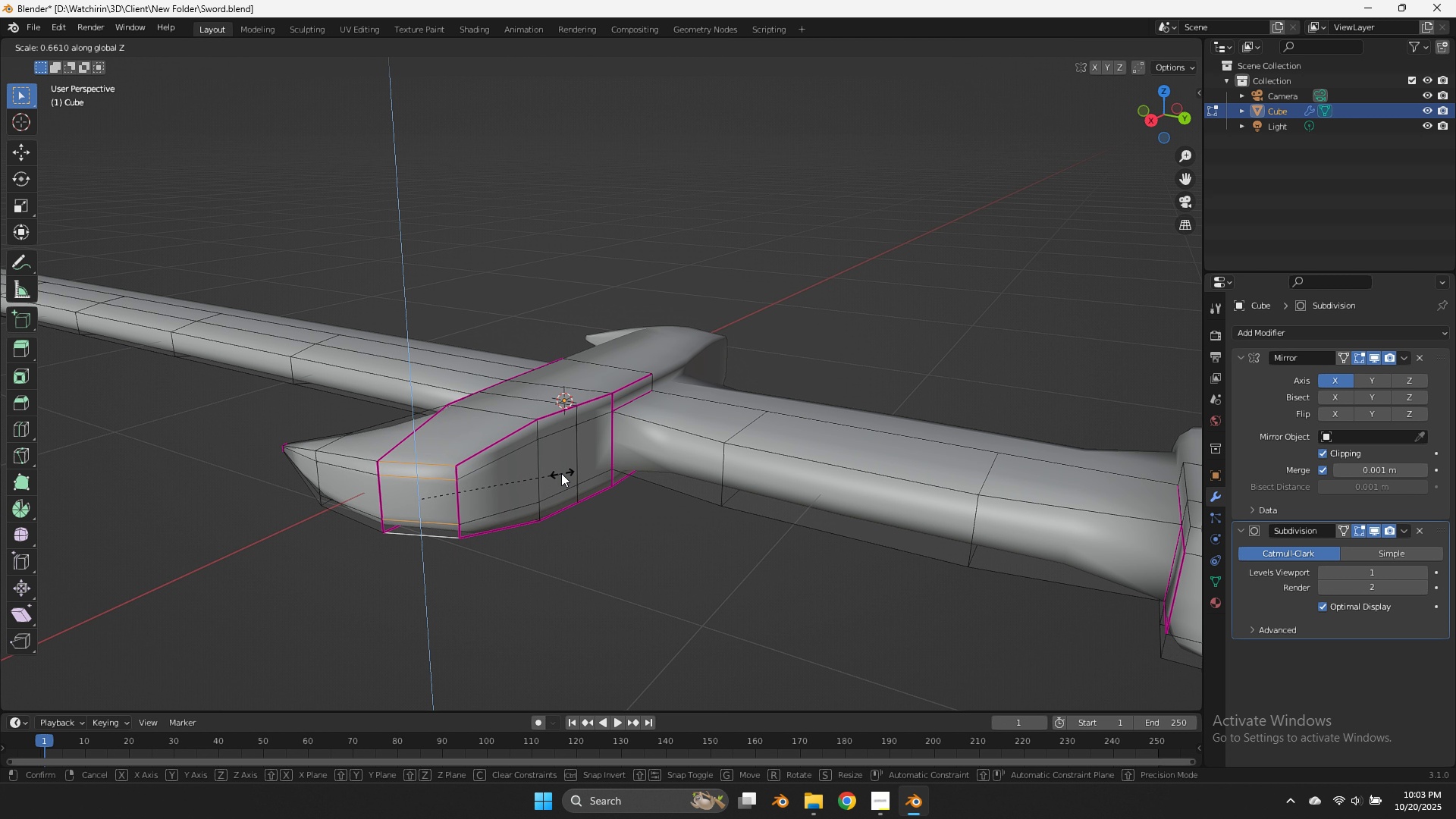 
left_click([551, 471])
 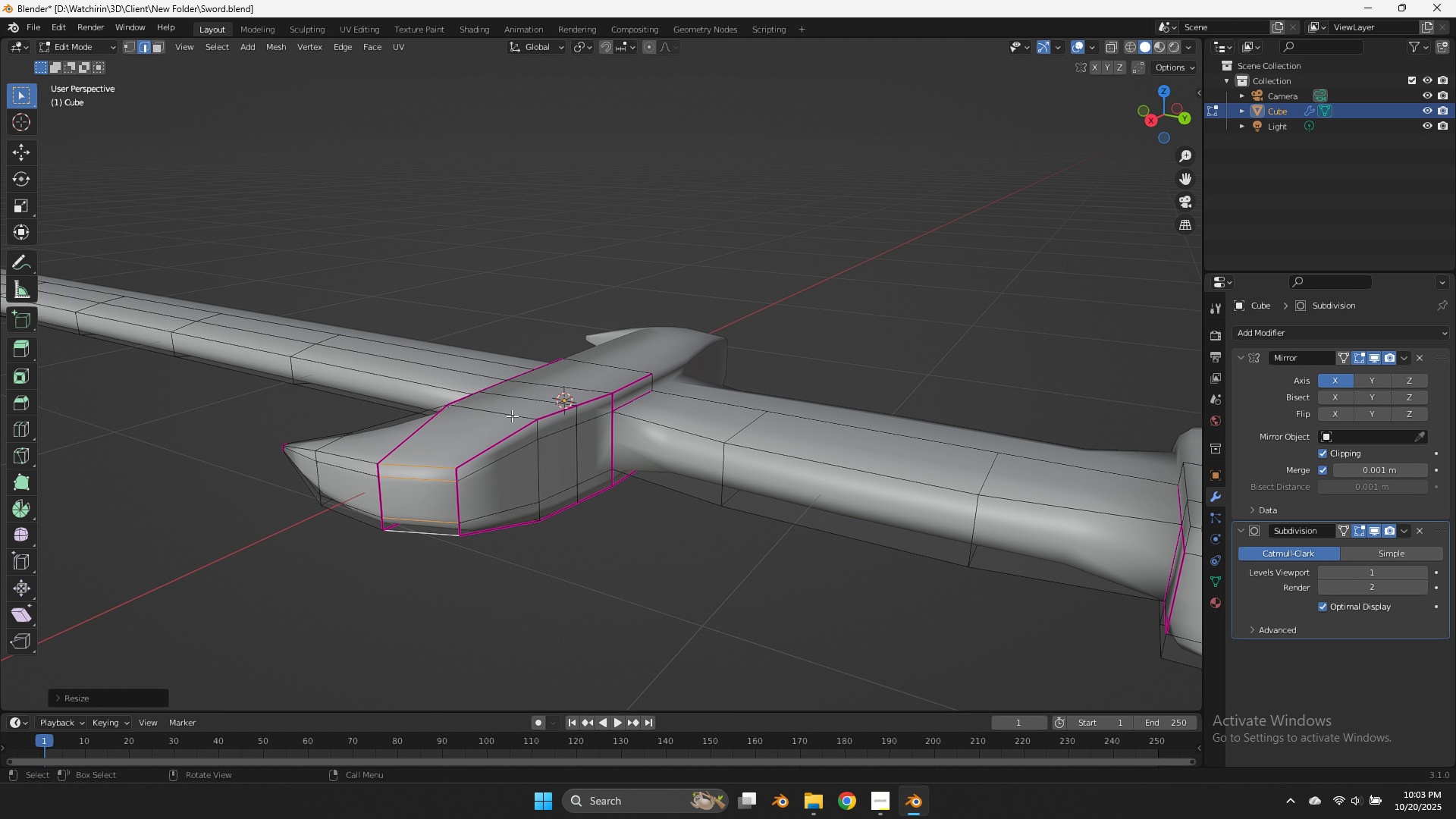 
left_click([512, 416])
 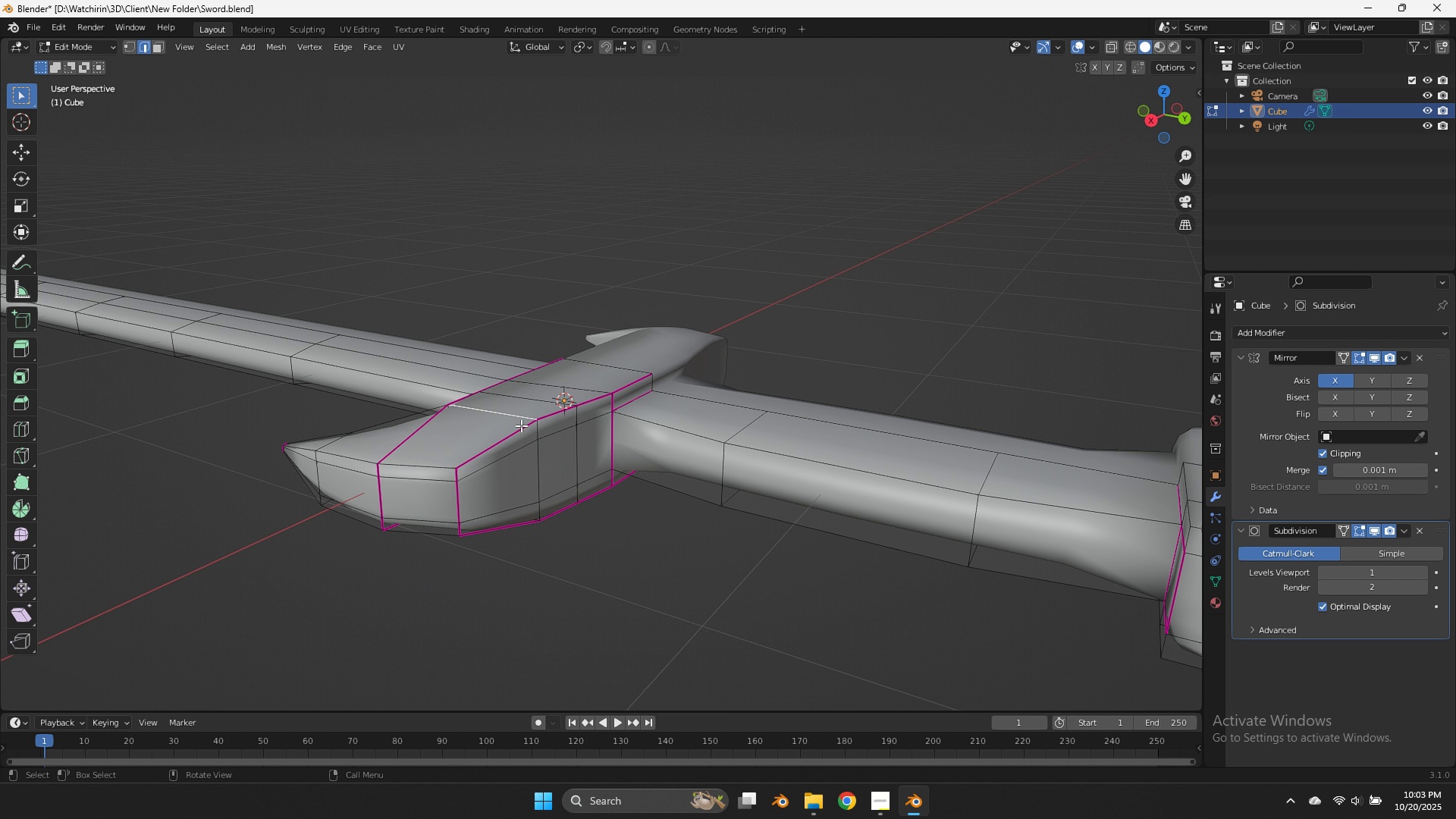 
hold_key(key=ShiftLeft, duration=0.42)
 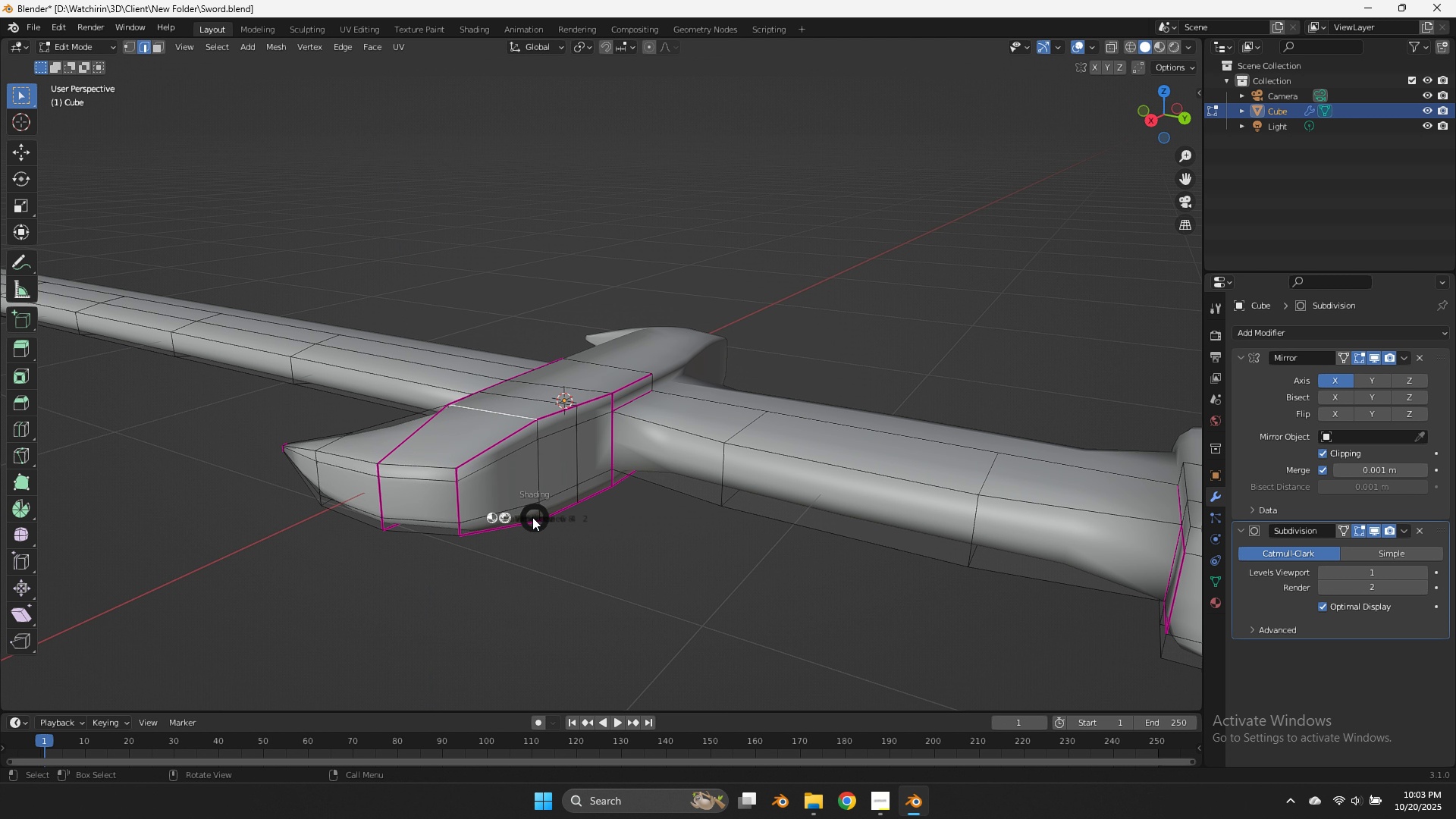 
key(Z)
 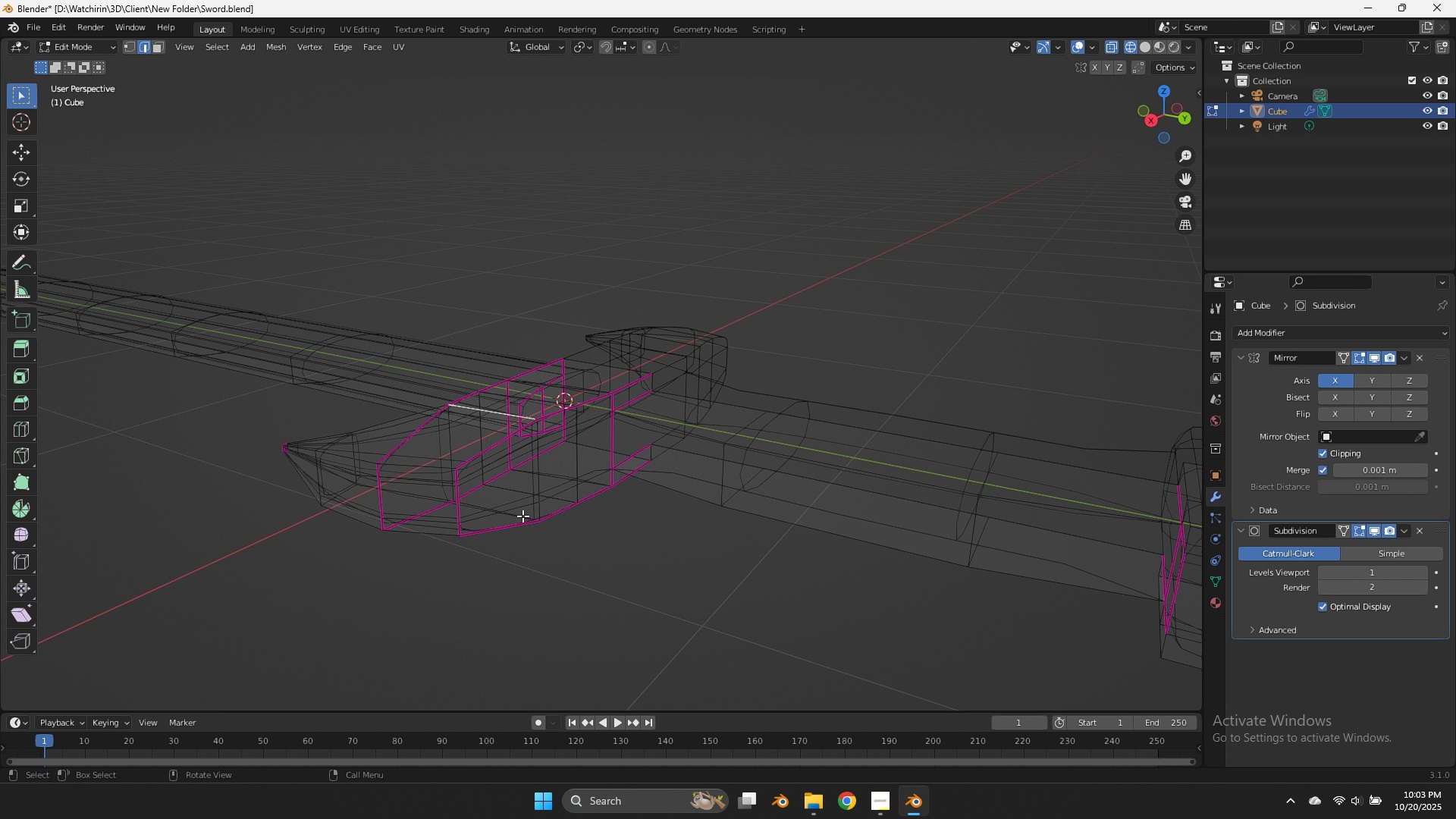 
hold_key(key=ShiftLeft, duration=0.61)
left_click([522, 512])
 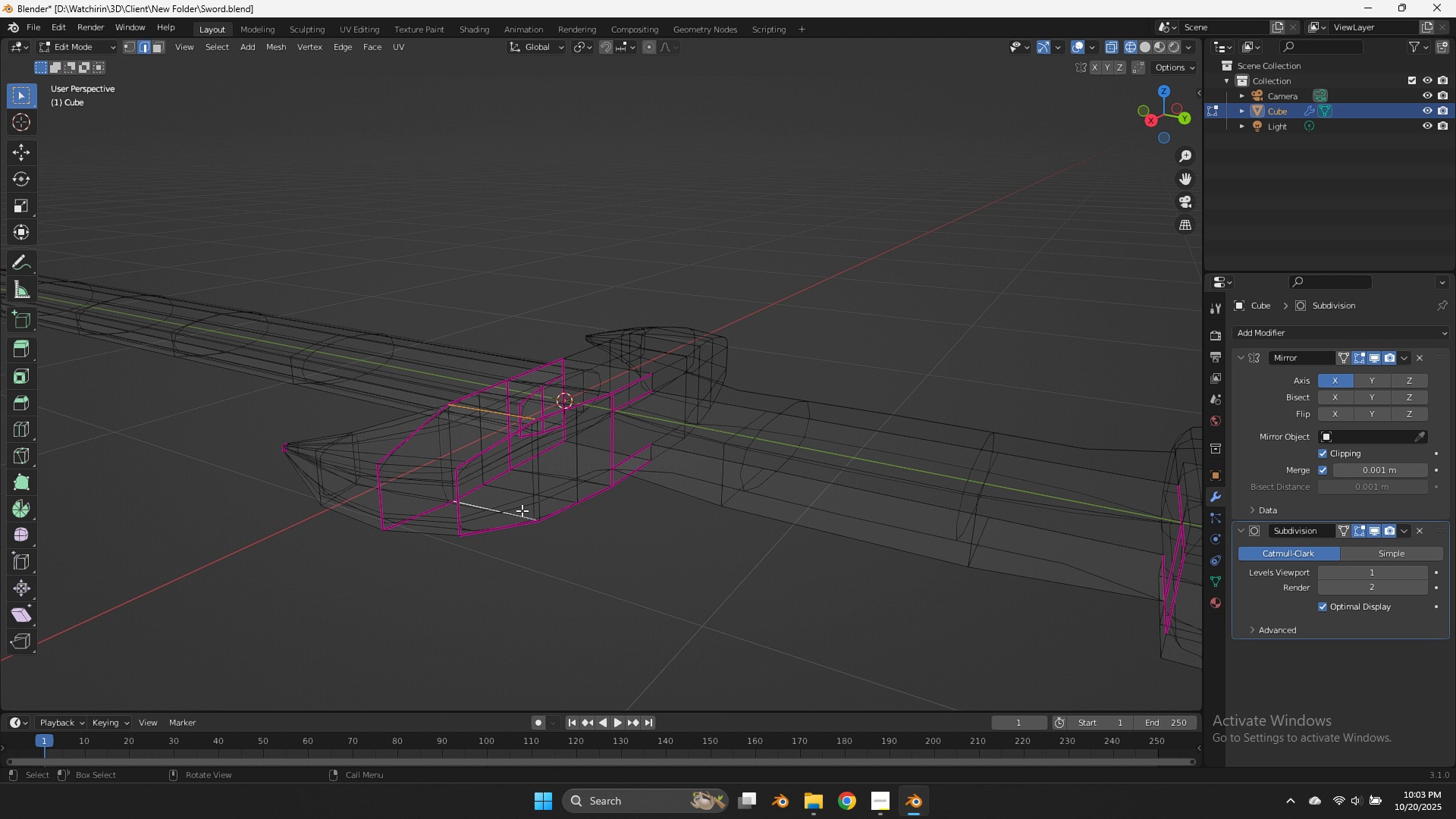 
type(zsz)
 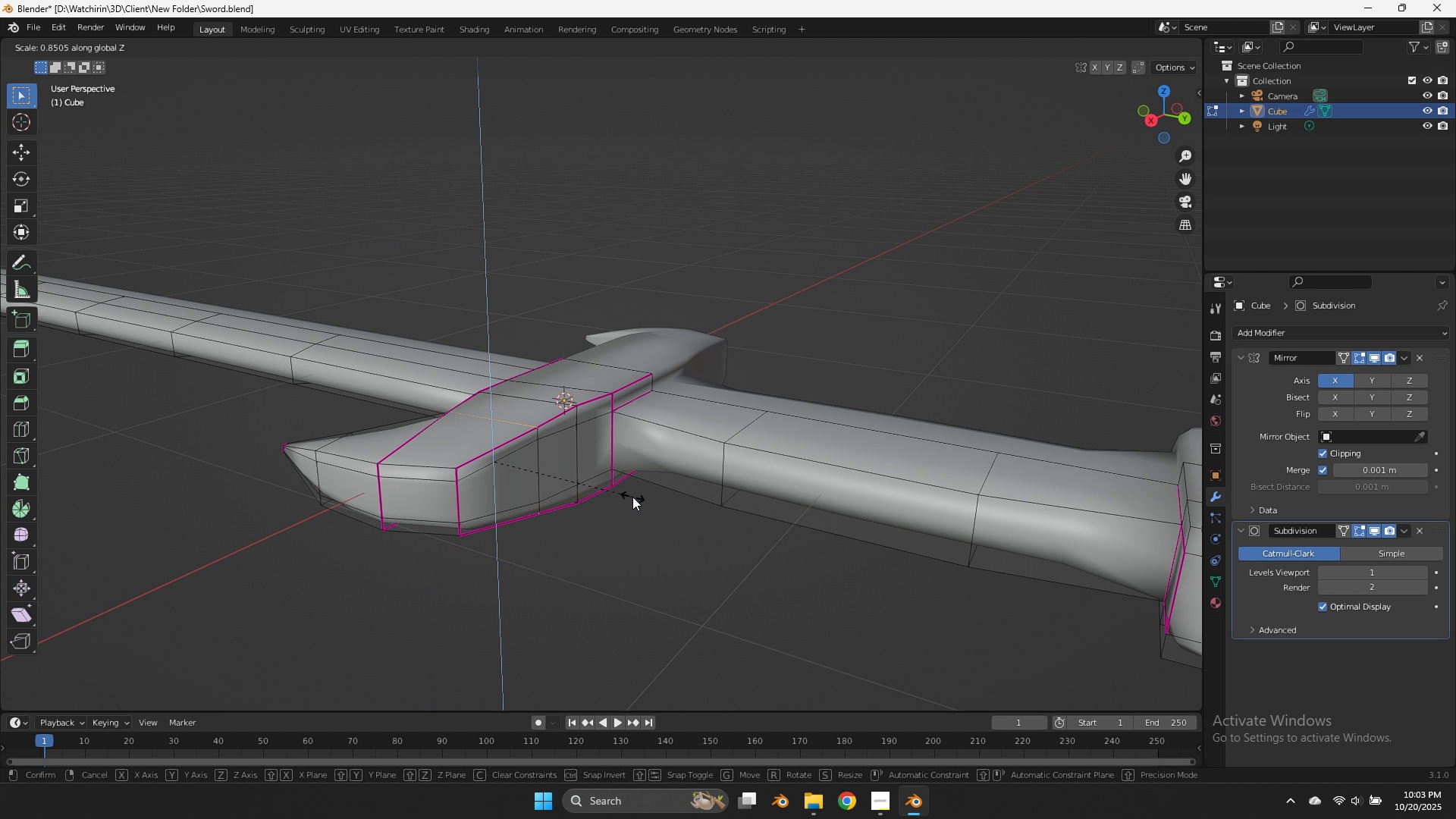 
key(Control+ControlLeft)
 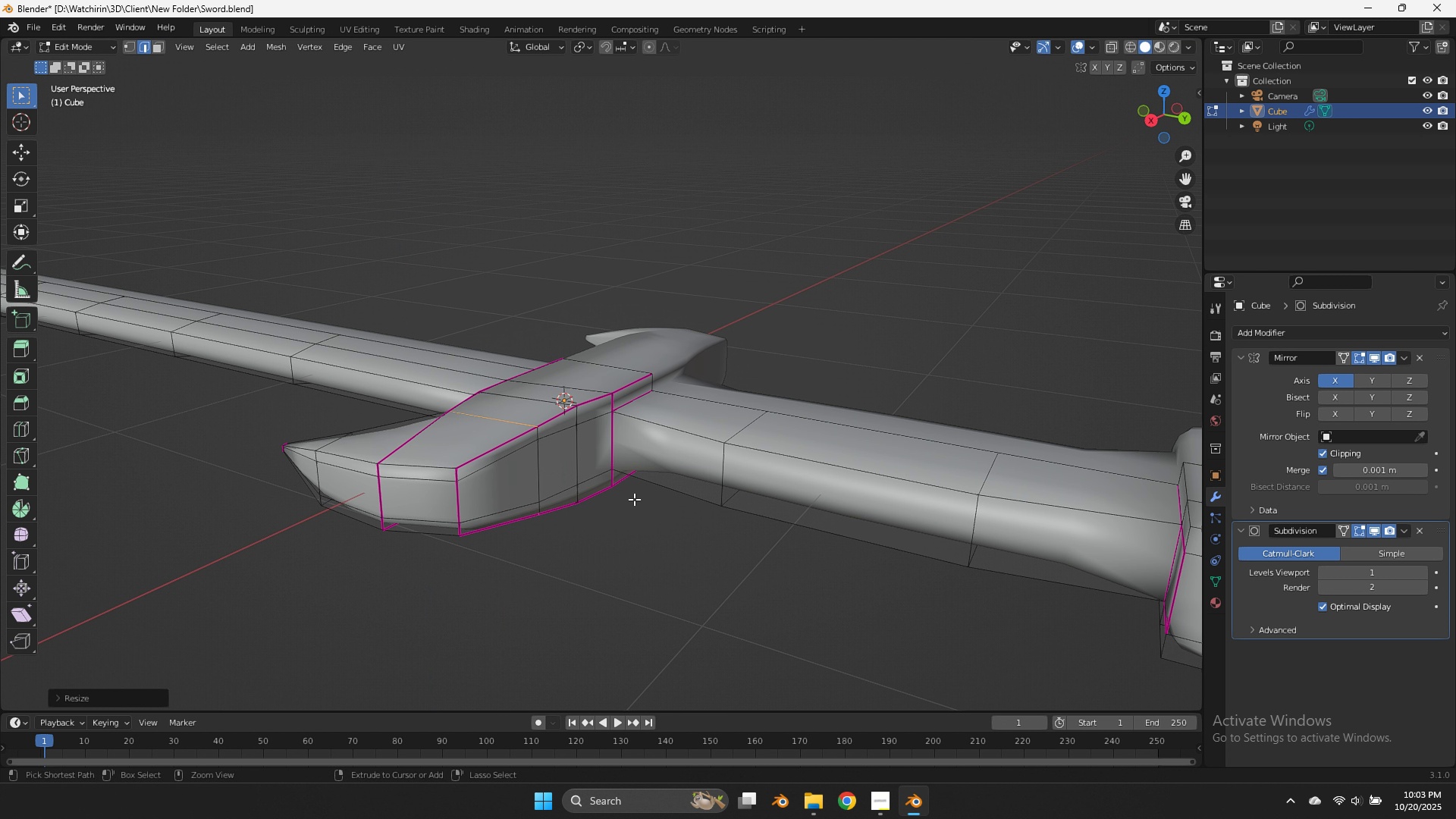 
left_click([634, 499])
 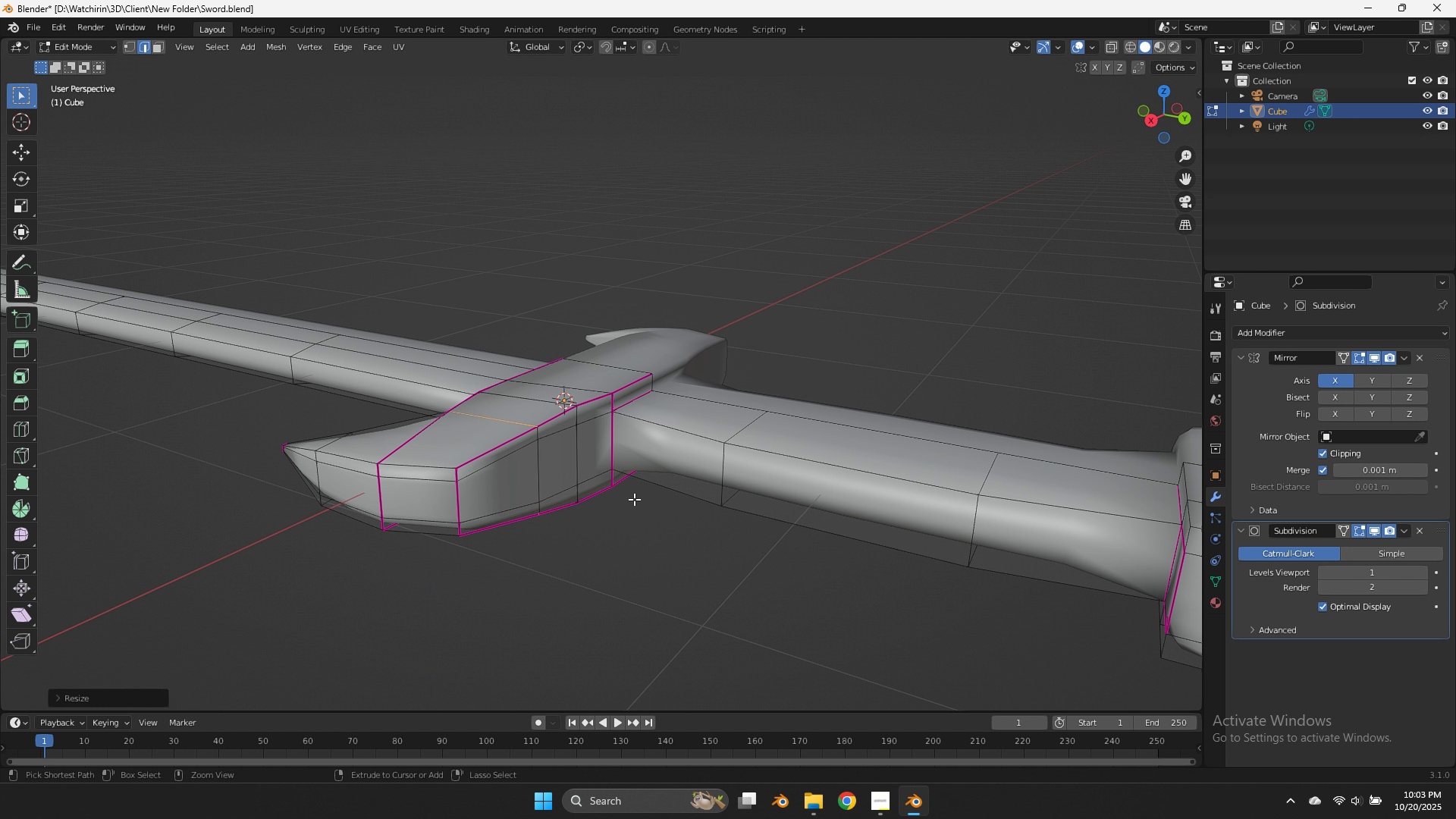 
key(Control+S)
 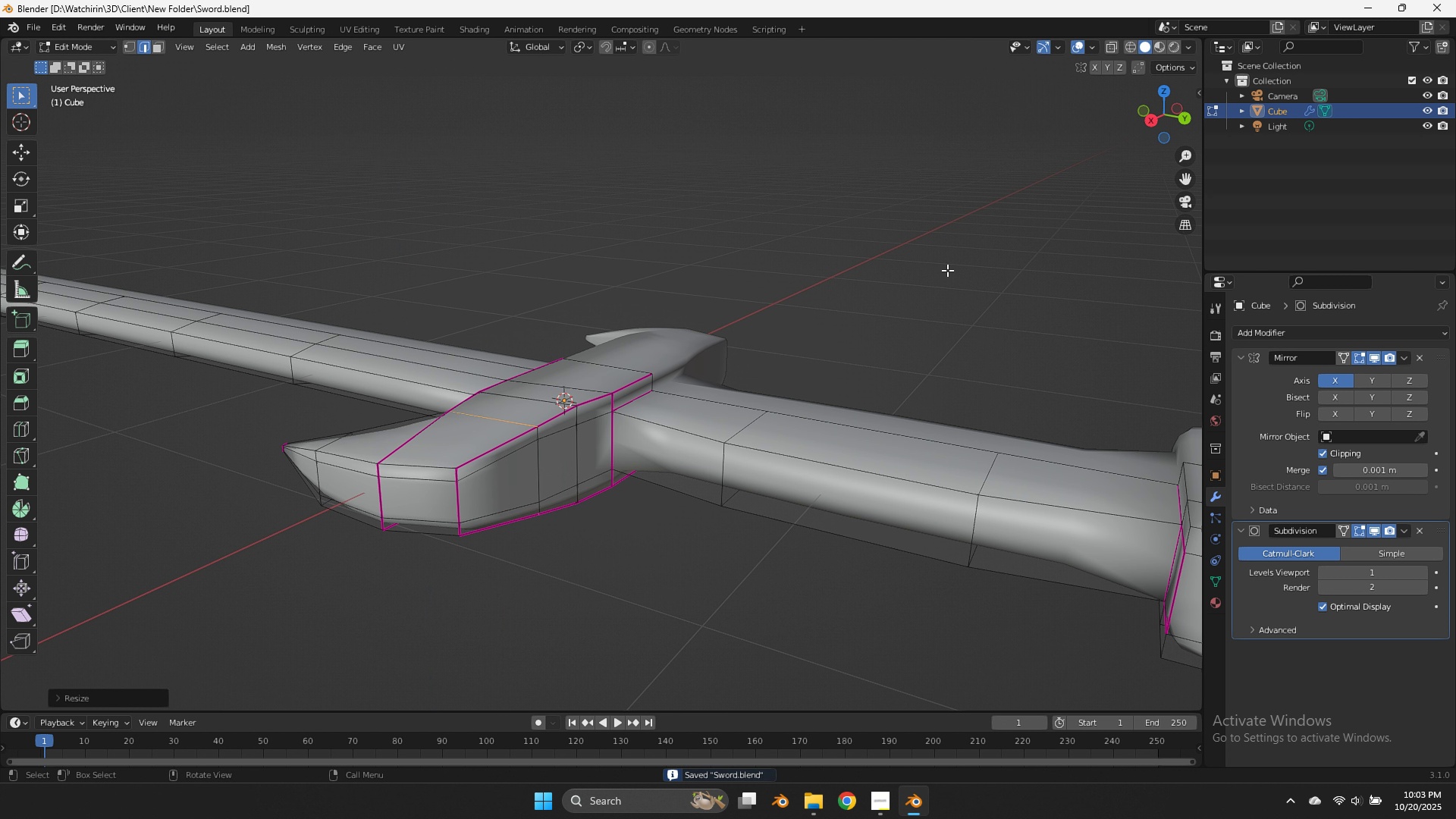 
key(Tab)
 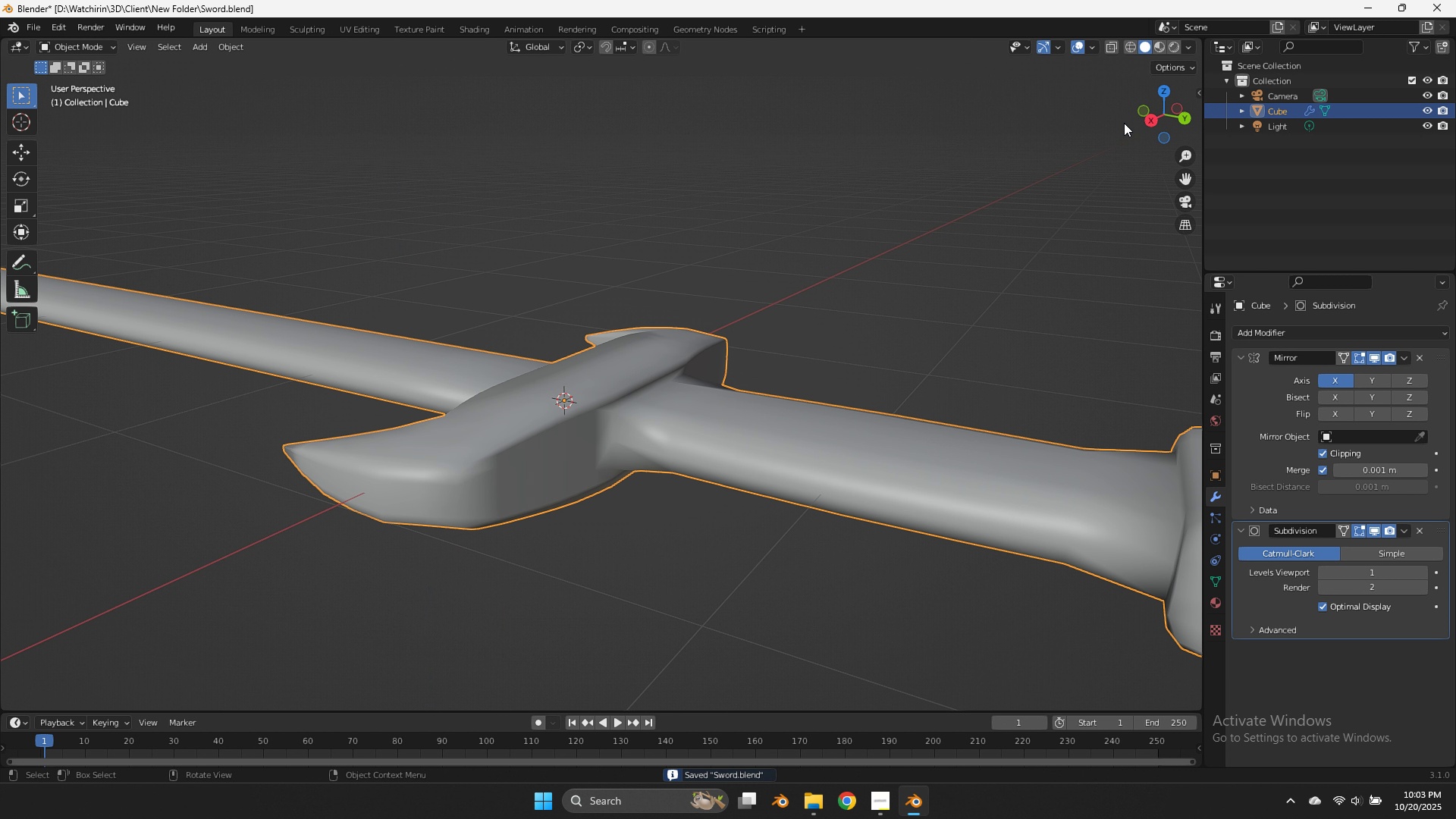 
left_click_drag(start_coordinate=[1153, 111], to_coordinate=[1159, 105])
 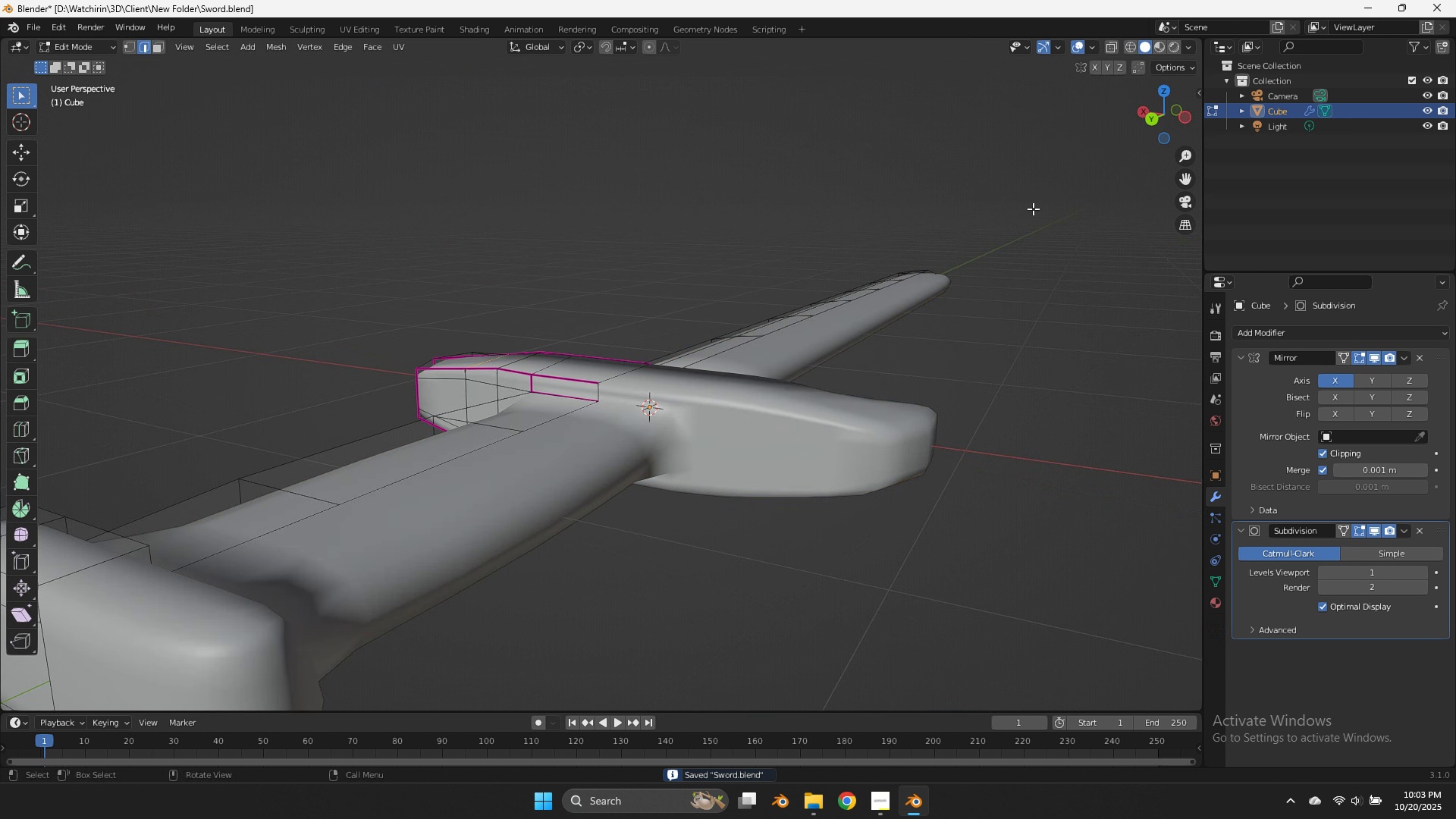 
key(Tab)
 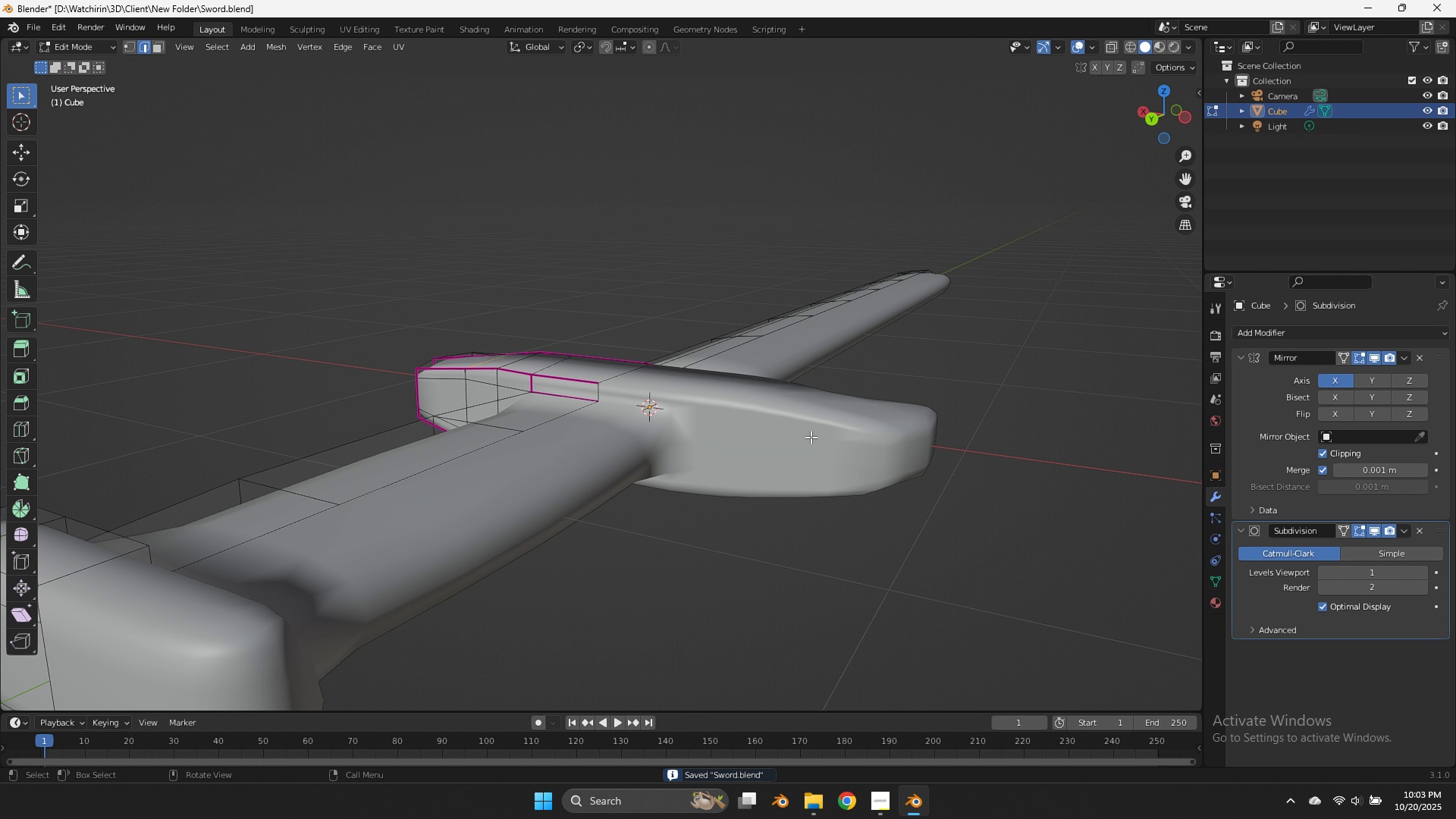 
key(Tab)
 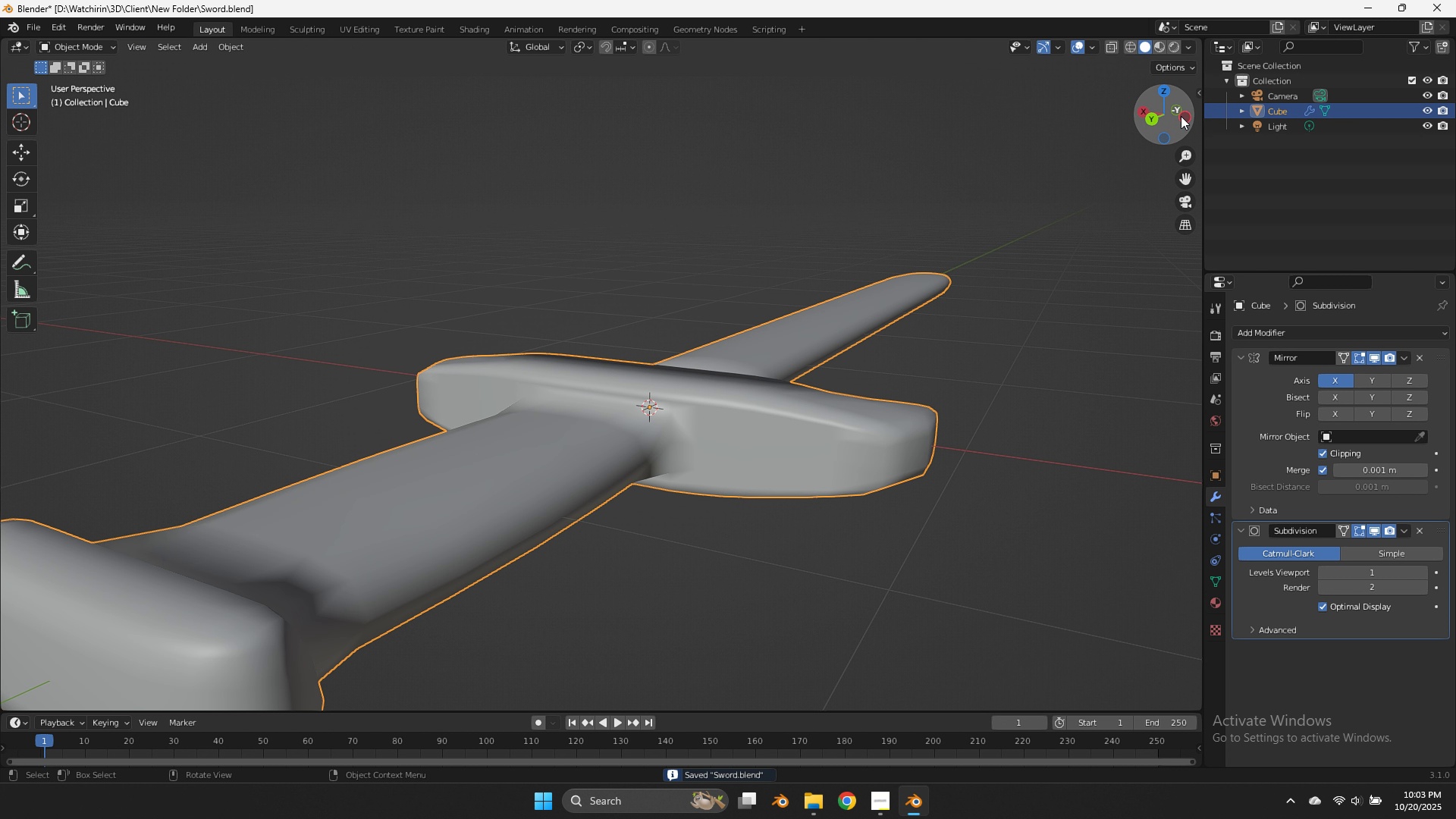 
left_click_drag(start_coordinate=[1180, 116], to_coordinate=[106, 119])
 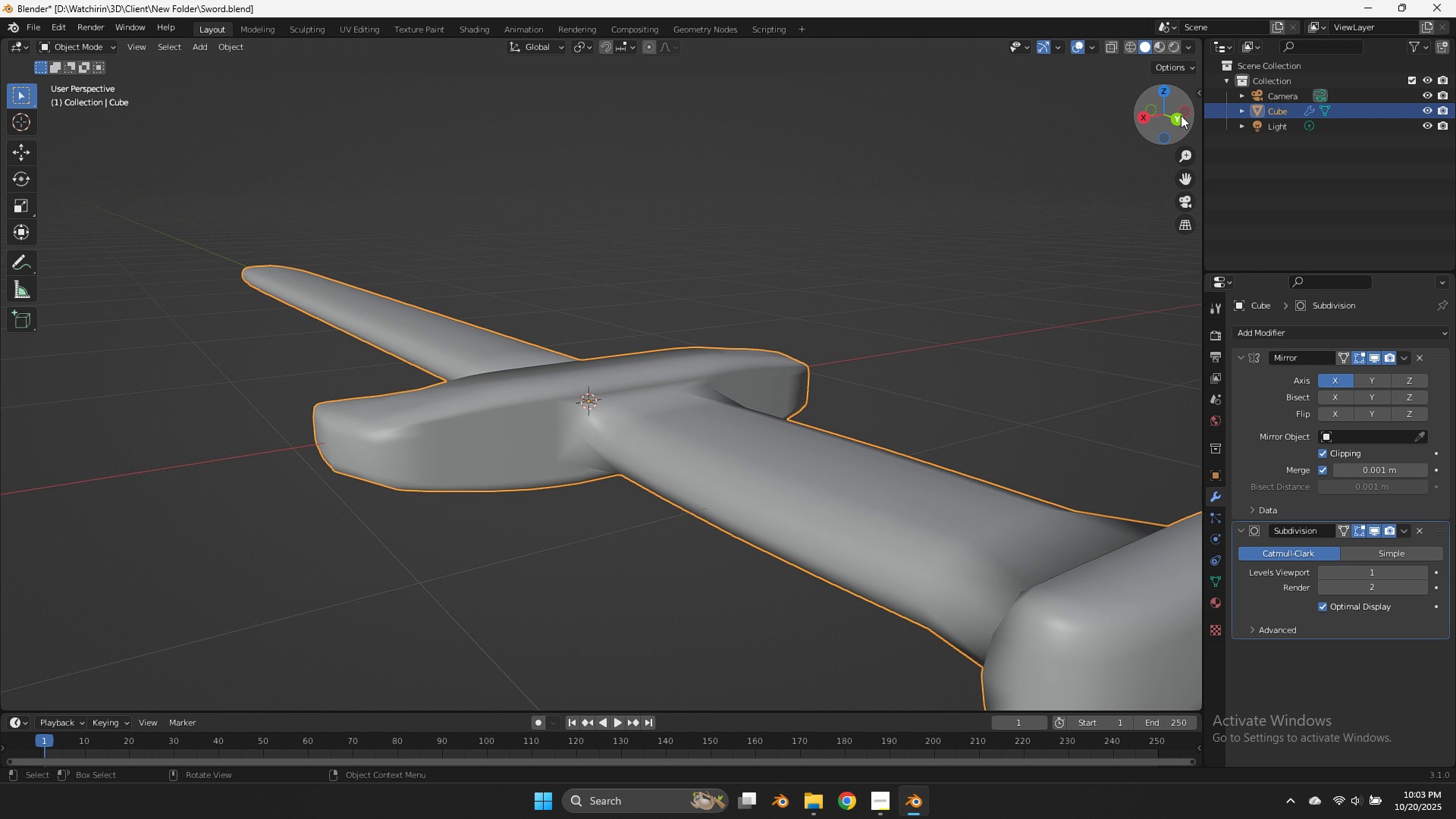 
scroll: coordinate [1181, 115], scroll_direction: down, amount: 4.0
 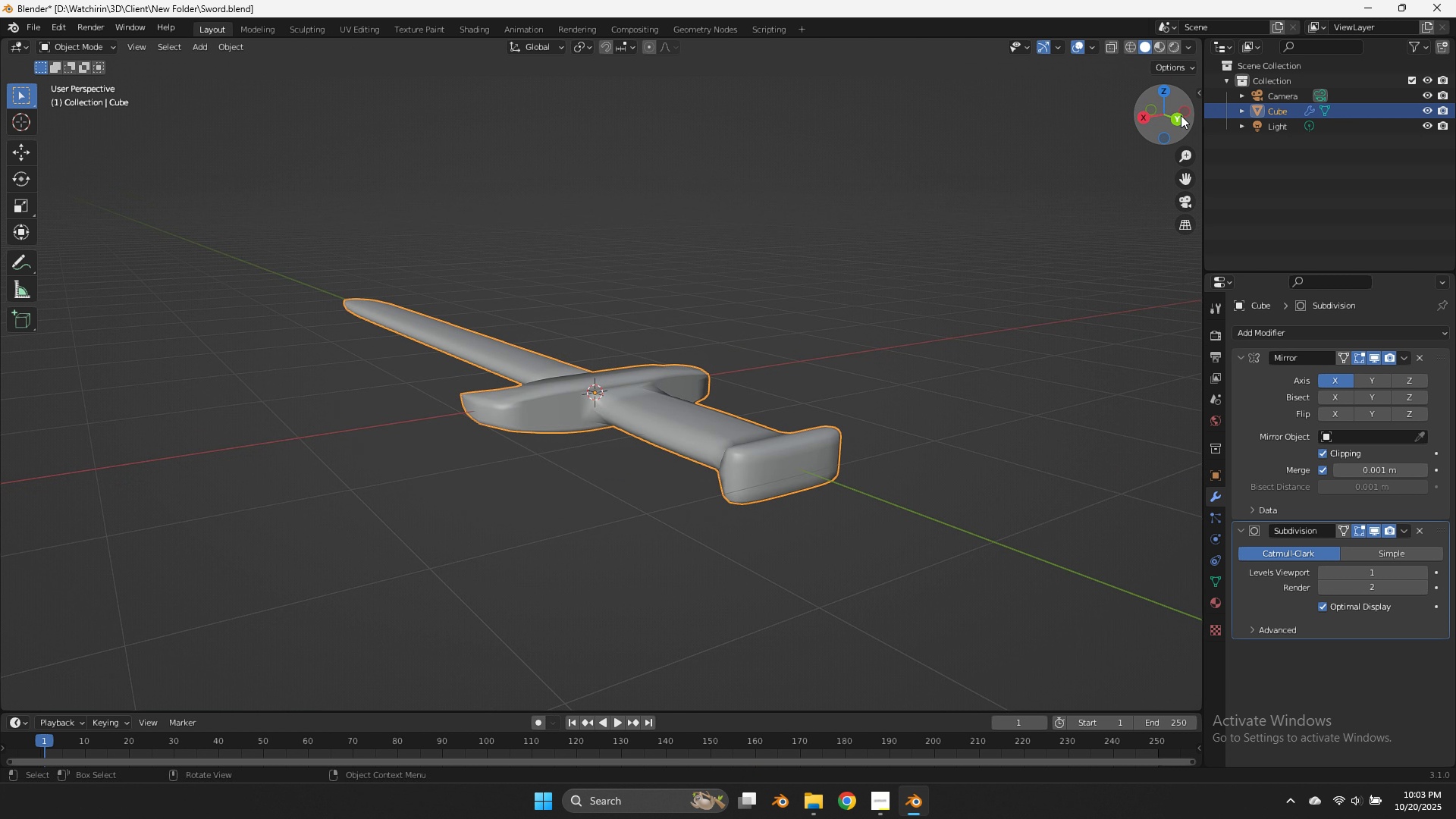 
key(Tab)
 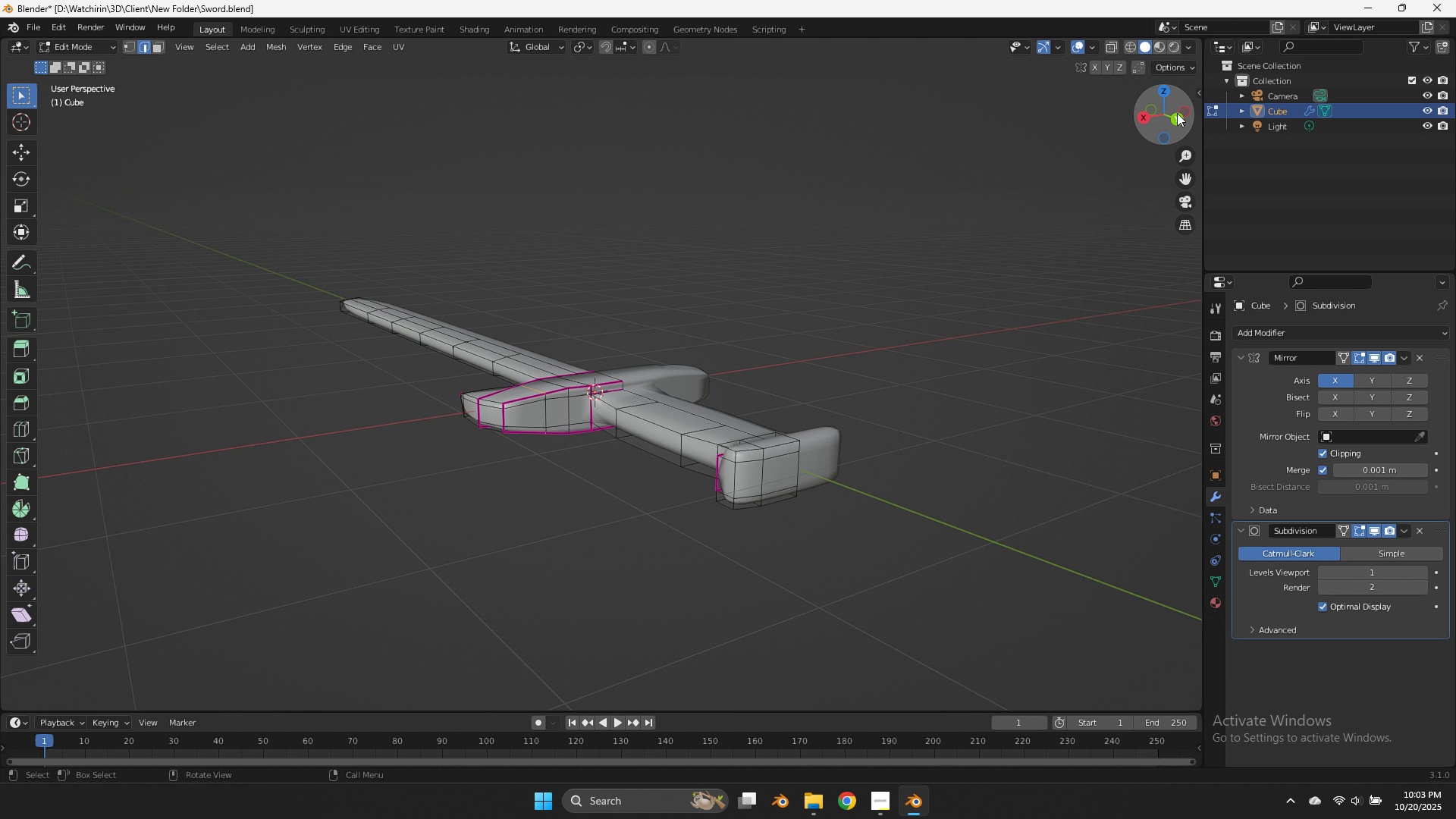 
left_click_drag(start_coordinate=[1176, 113], to_coordinate=[1159, 196])
 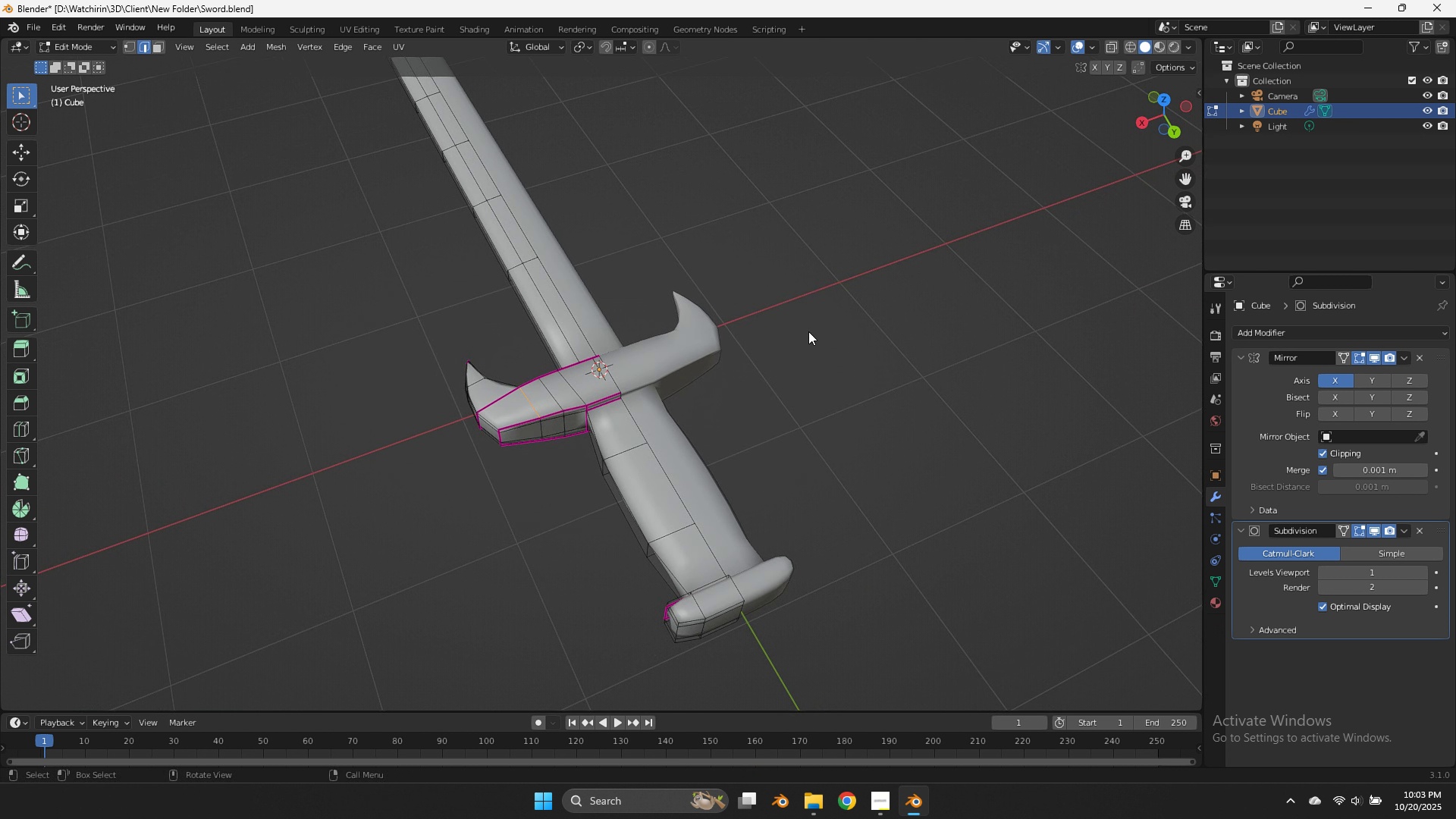 
scroll: coordinate [791, 348], scroll_direction: up, amount: 5.0
 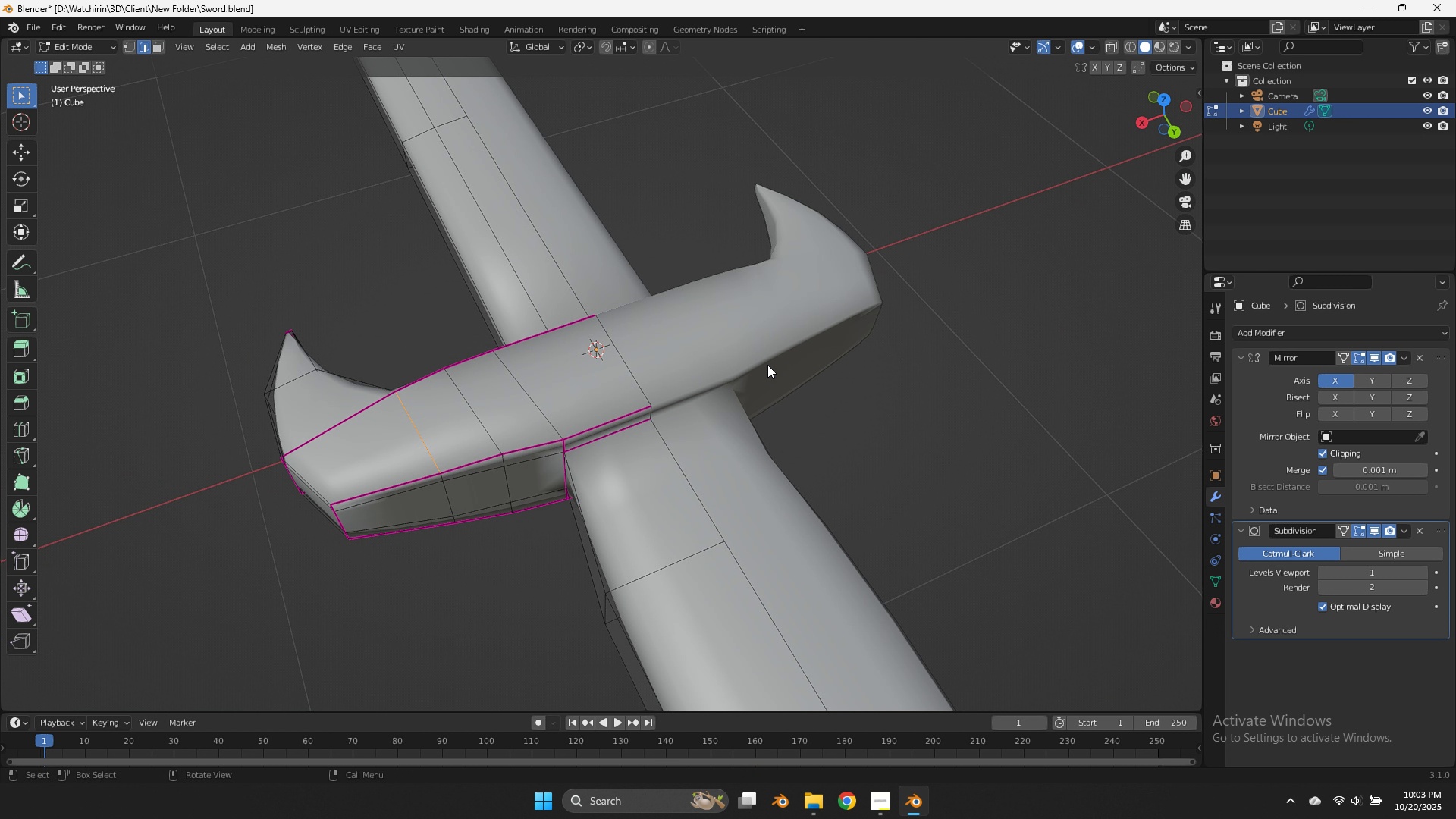 
key(Z)
 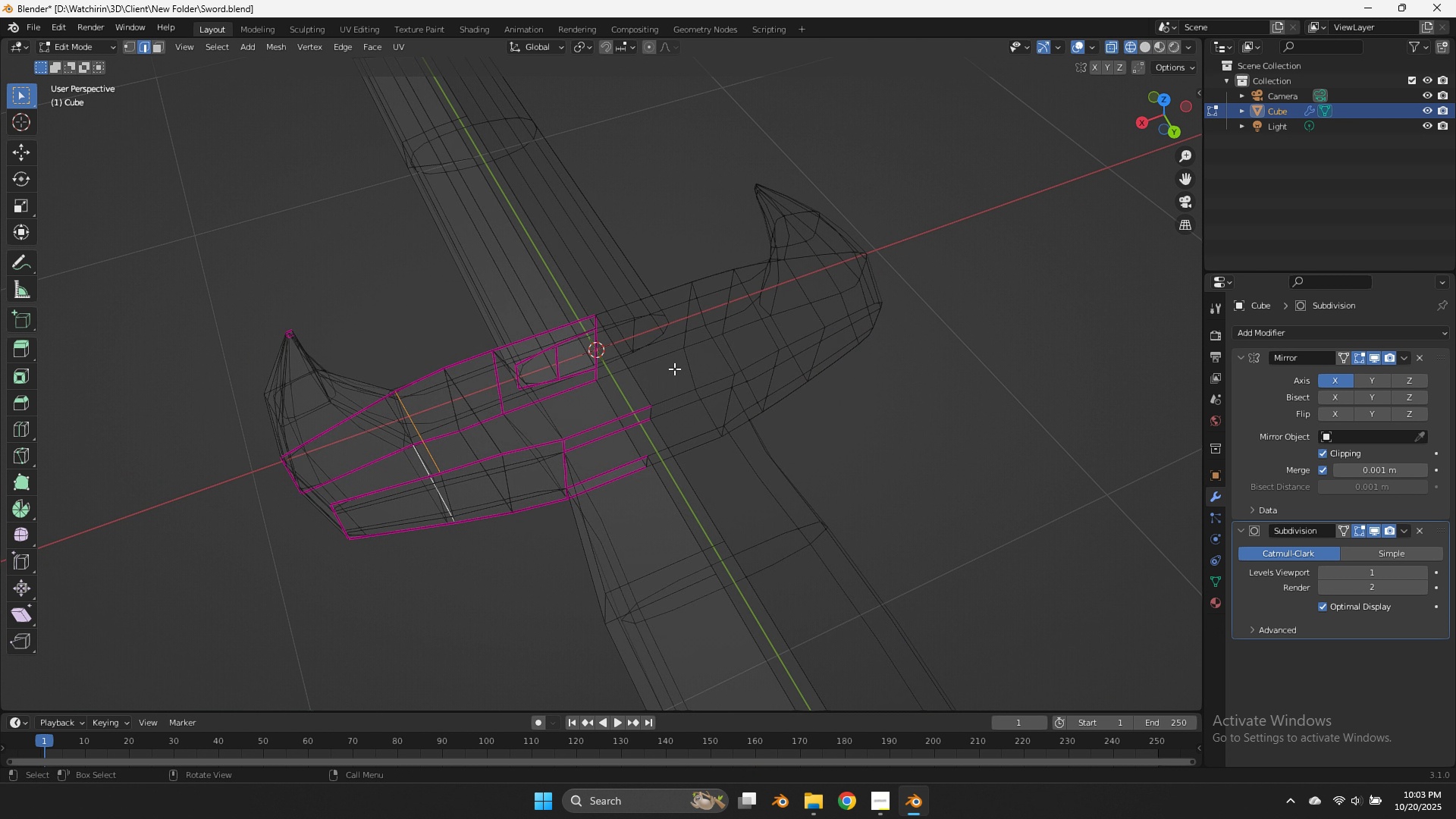 
scroll: coordinate [688, 353], scroll_direction: down, amount: 5.0
 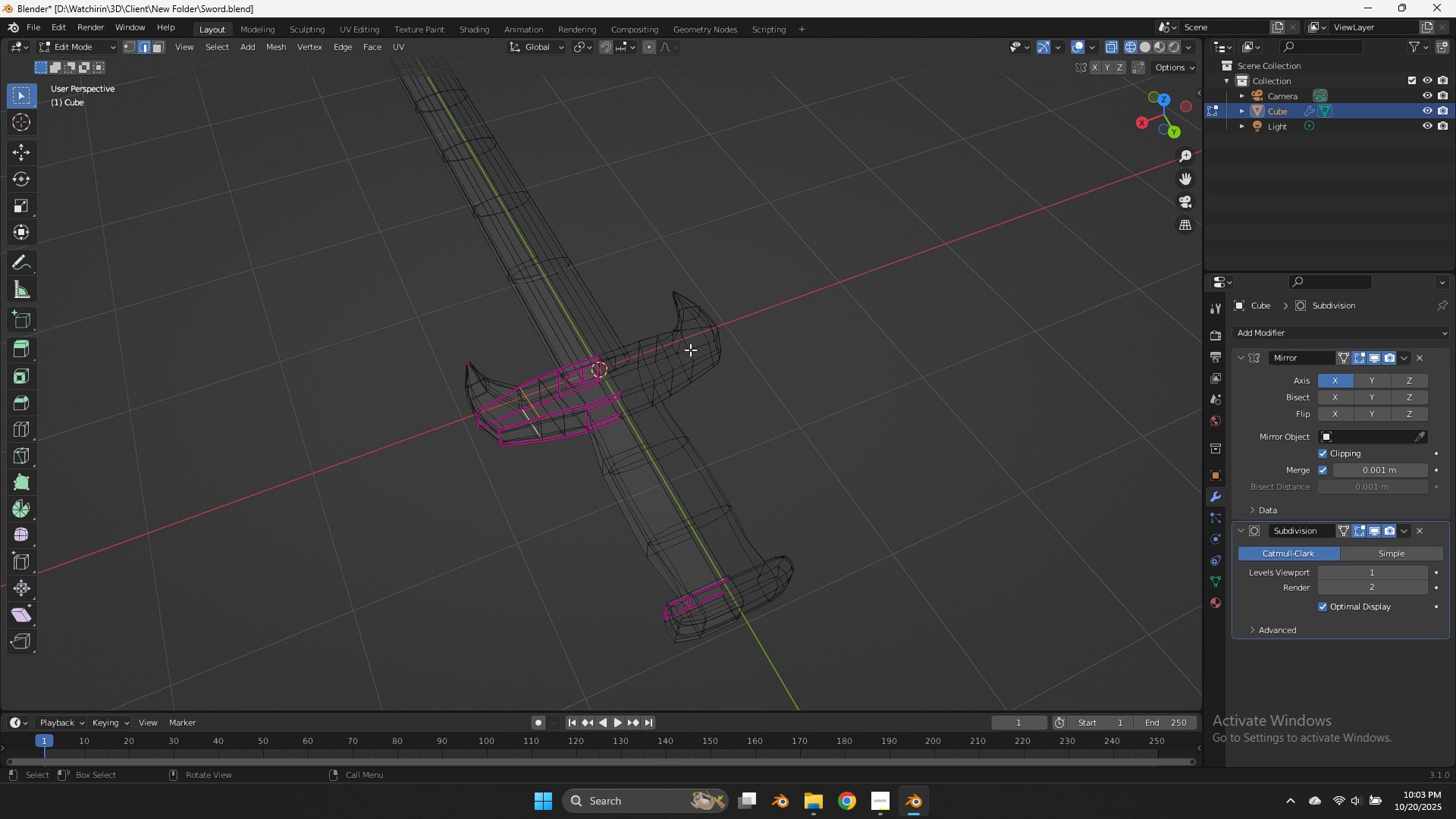 
key(Control+S)
 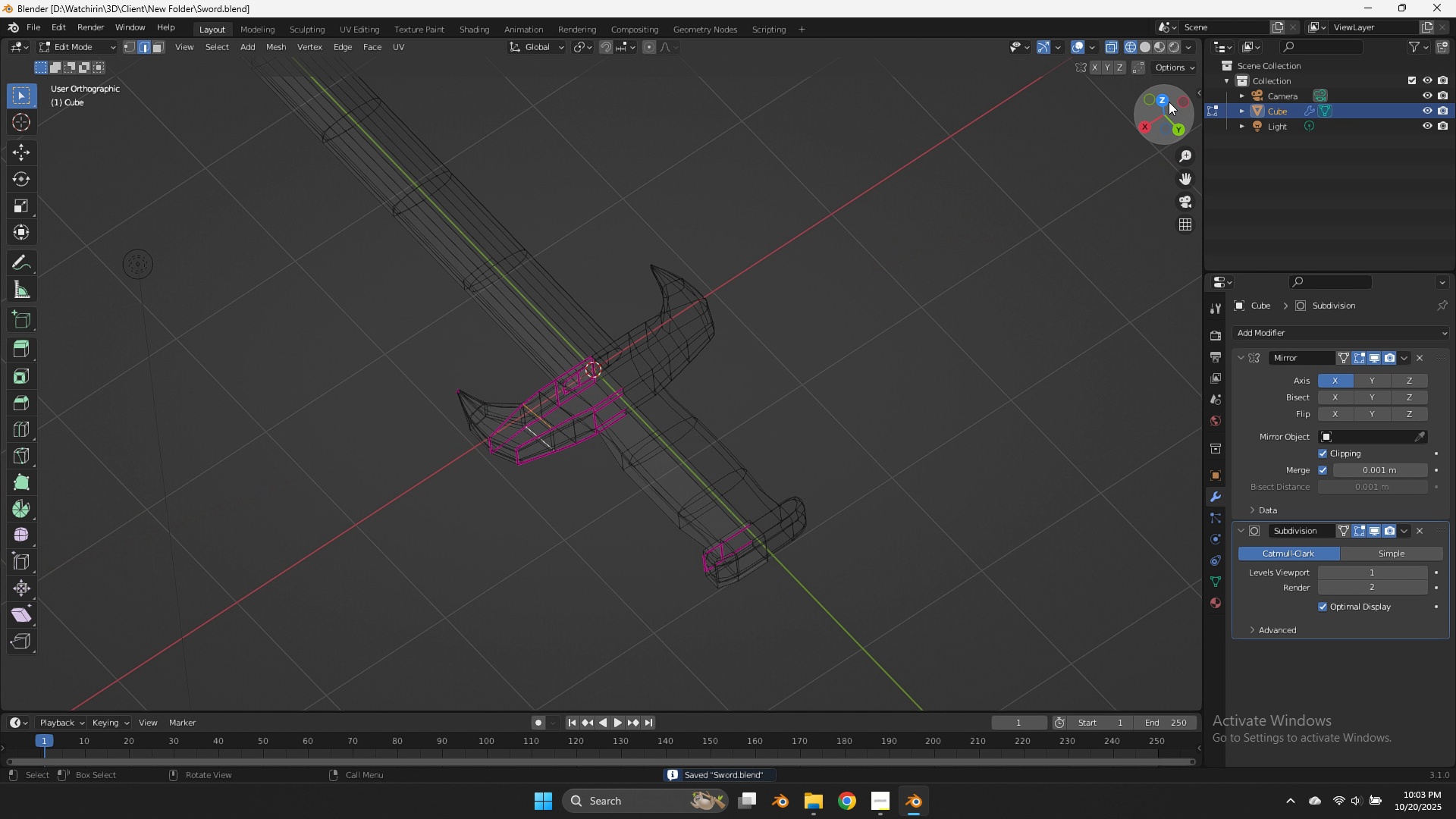 
scroll: coordinate [713, 241], scroll_direction: down, amount: 3.0
 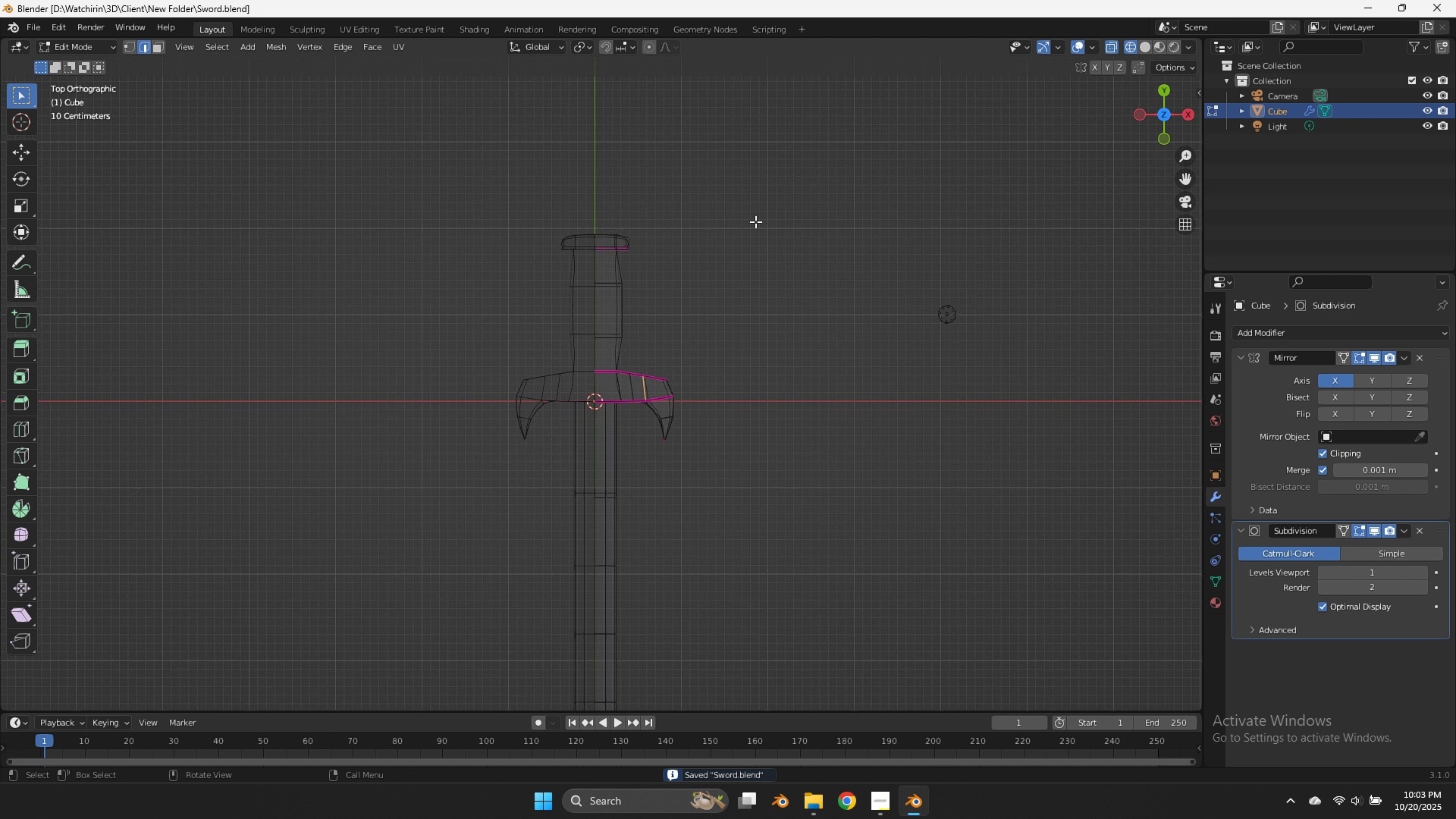 
type(zgzy)
 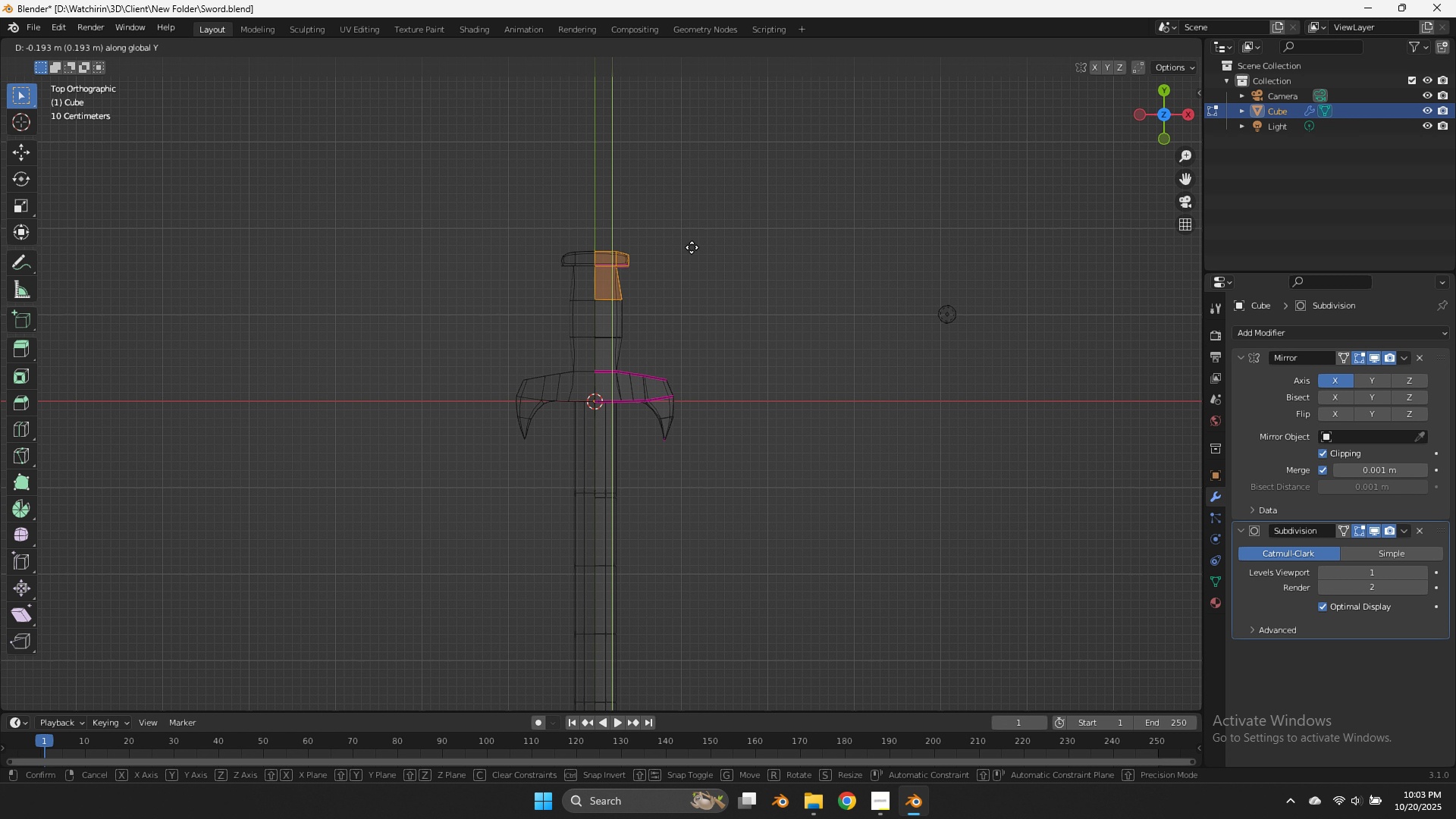 
left_click_drag(start_coordinate=[717, 175], to_coordinate=[525, 305])
 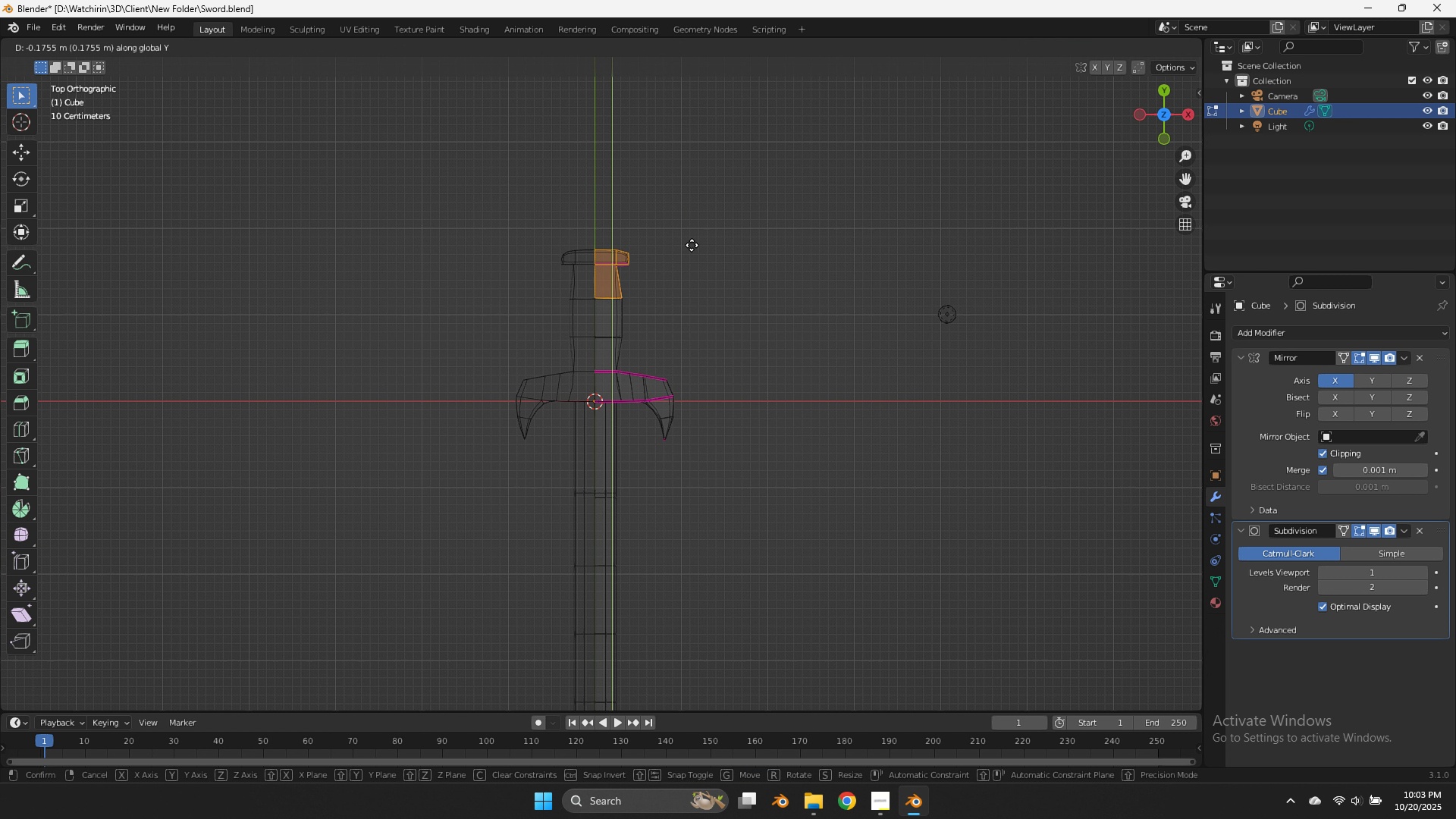 
left_click([692, 248])
 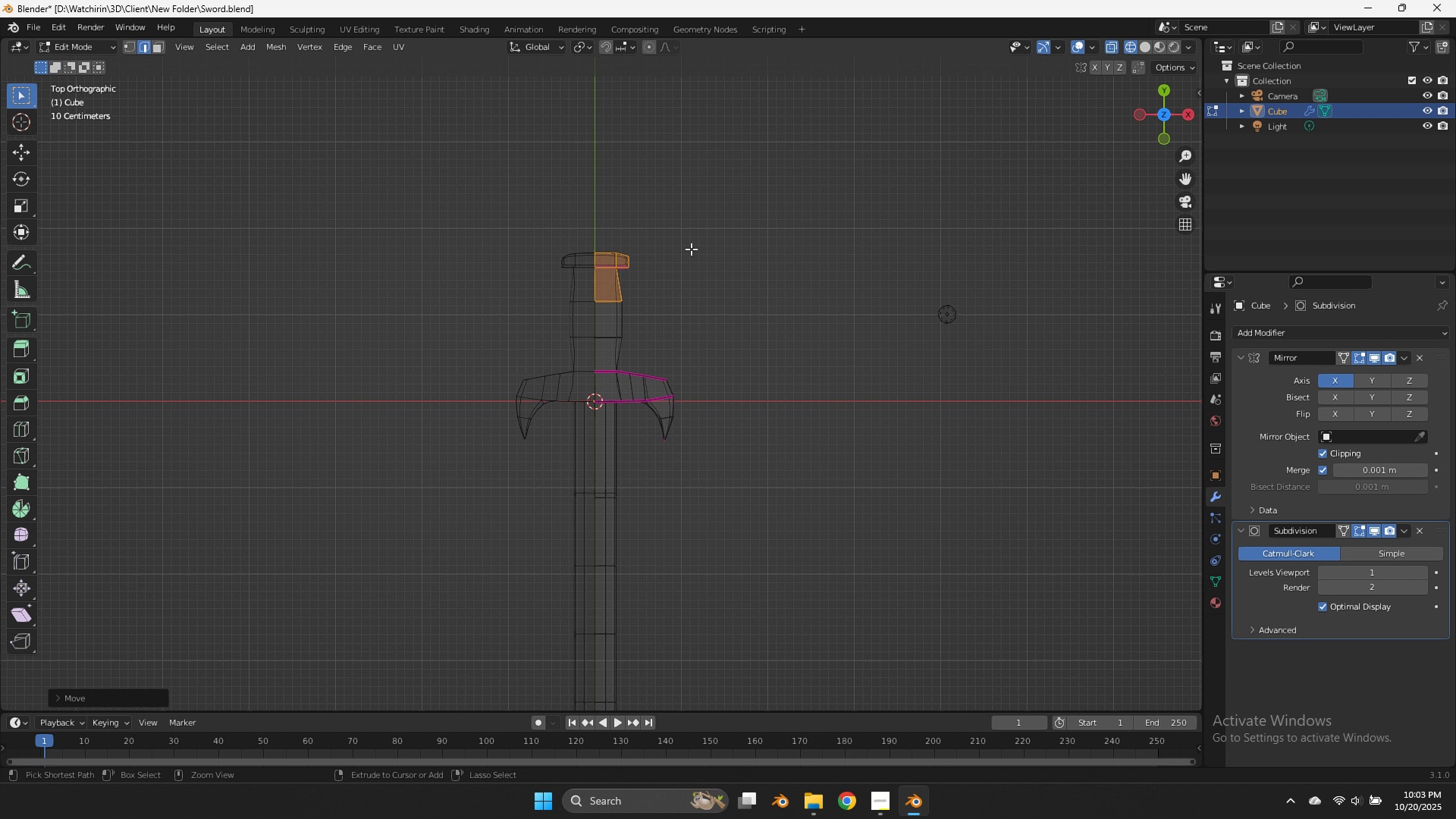 
key(Control+ControlLeft)
 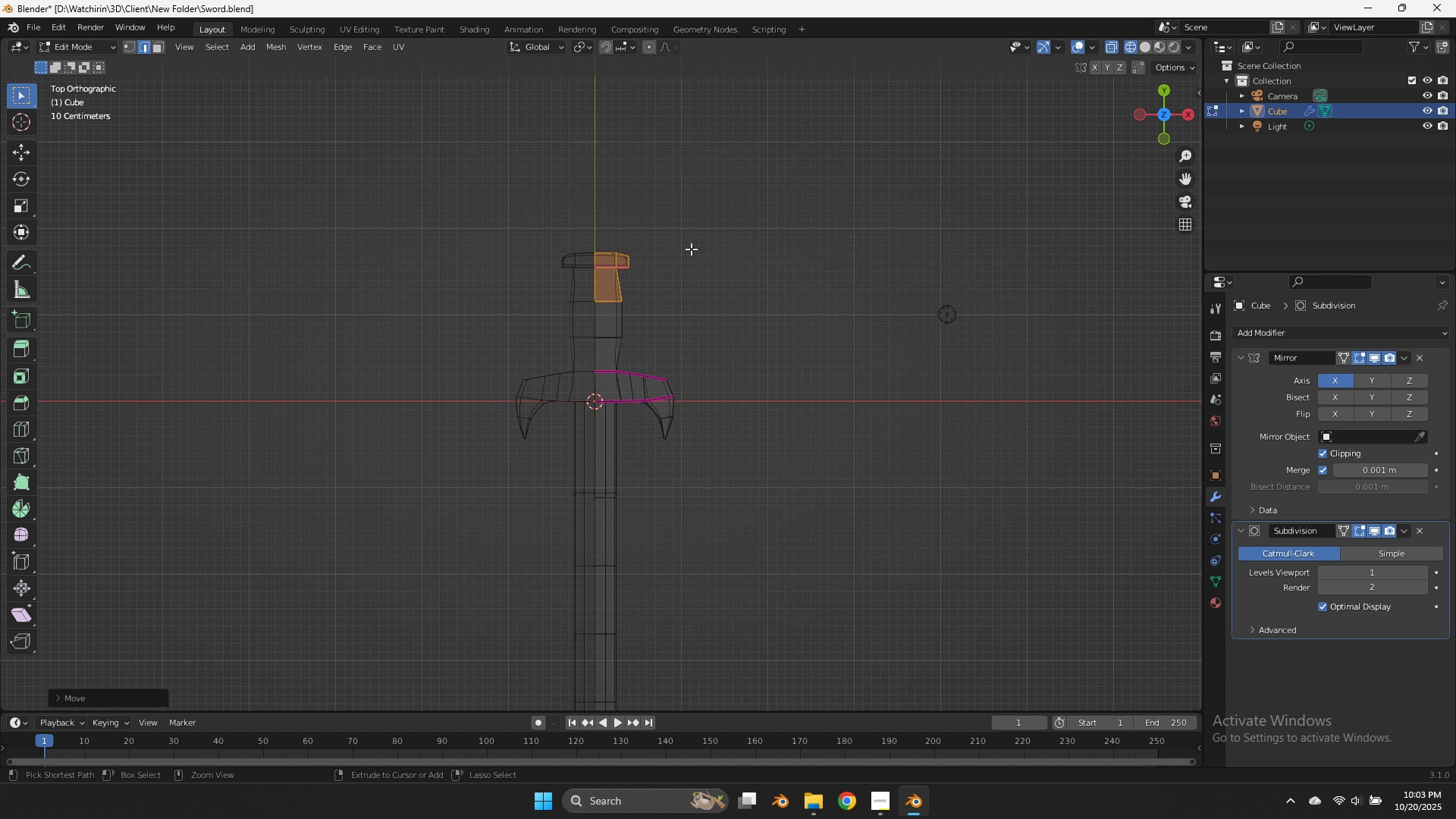 
key(Control+S)
 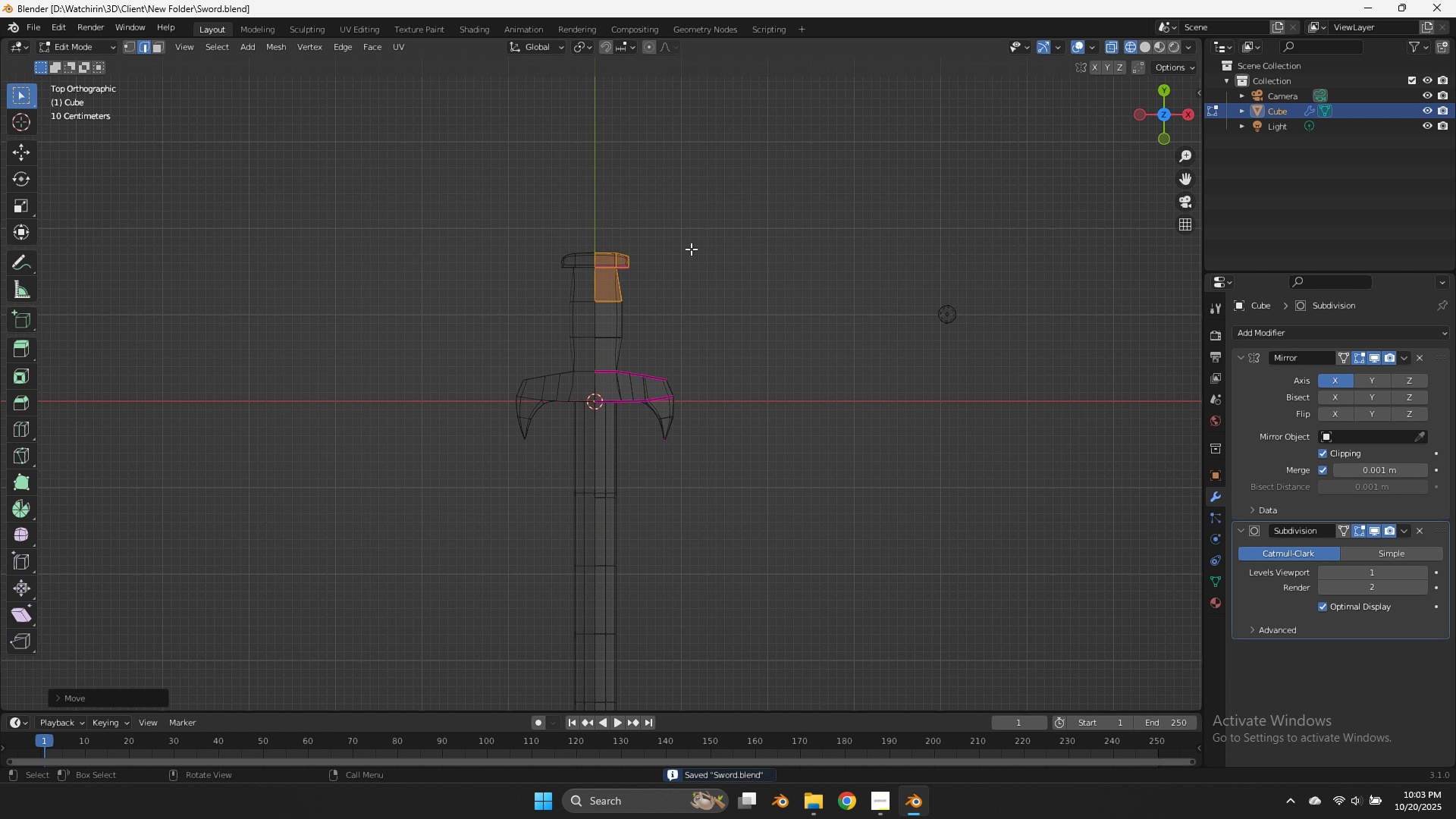 
key(Tab)
 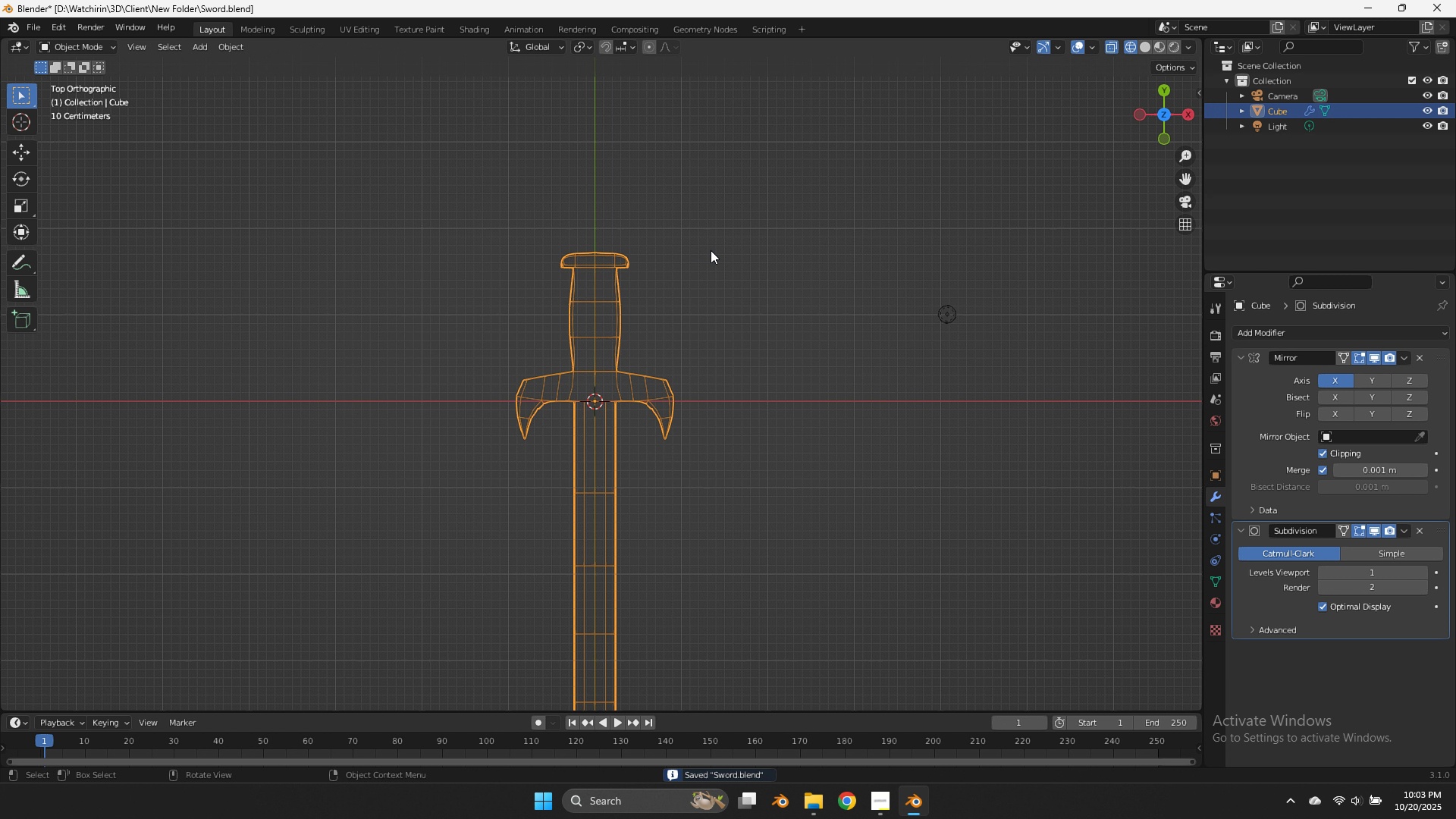 
key(Z)
 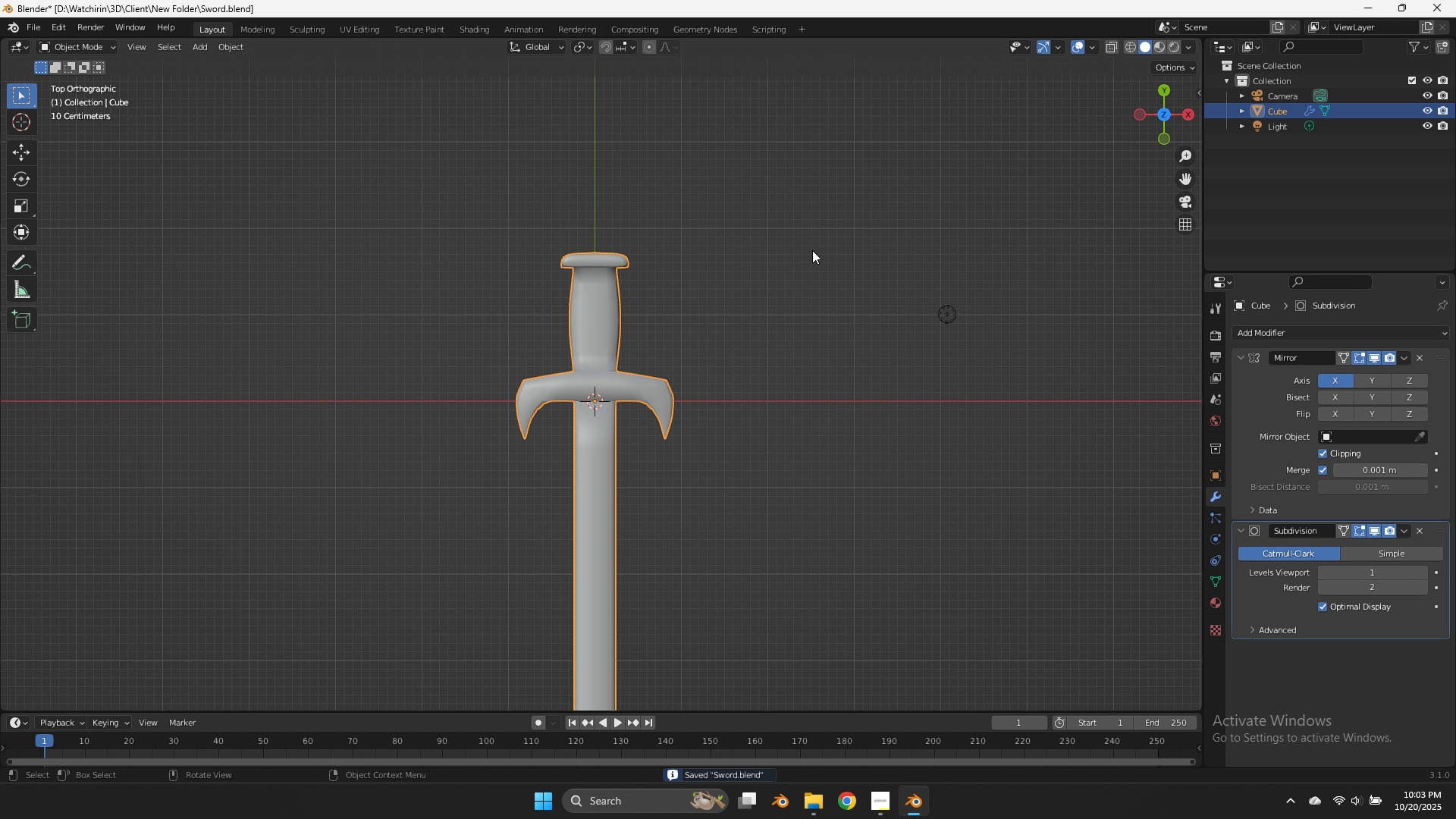 
scroll: coordinate [815, 246], scroll_direction: down, amount: 7.0
 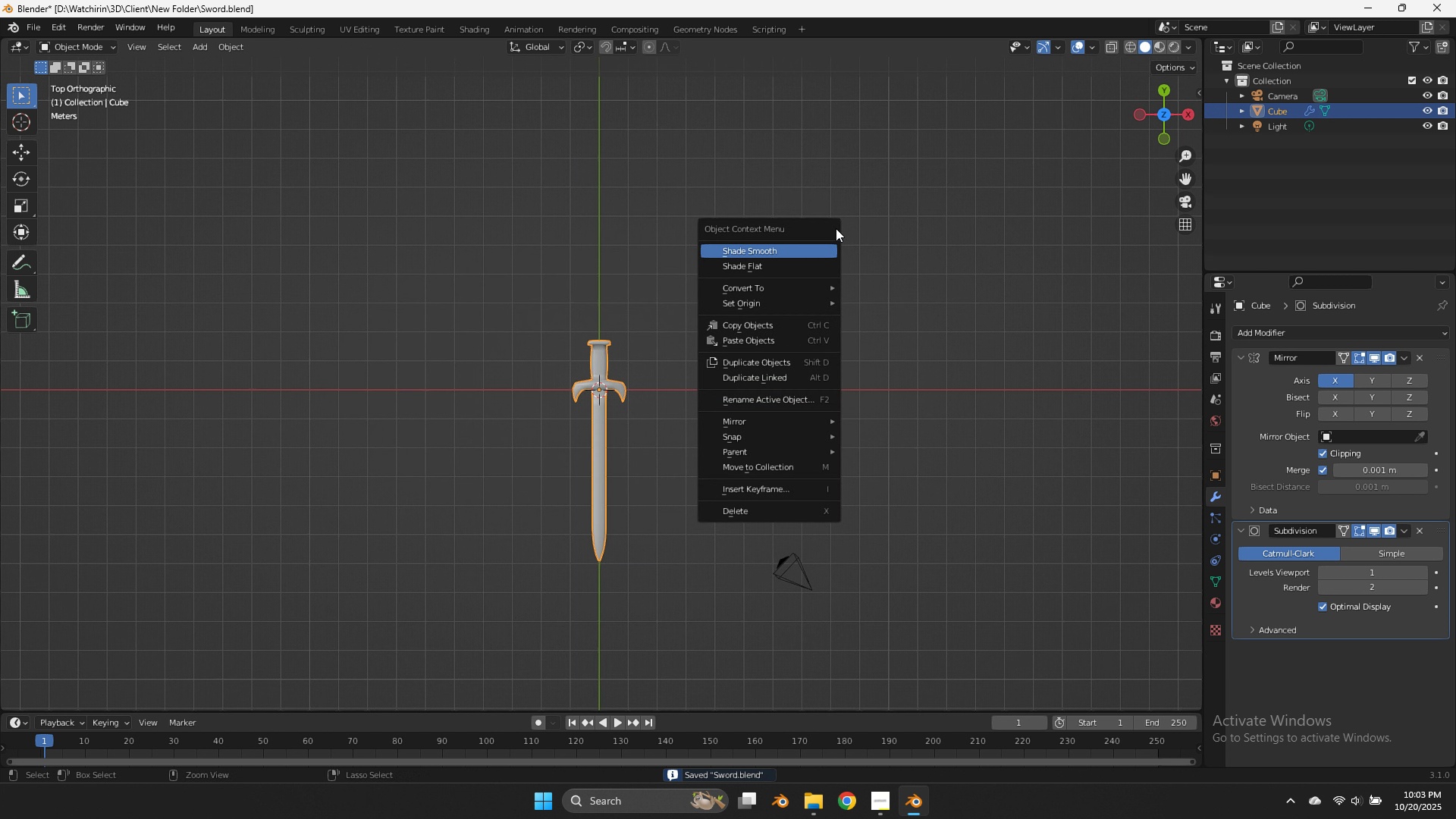 
key(Control+ControlLeft)
 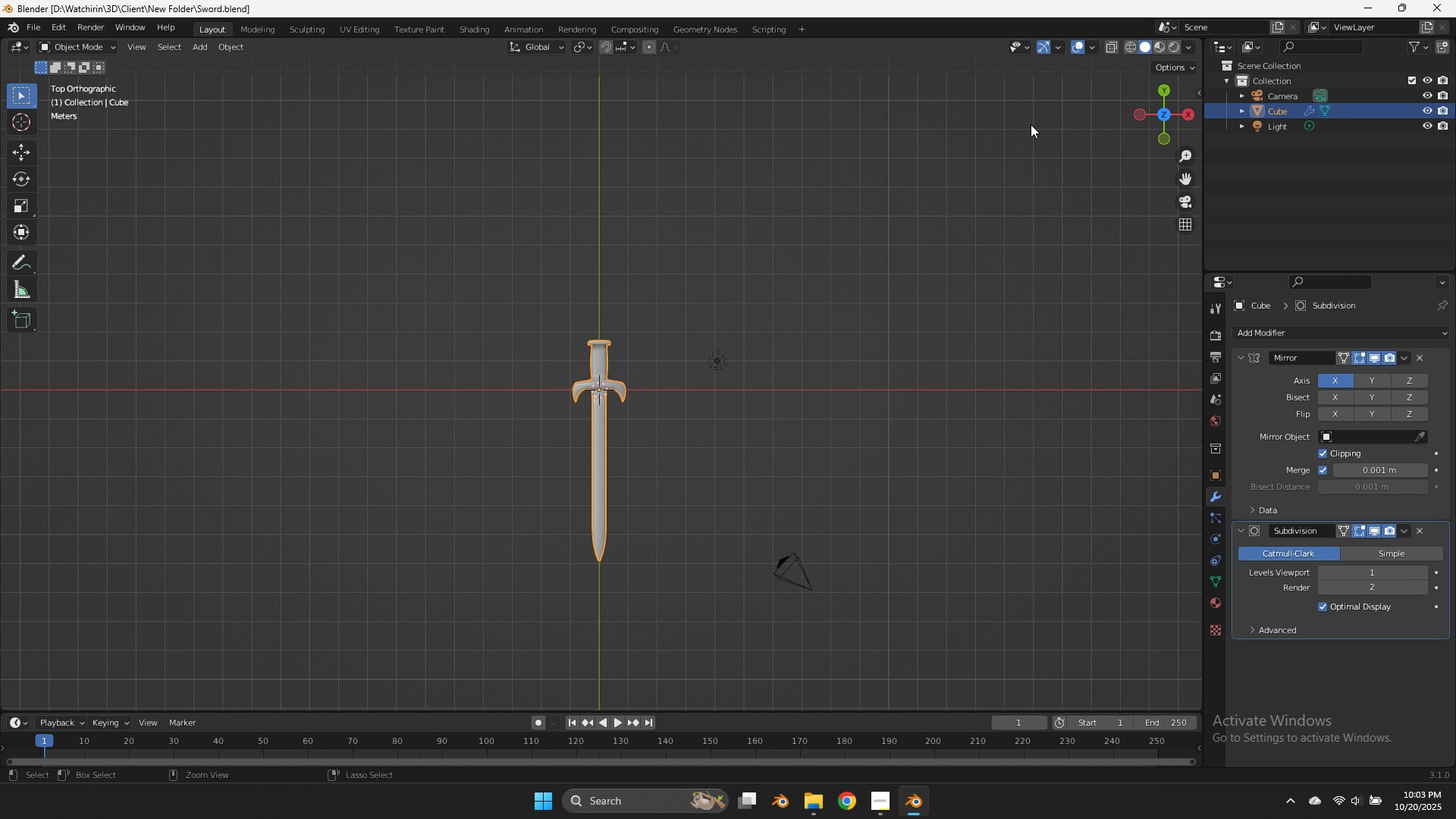 
key(Control+S)
 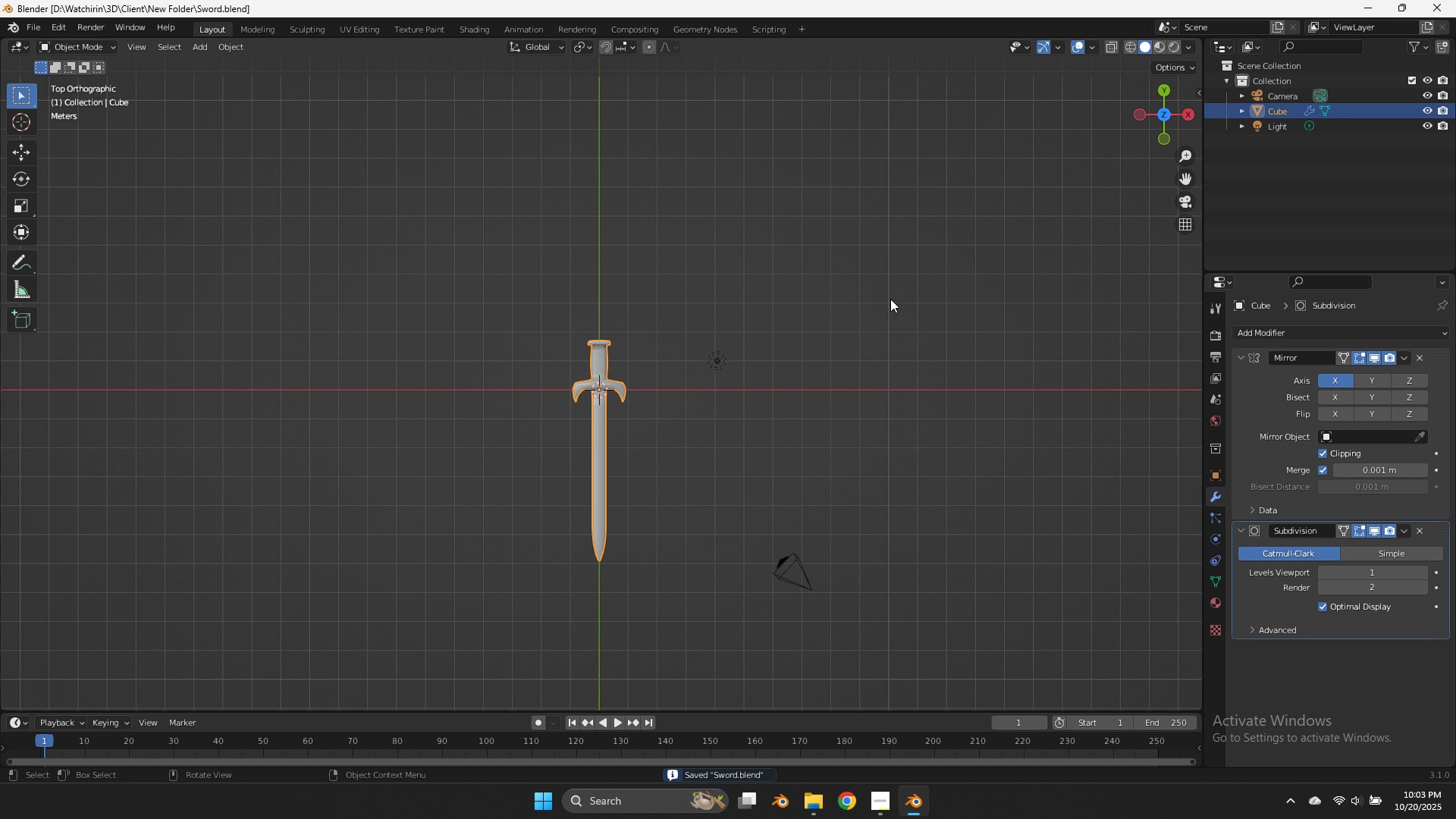 
left_click([890, 299])
 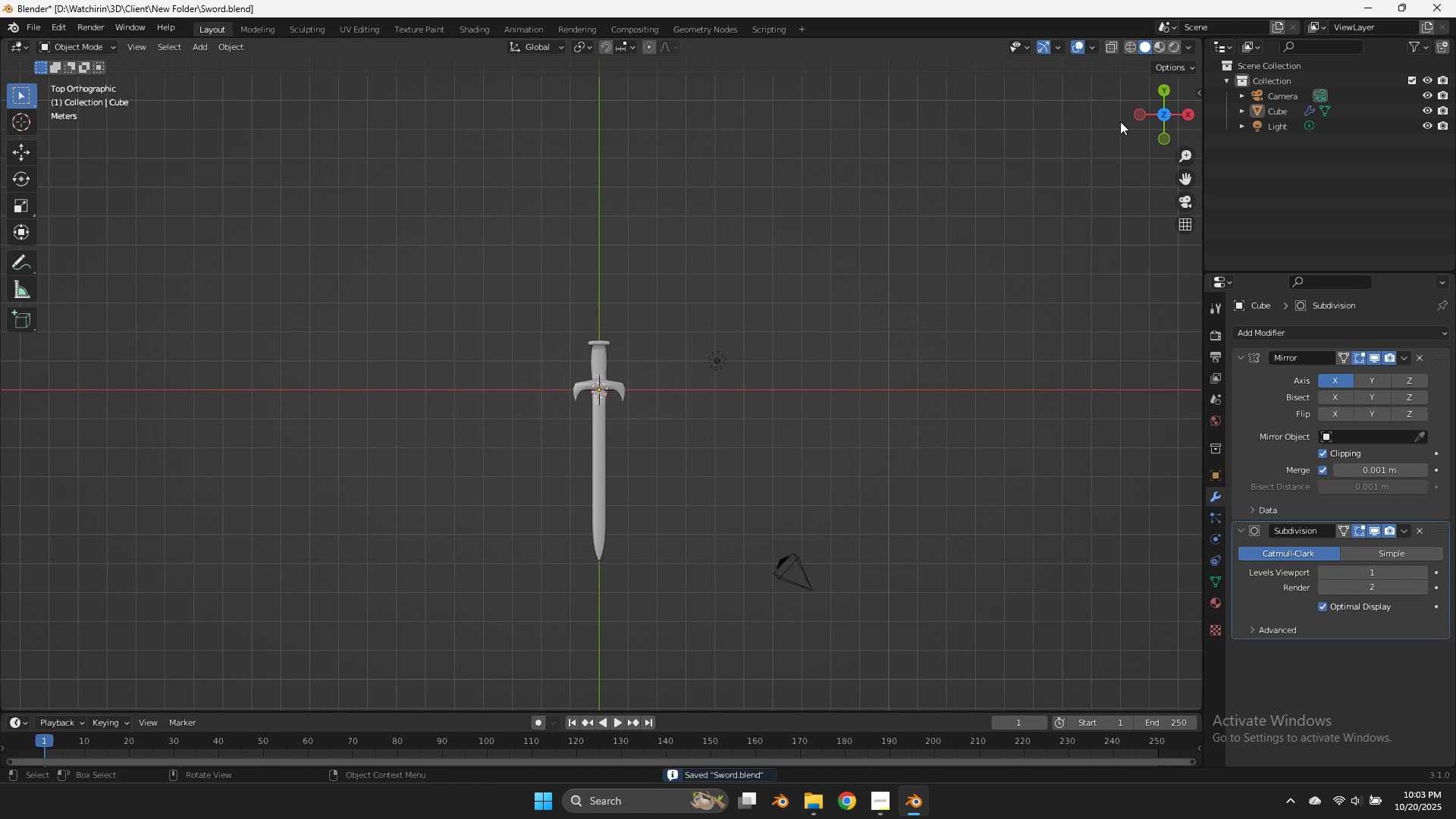 
left_click_drag(start_coordinate=[1174, 118], to_coordinate=[11, 666])
 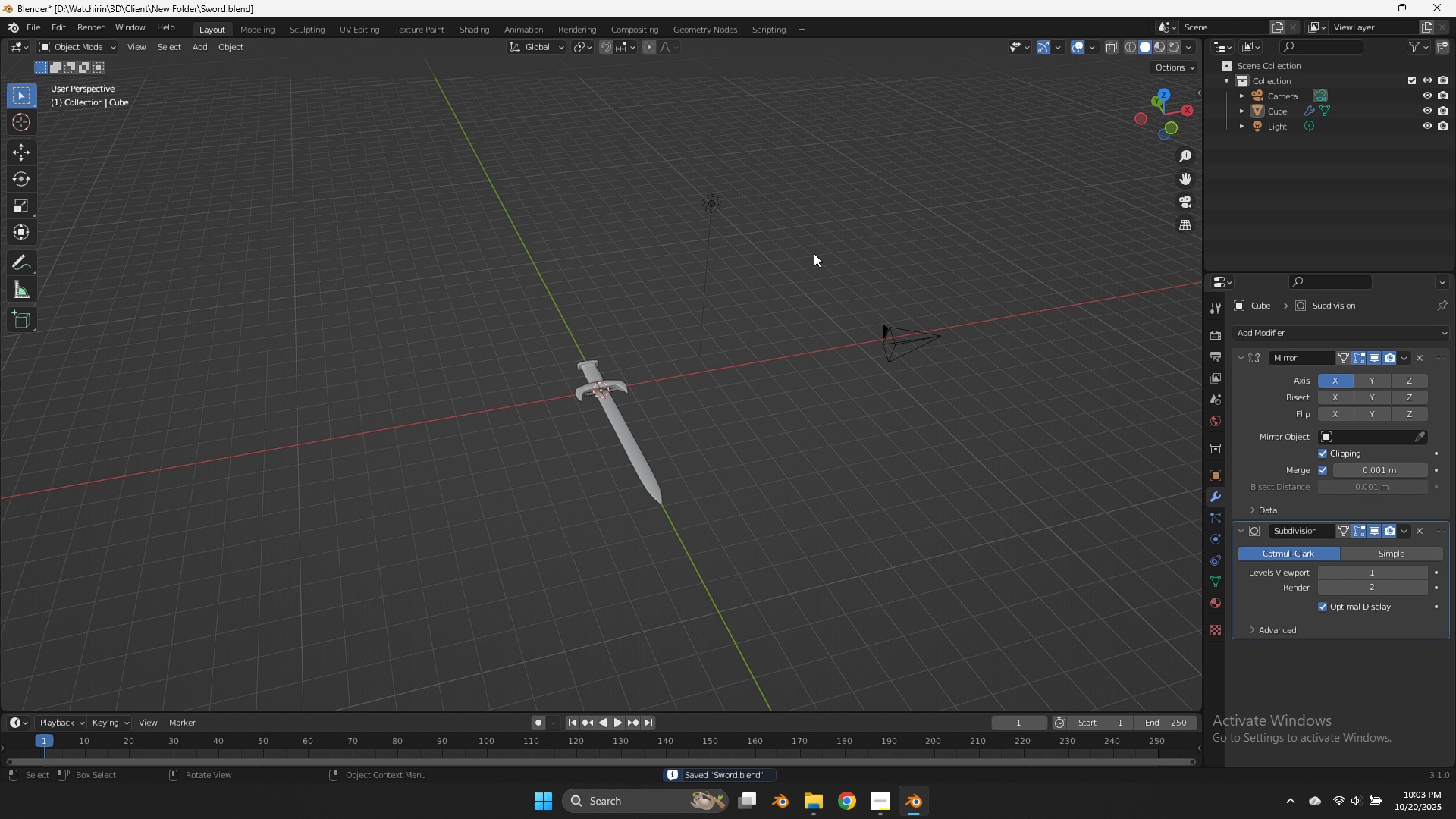 
scroll: coordinate [700, 372], scroll_direction: up, amount: 12.0
 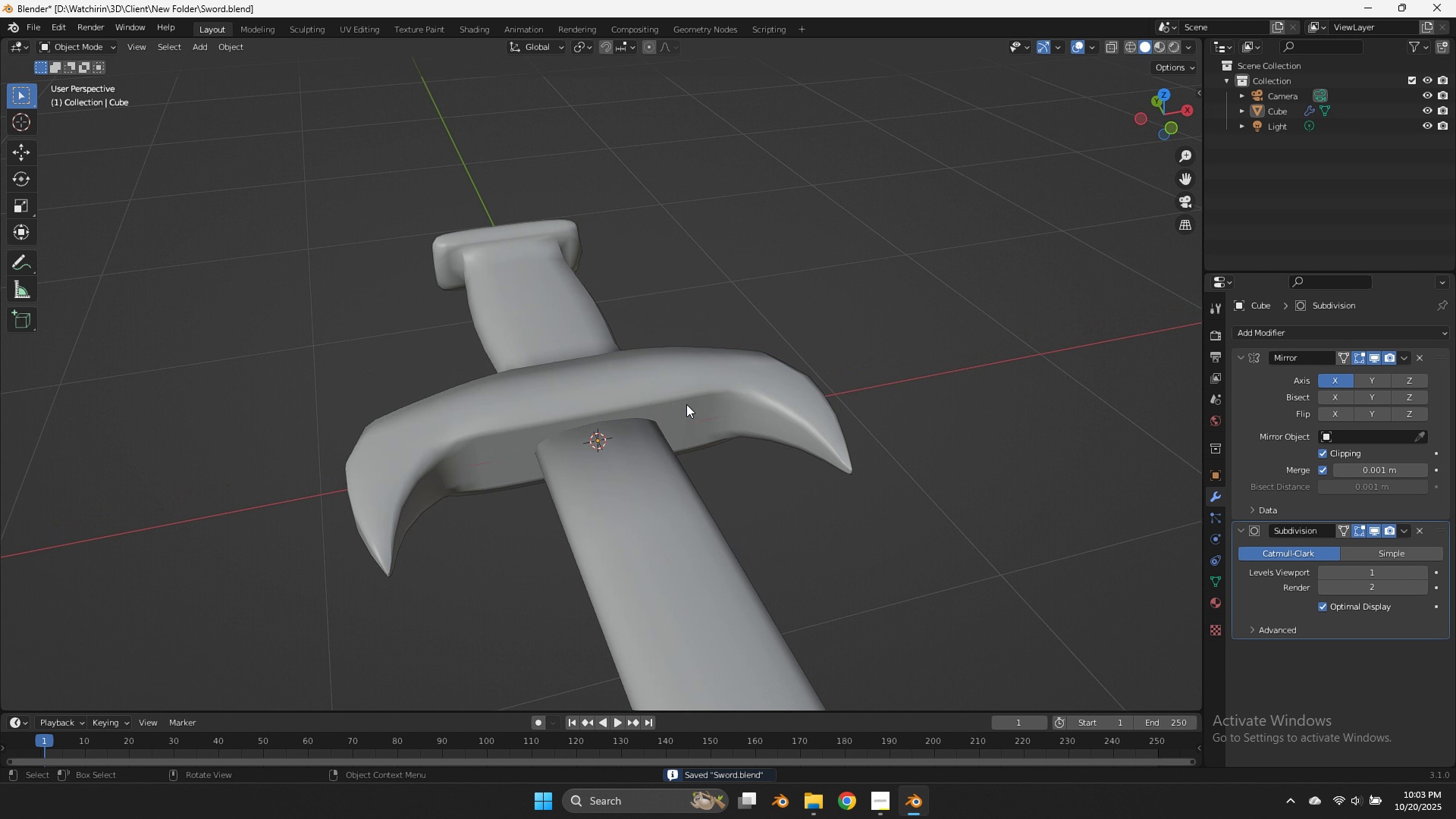 
key(Tab)
 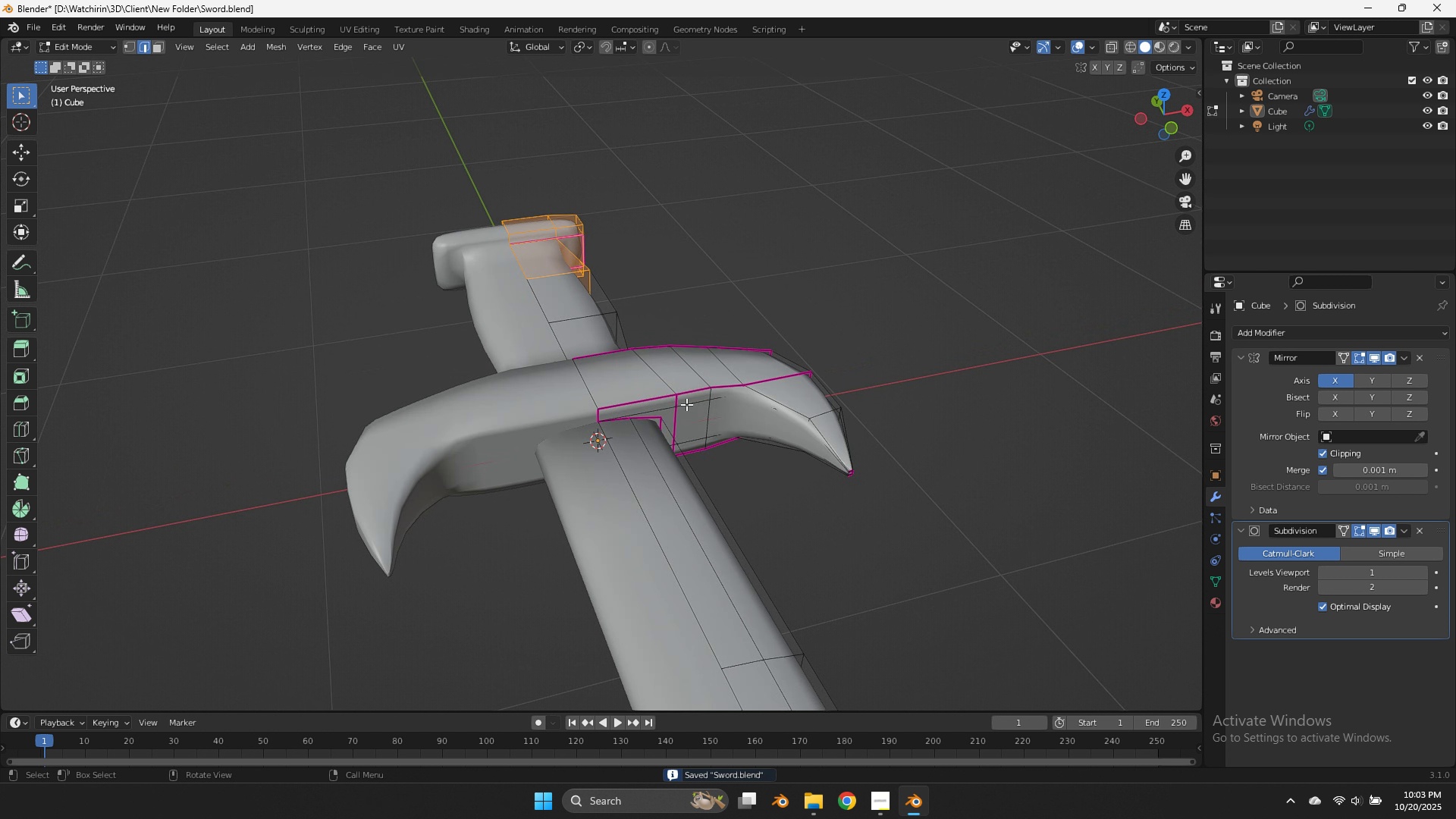 
key(Tab)
 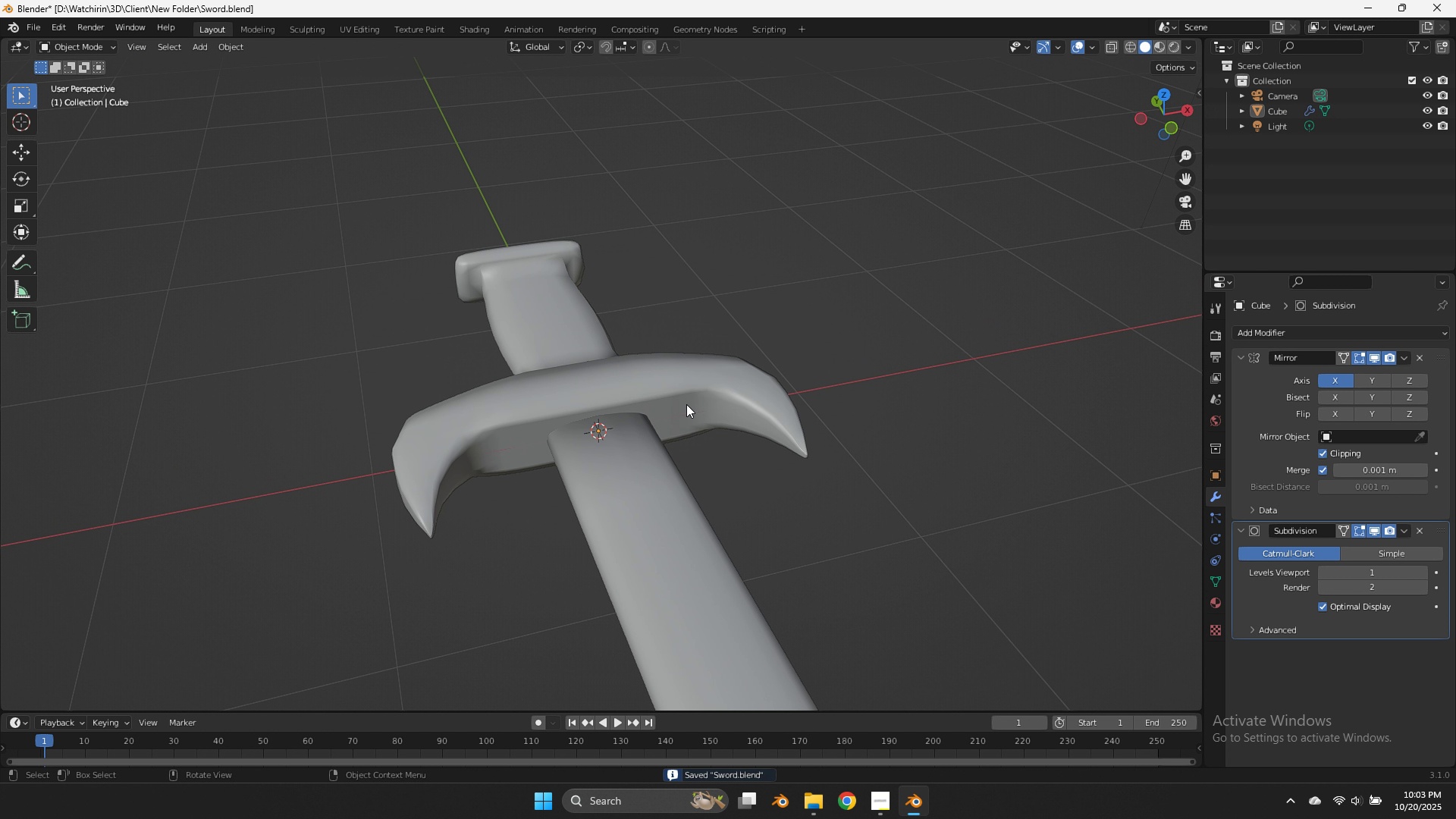 
scroll: coordinate [686, 404], scroll_direction: down, amount: 2.0
 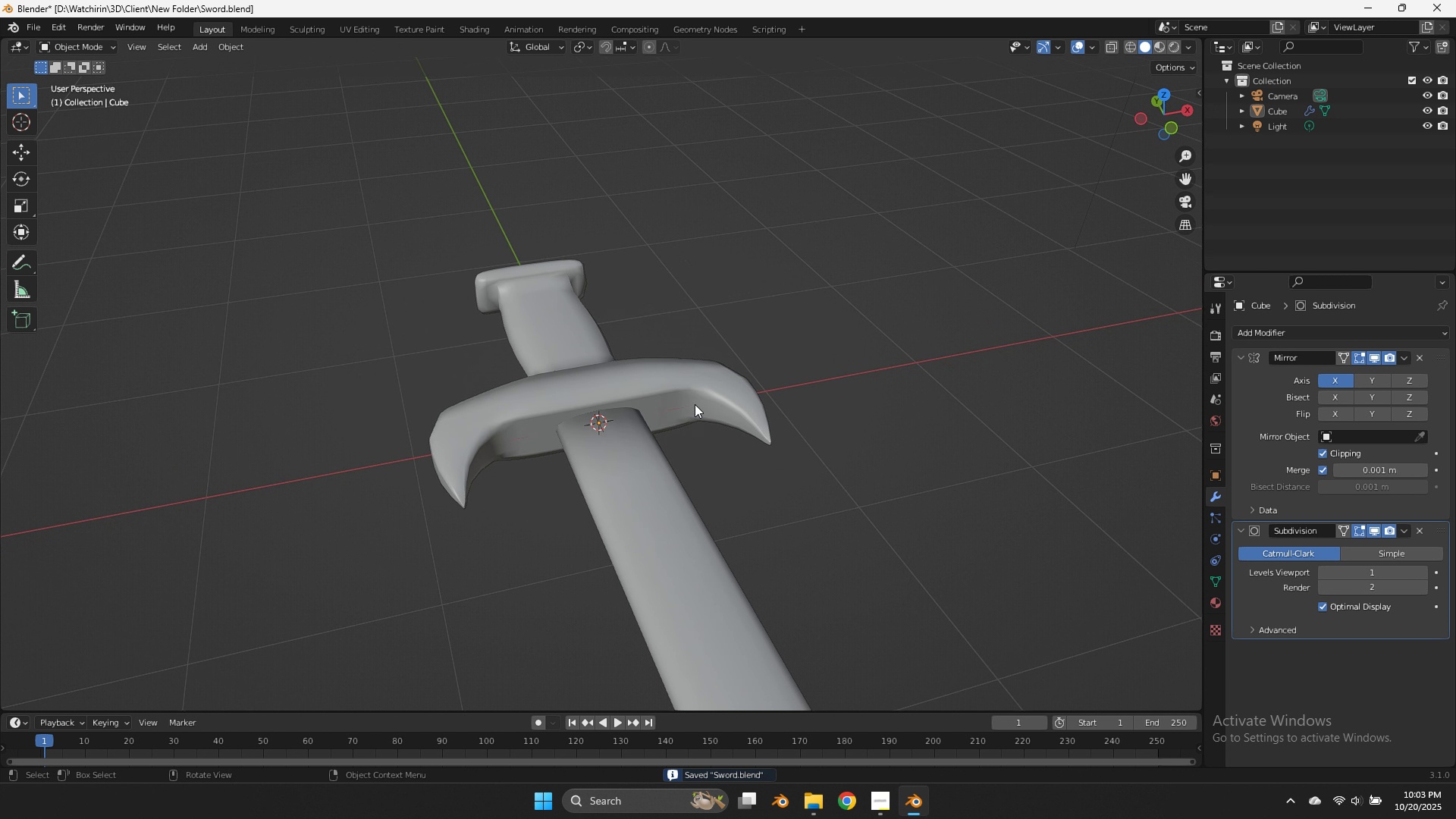 
key(Control+ControlLeft)
 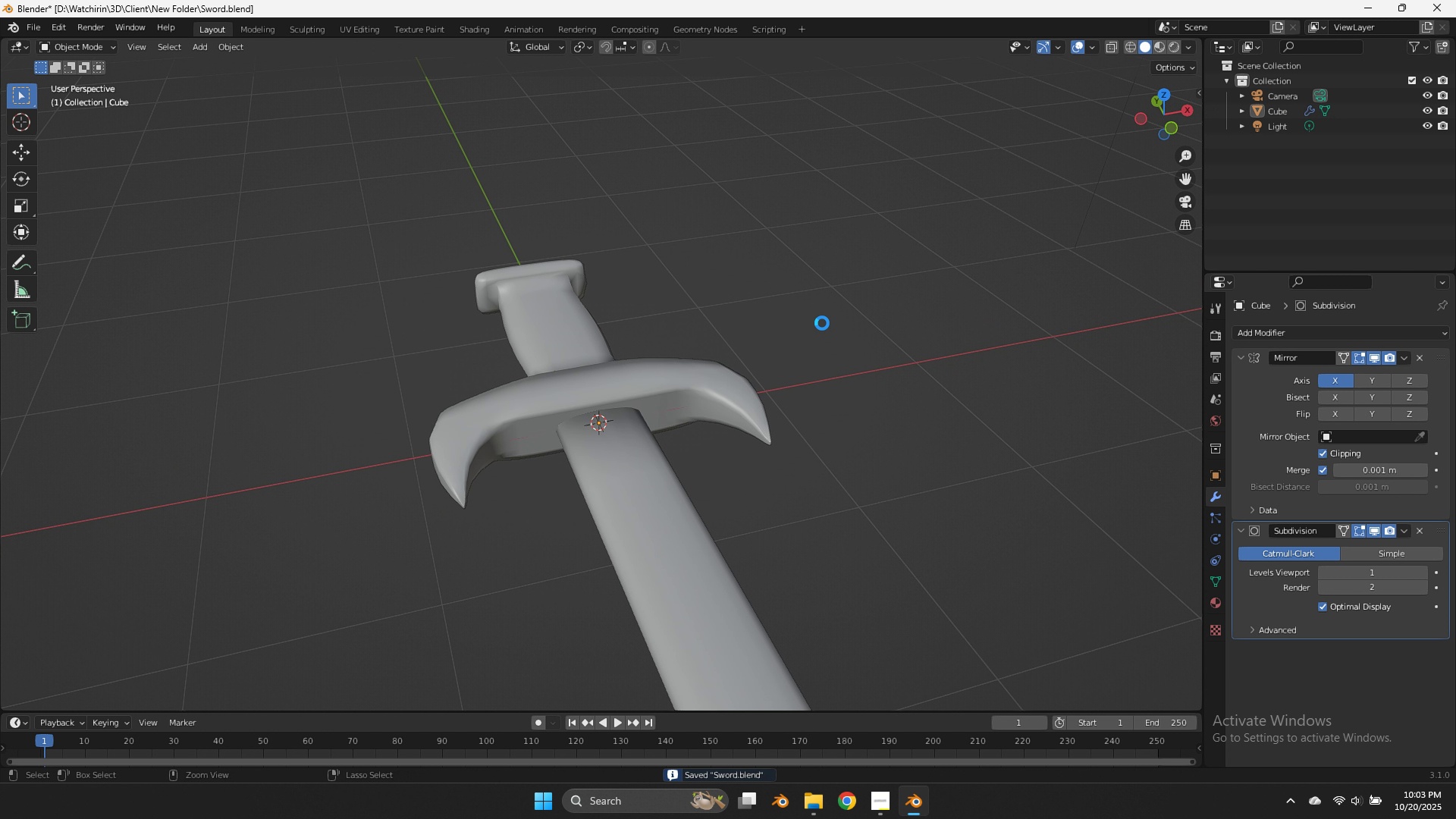 
key(Control+S)
 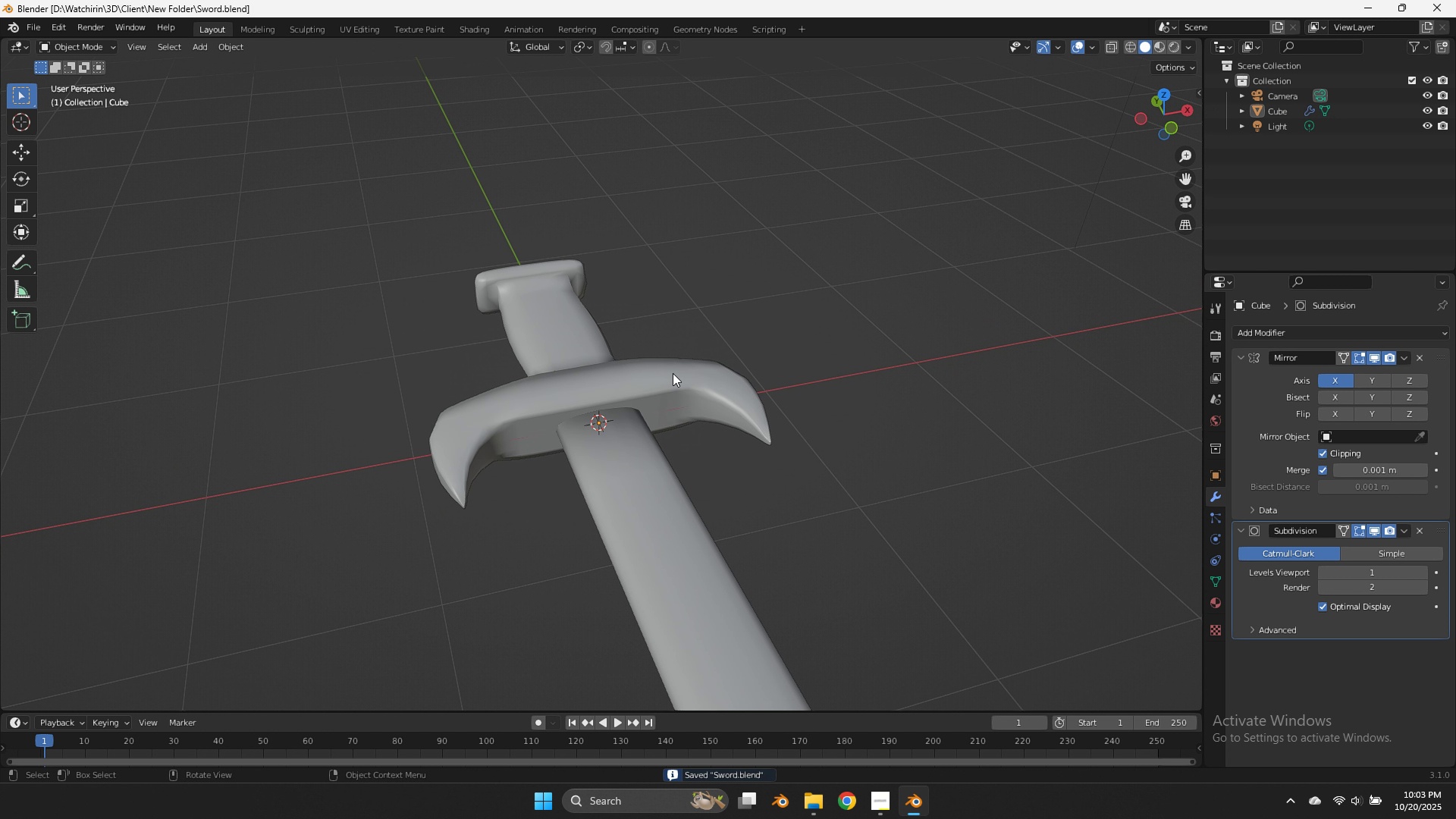 
key(Tab)
 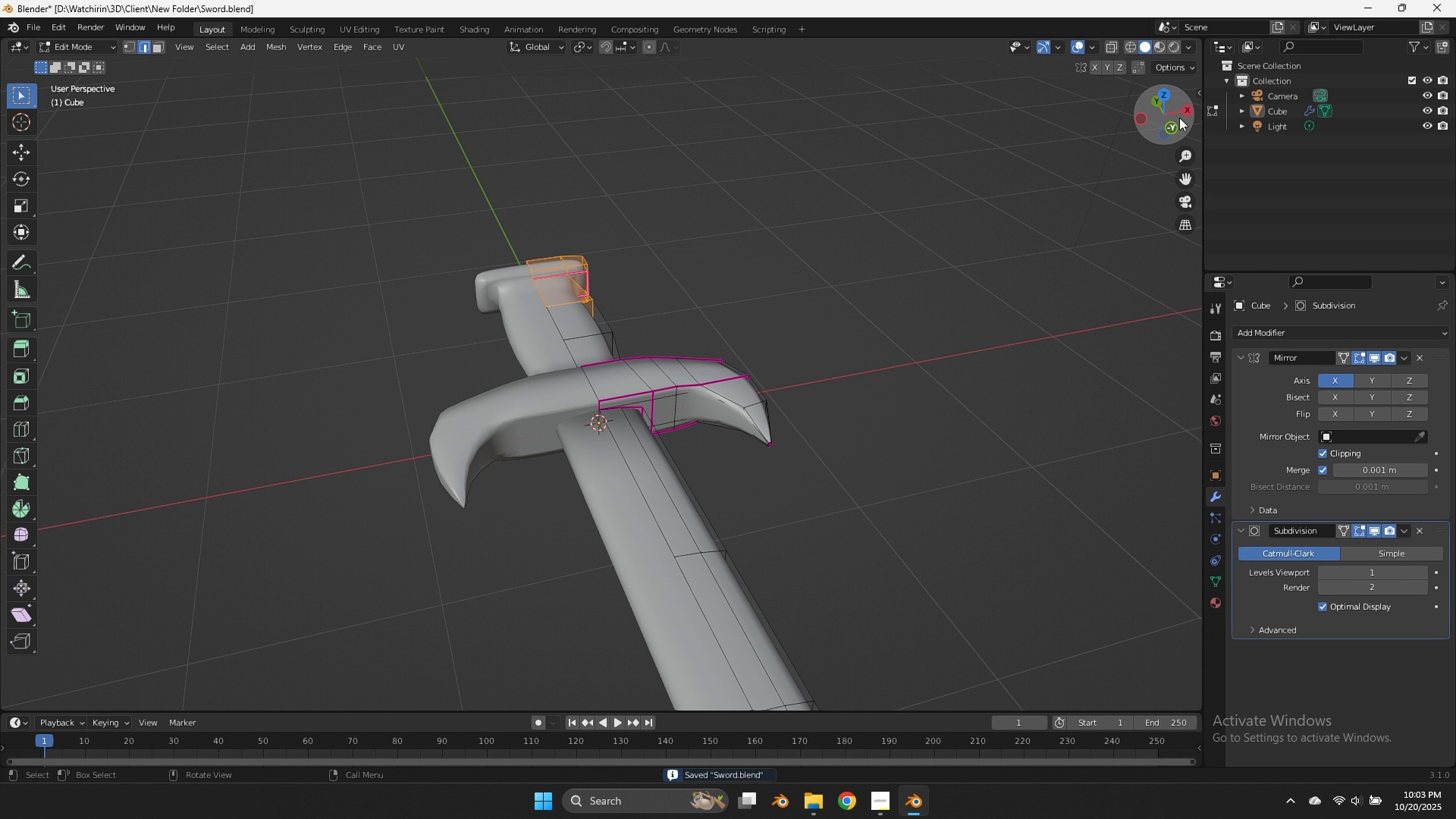 
left_click([1180, 120])
 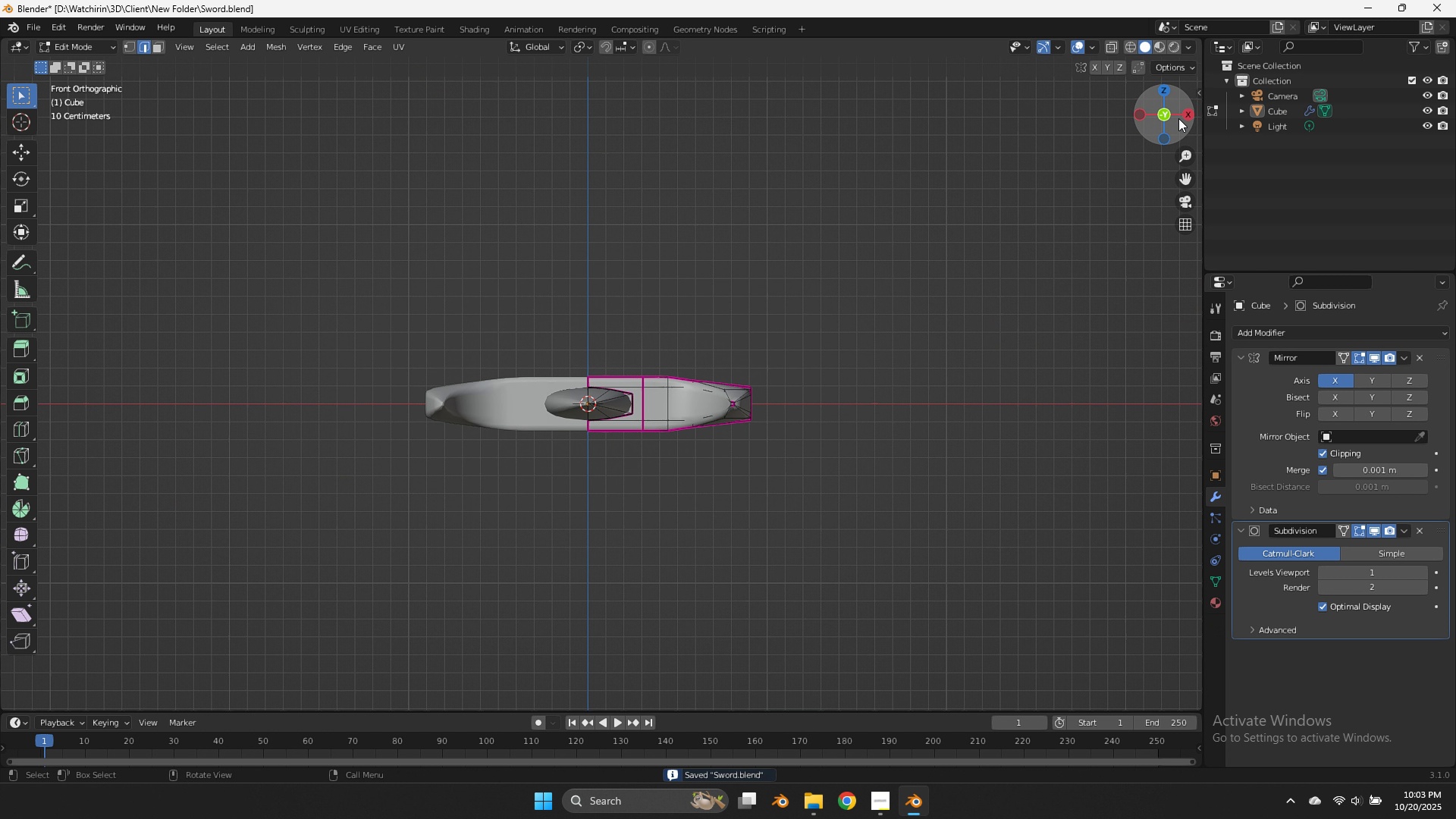 
left_click_drag(start_coordinate=[1175, 111], to_coordinate=[988, 187])
 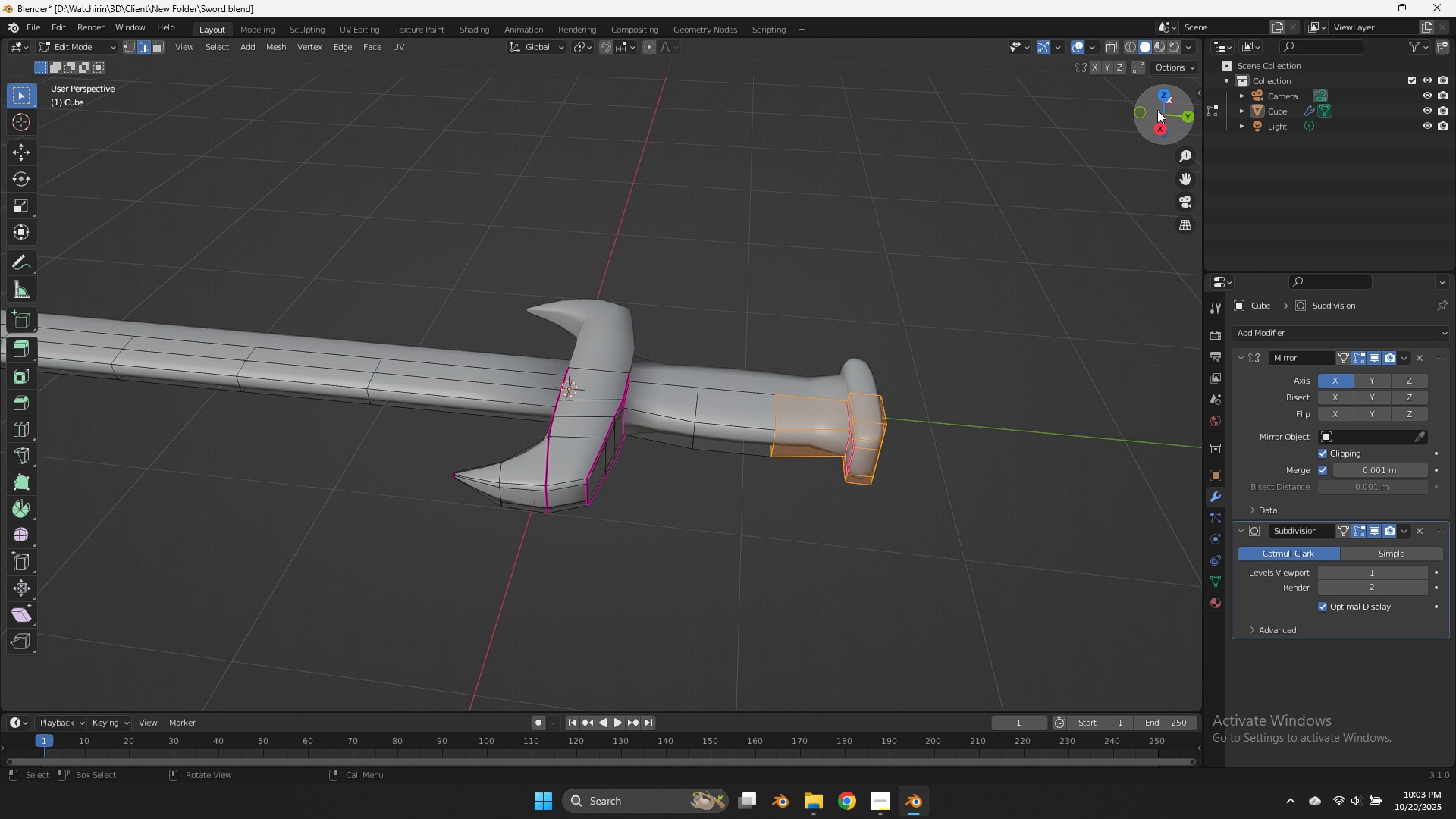 
scroll: coordinate [1157, 110], scroll_direction: down, amount: 1.0
 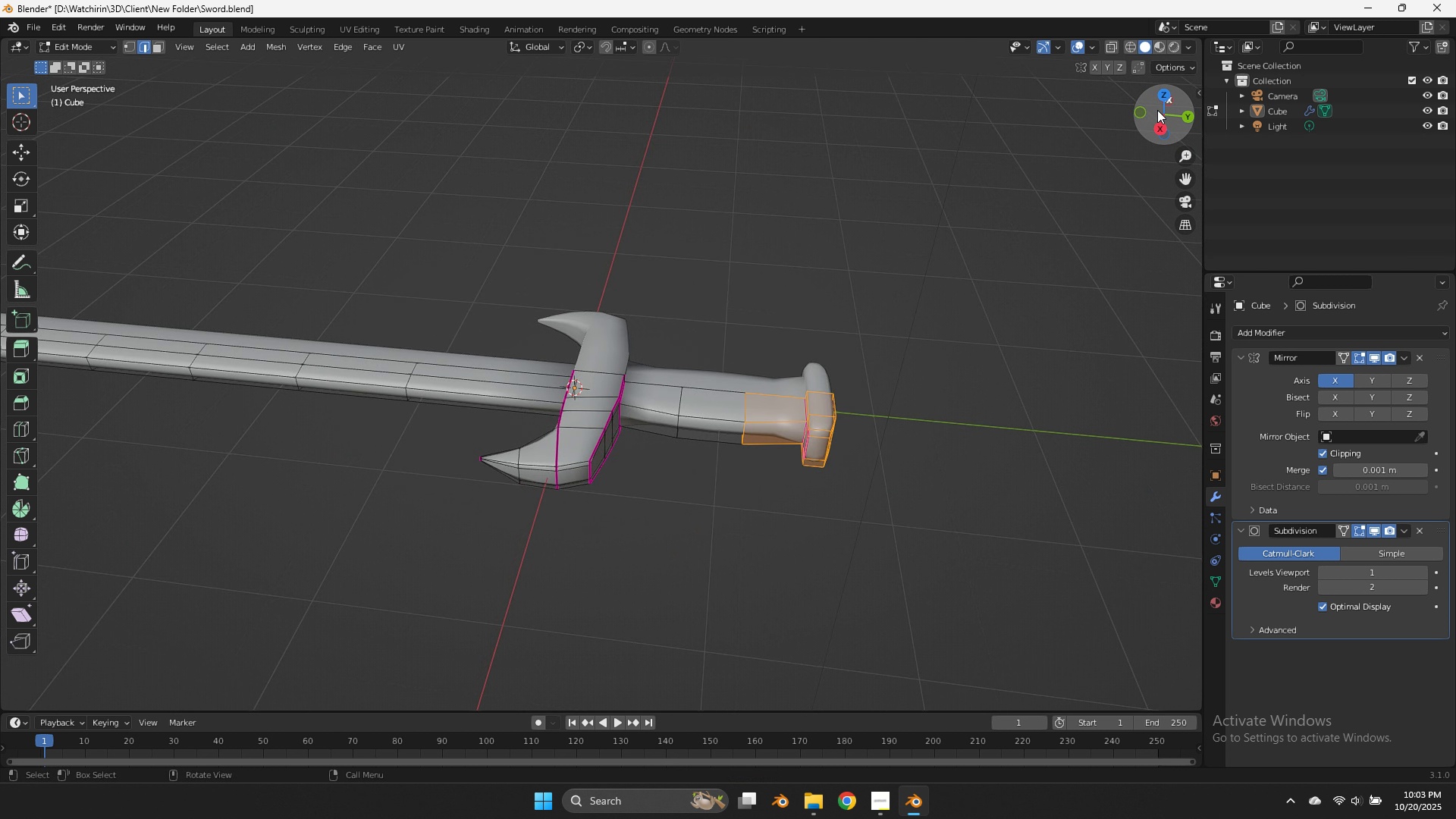 
key(Control+S)
 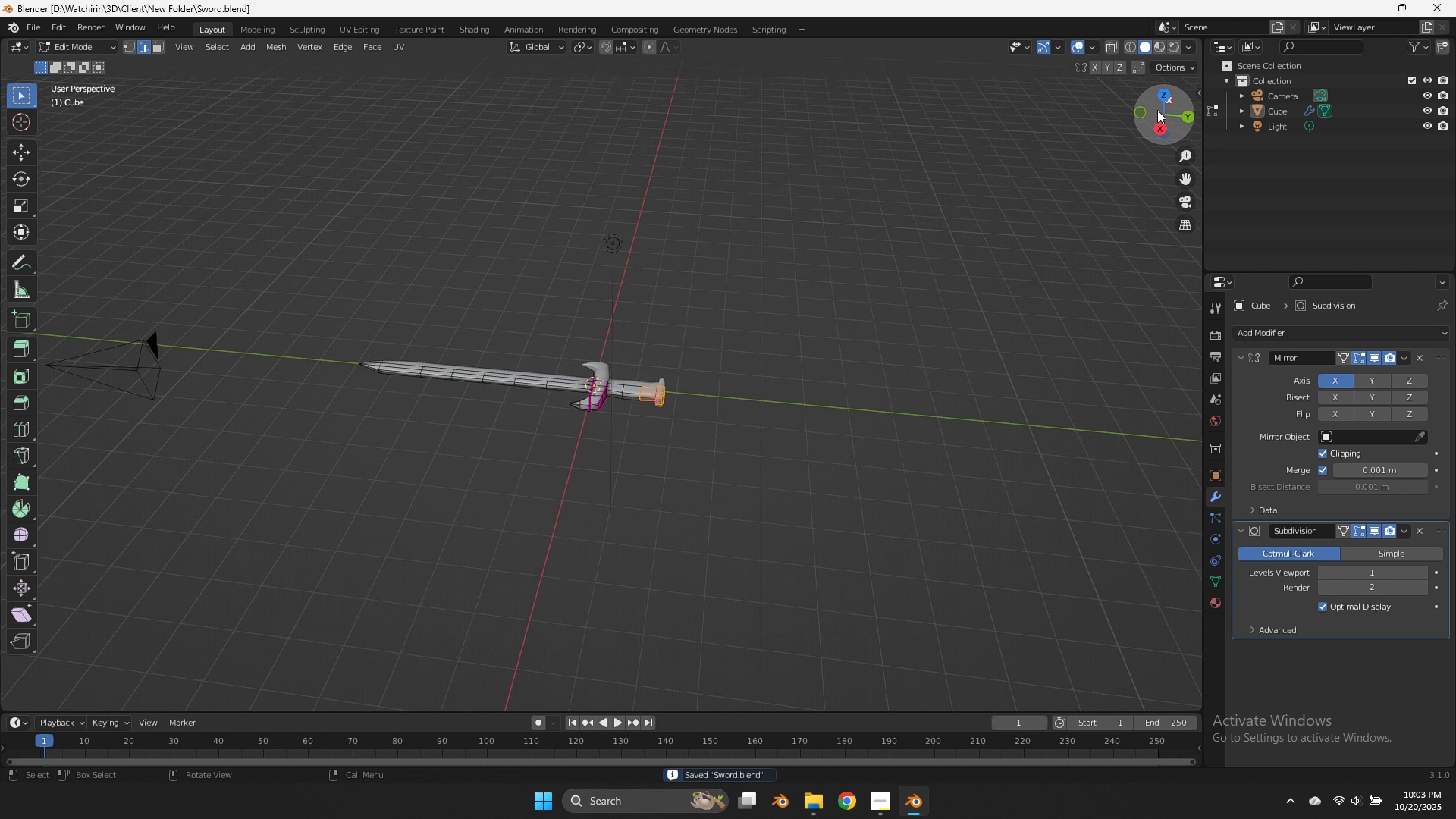 
key(Tab)
 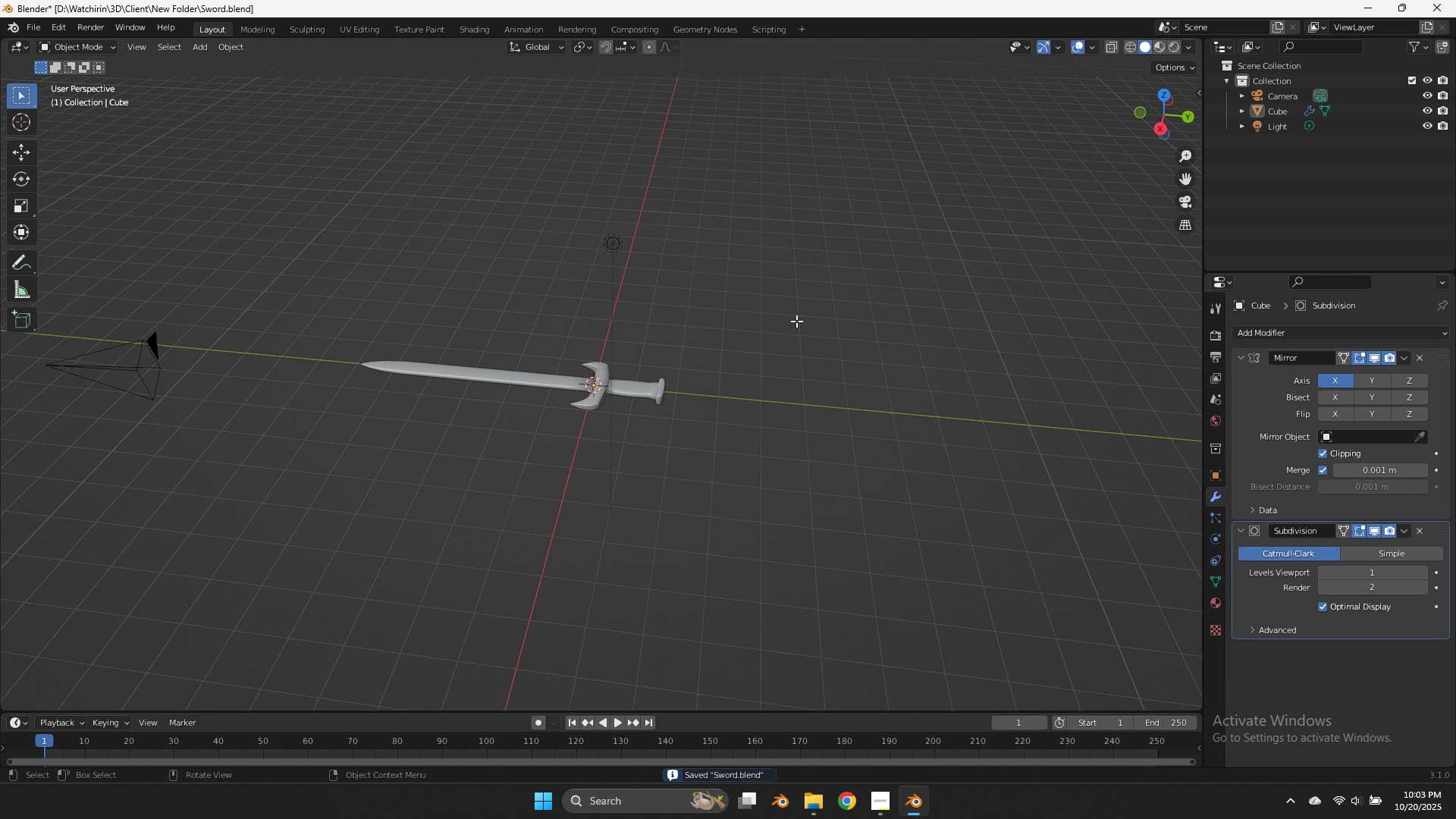 
scroll: coordinate [785, 328], scroll_direction: up, amount: 4.0
 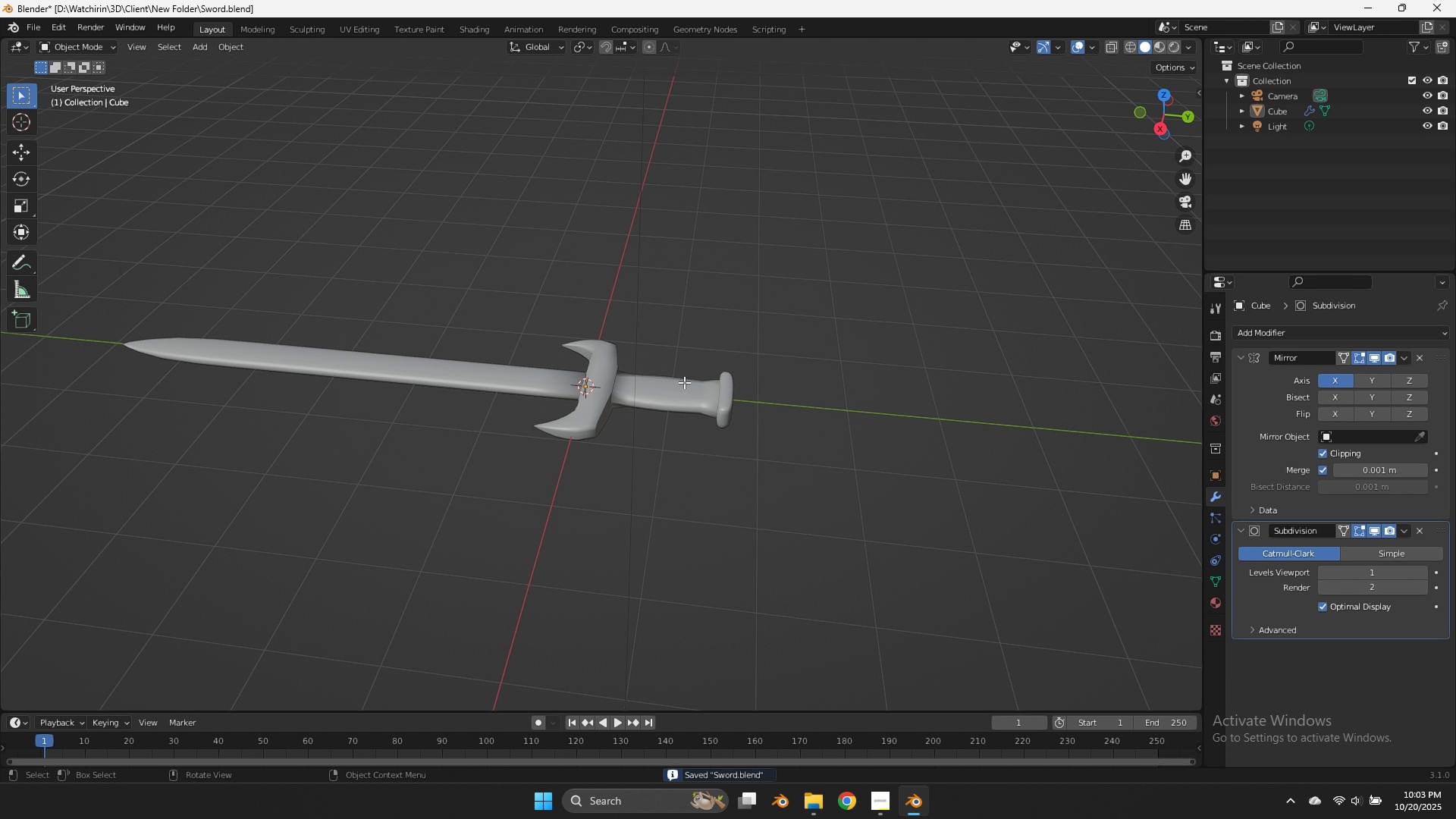 
key(Tab)
 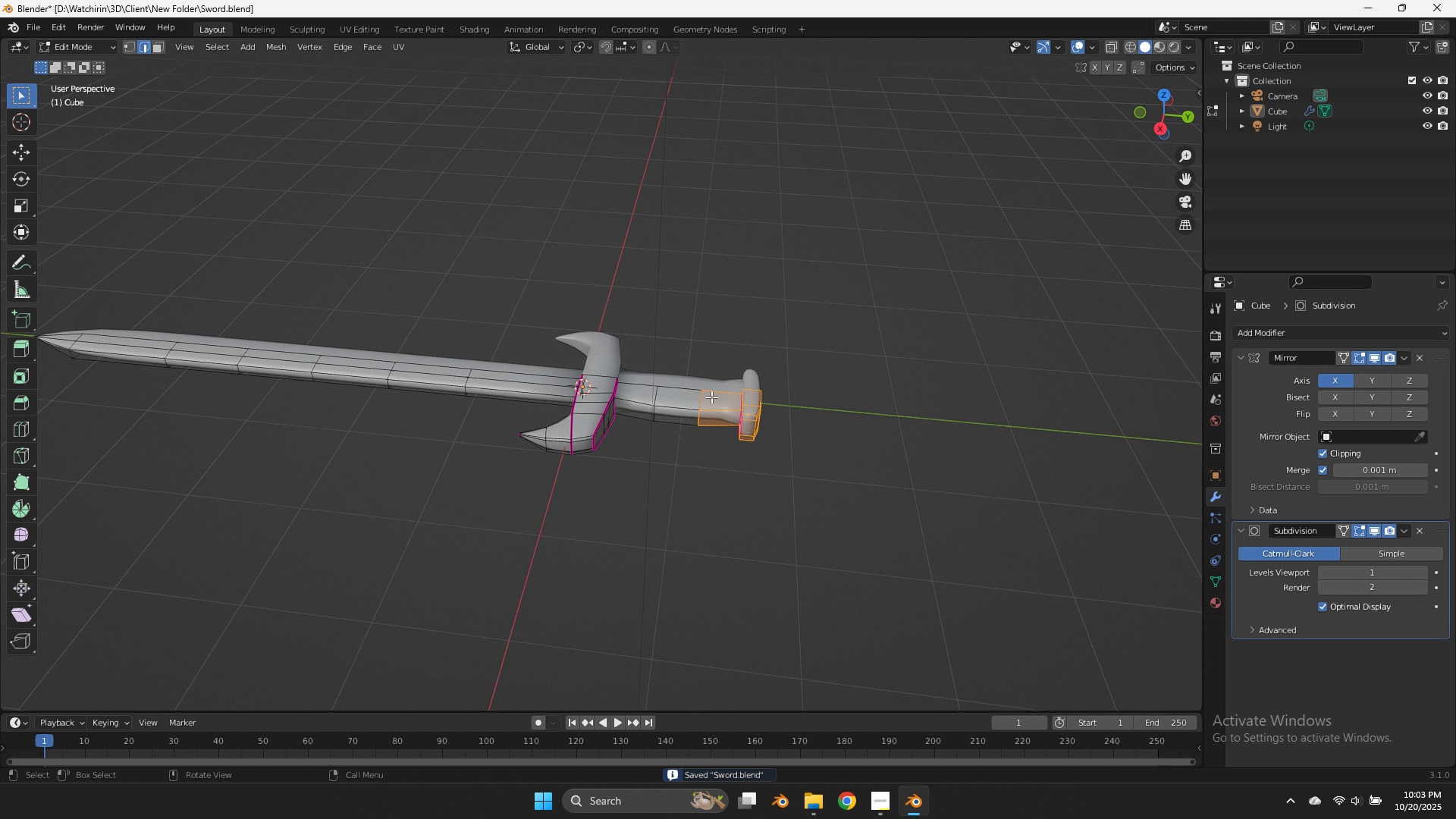 
scroll: coordinate [710, 397], scroll_direction: up, amount: 1.0
 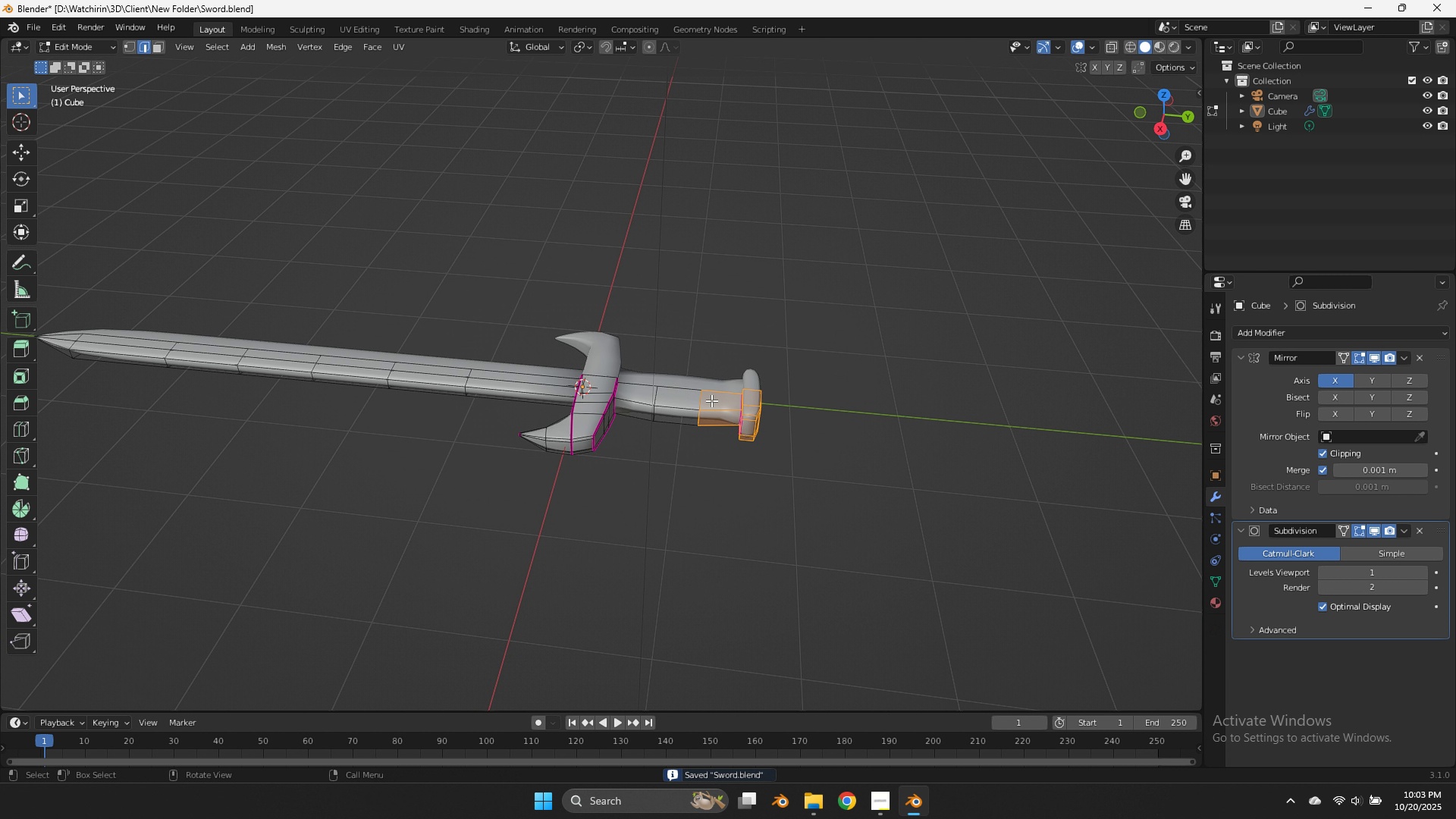 
key(Tab)
 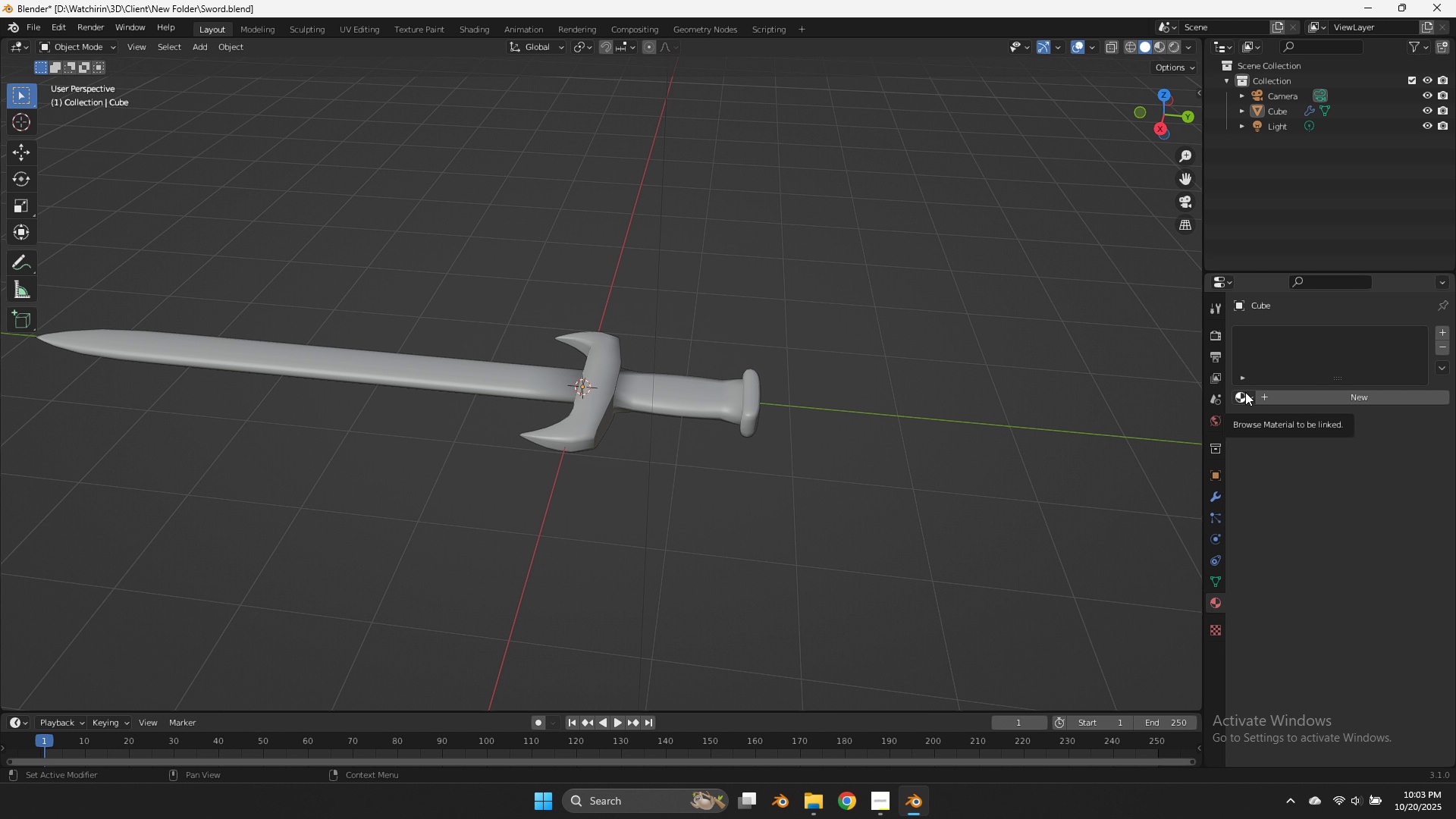 
wait(10.69)
 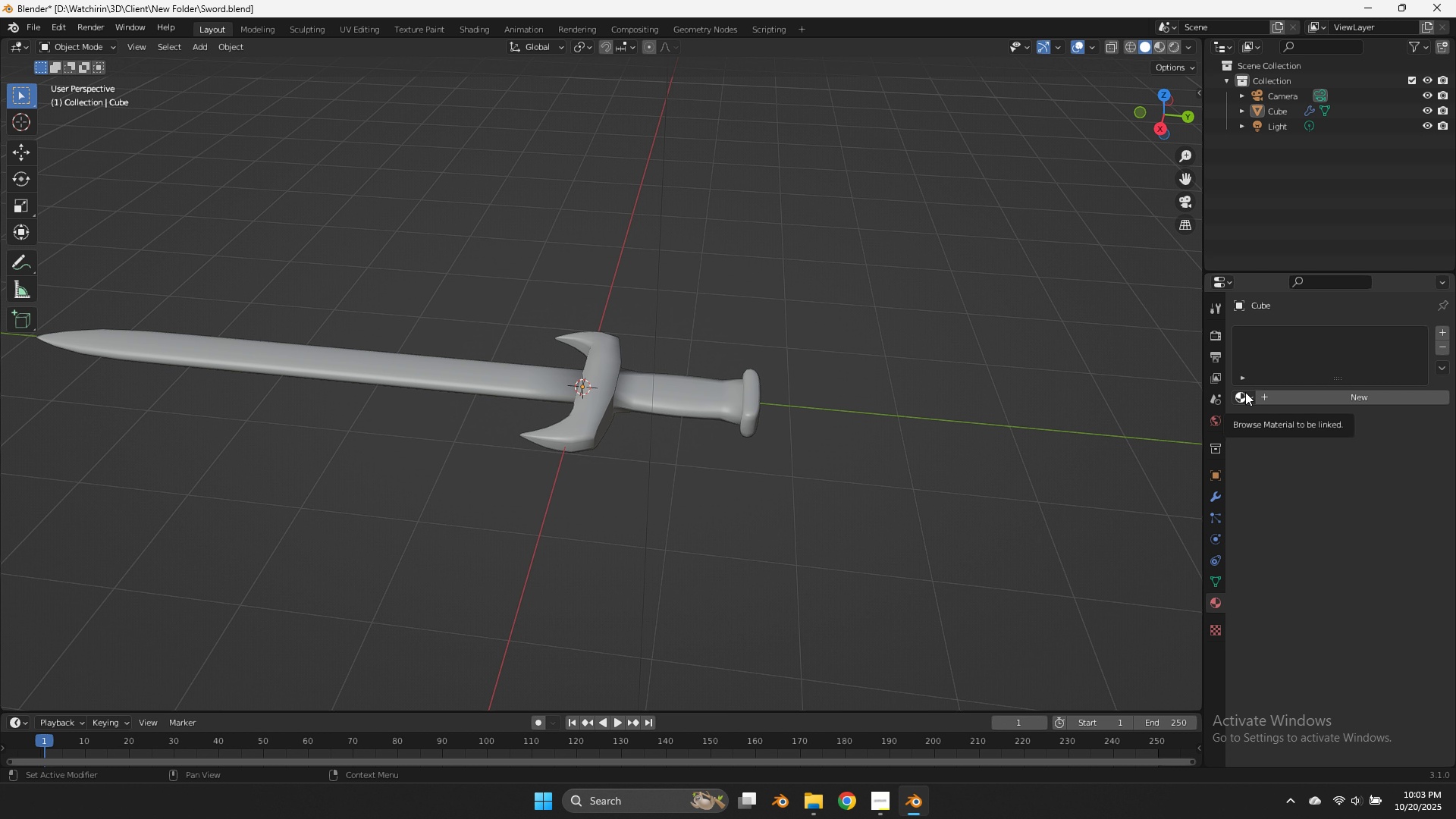 
left_click([1245, 392])
 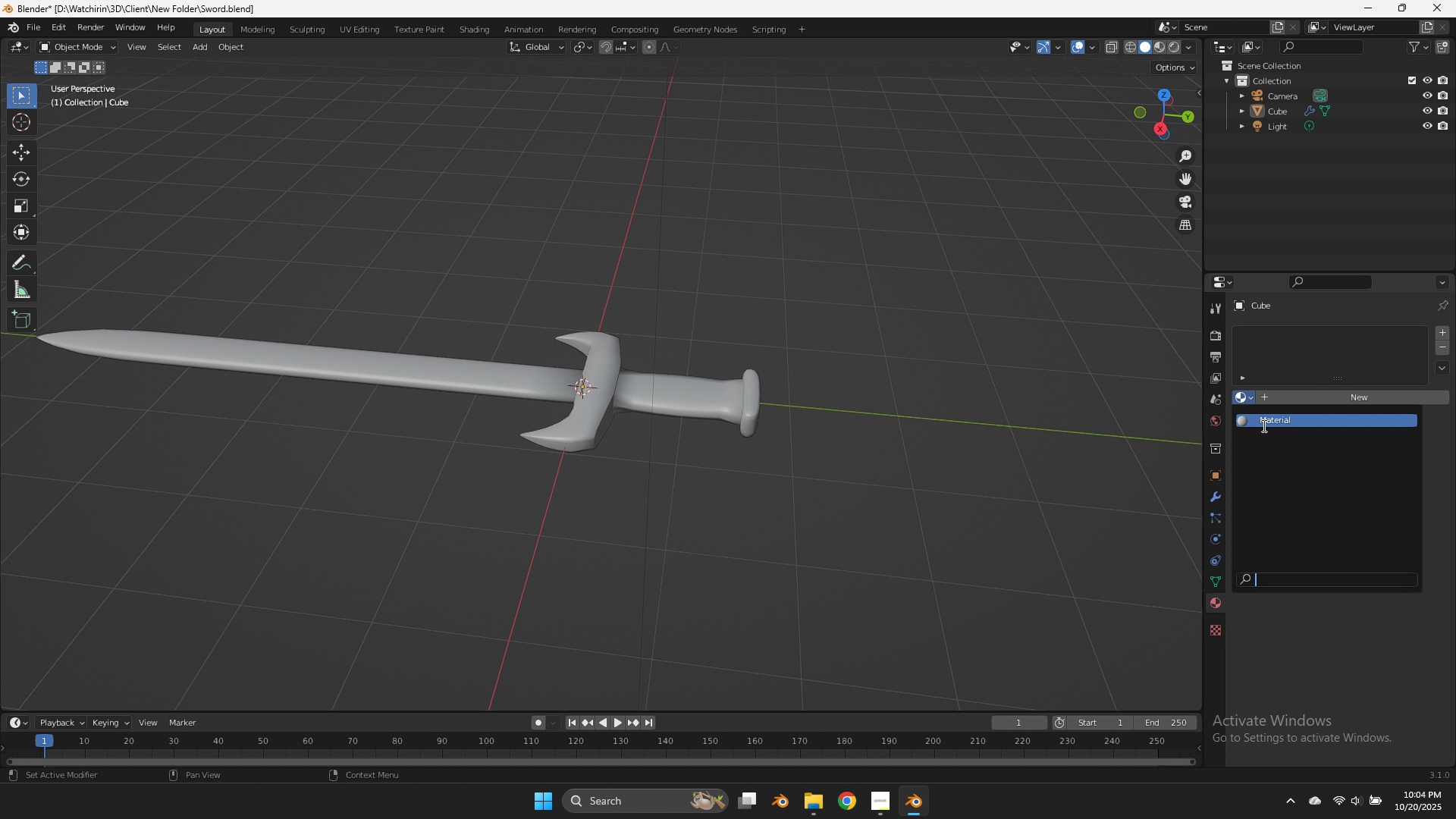 
left_click([1263, 425])
 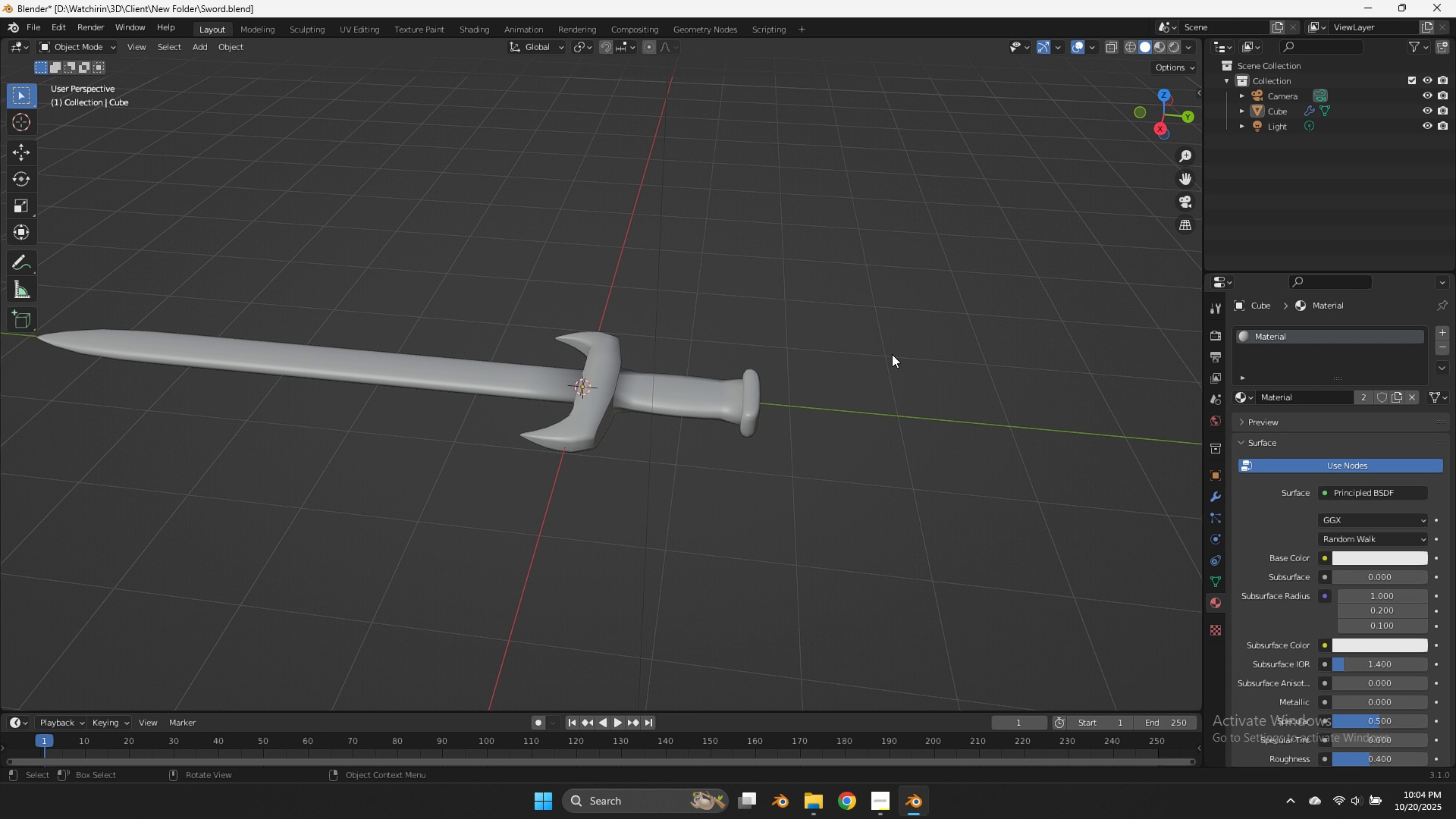 
scroll: coordinate [891, 354], scroll_direction: up, amount: 5.0
 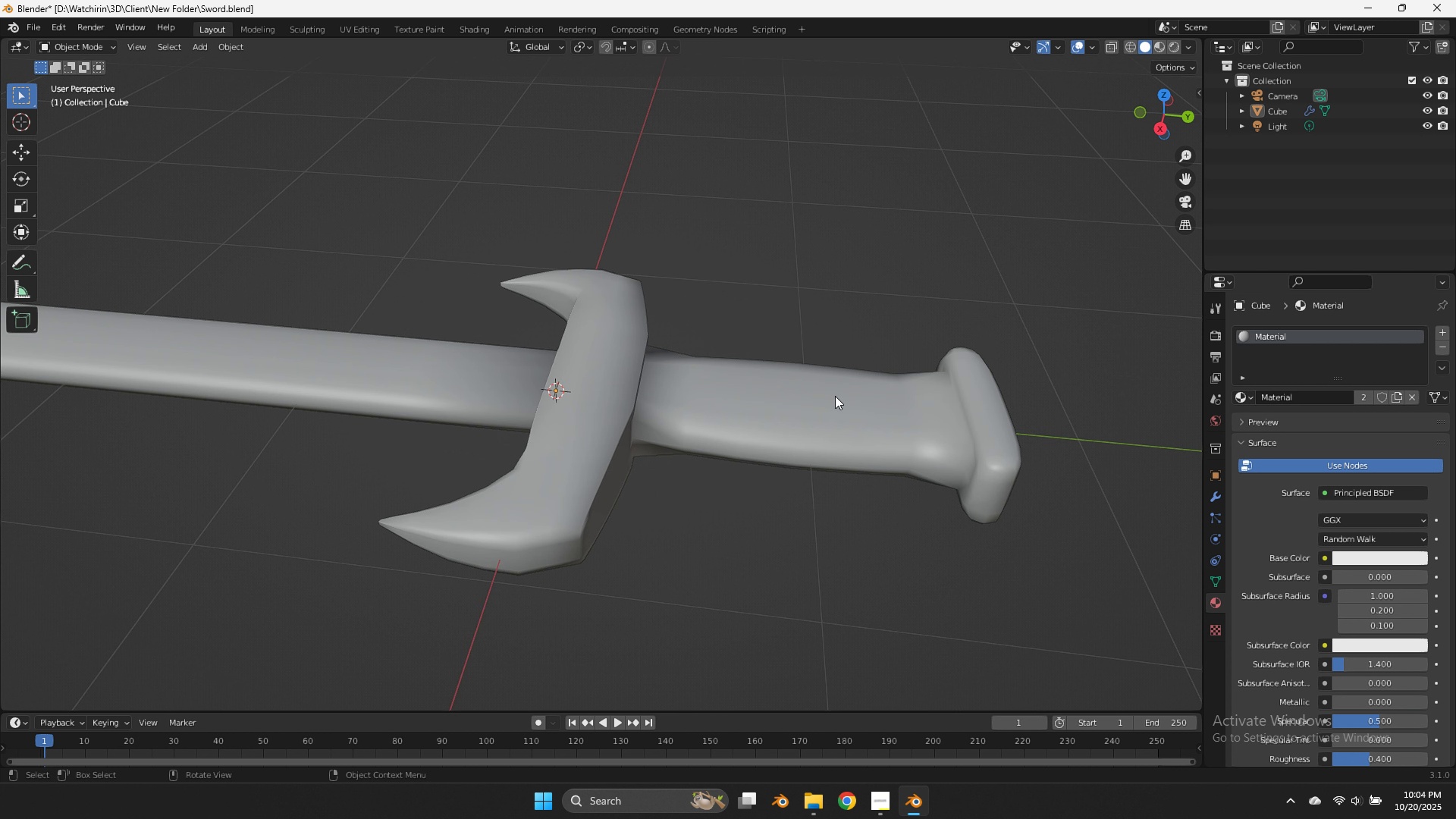 
left_click([835, 396])
 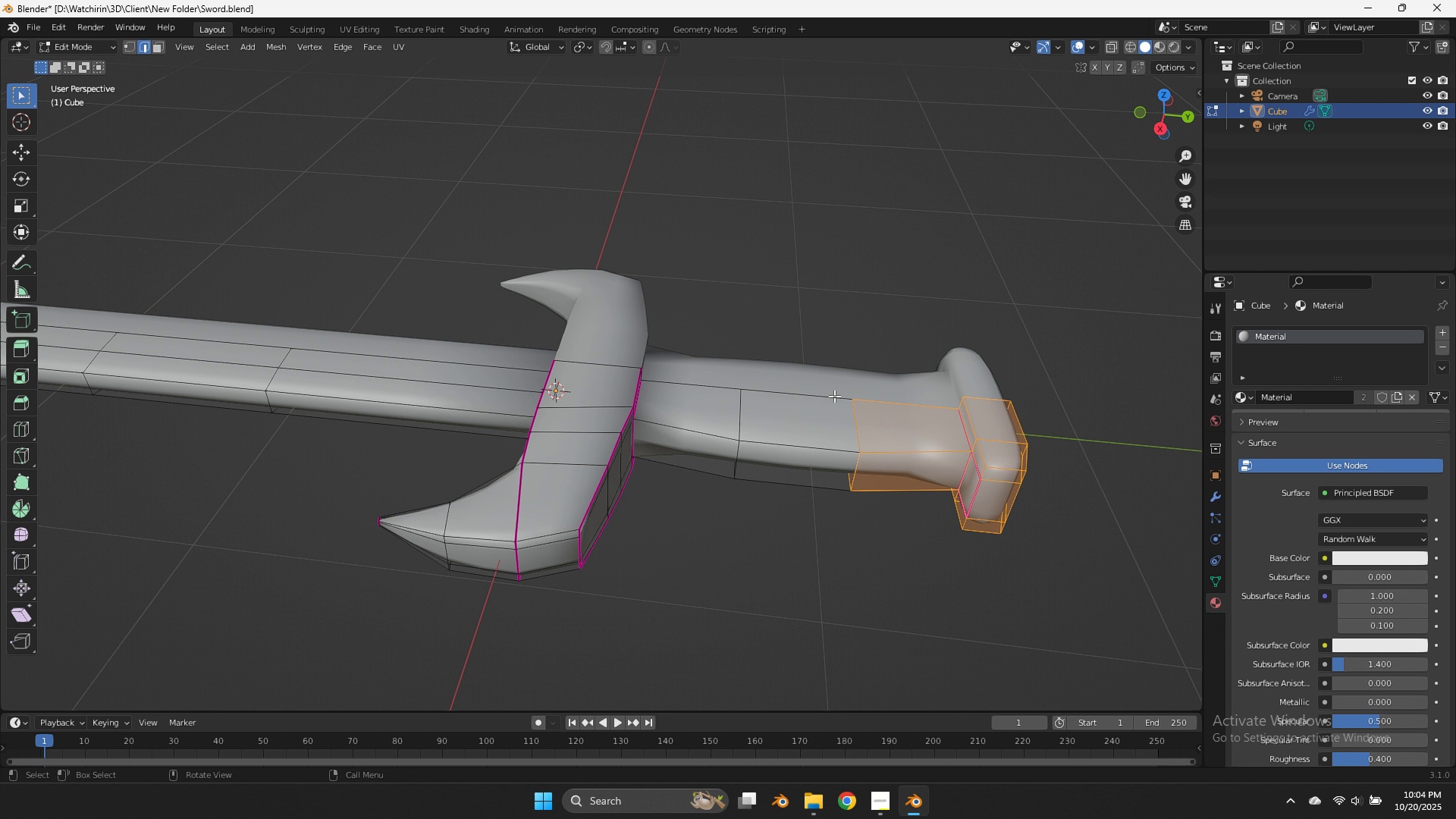 
key(Tab)
 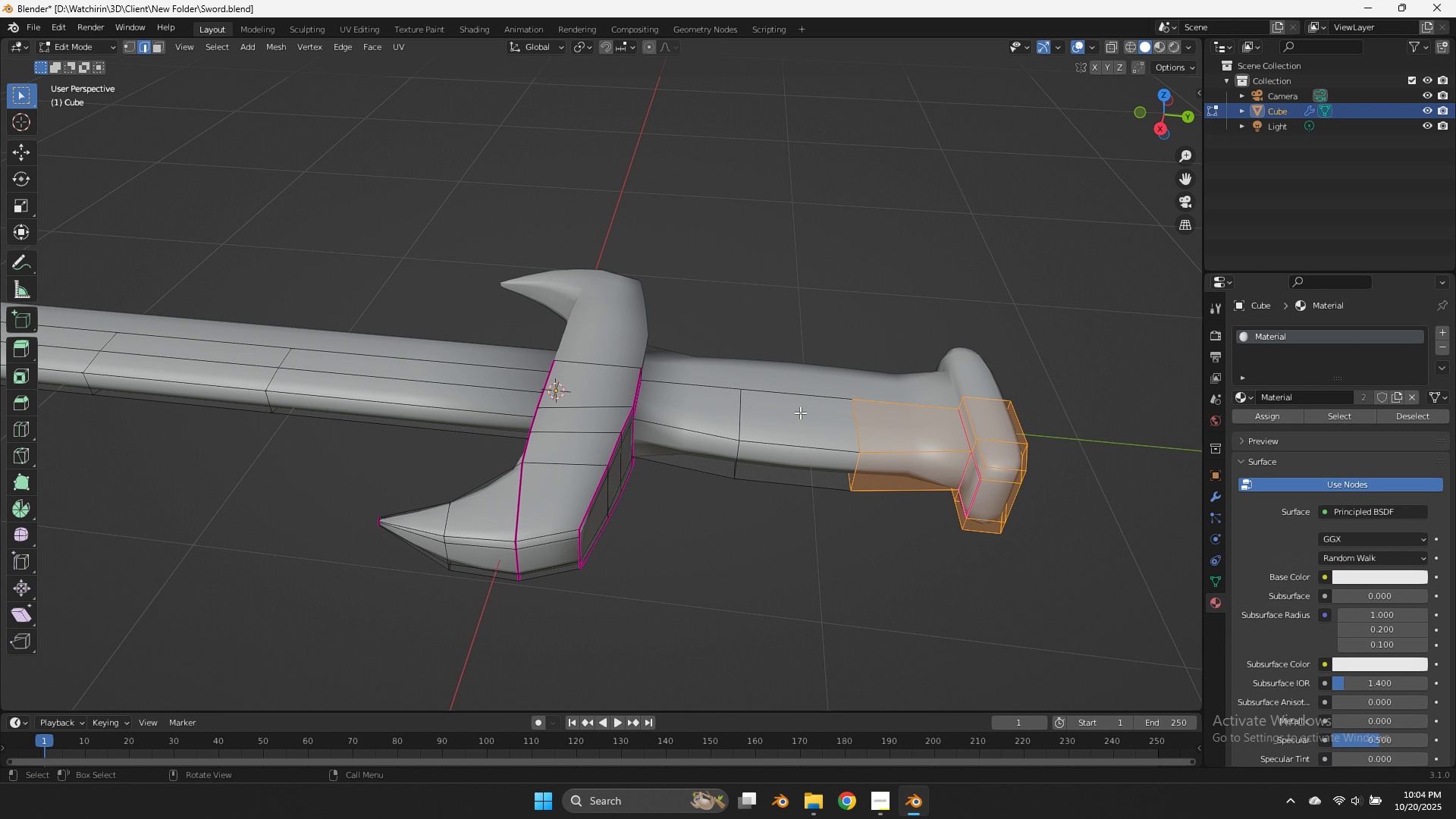 
key(Control+R)
 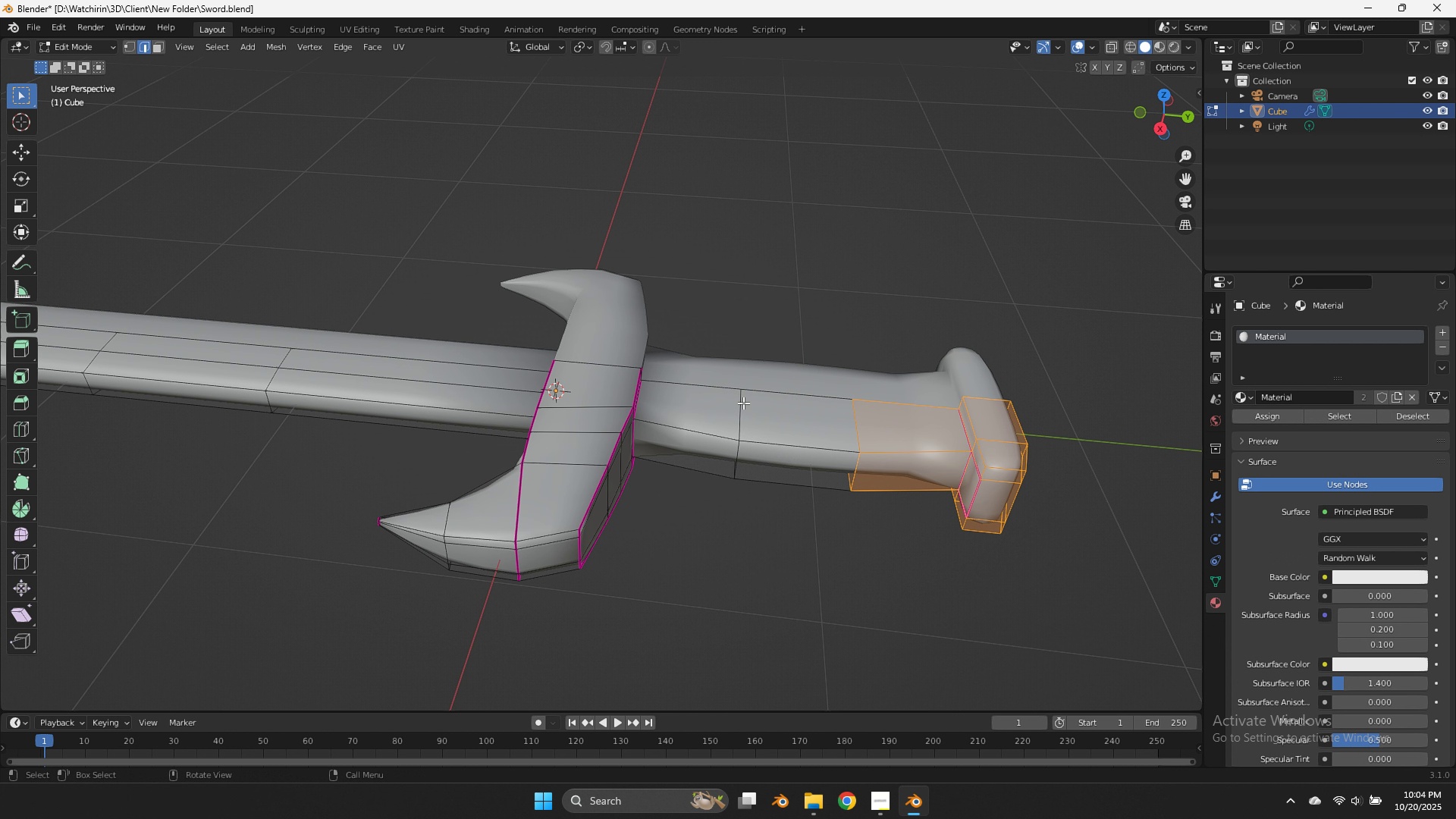 
hold_key(key=ControlLeft, duration=0.81)
left_click([746, 410])
 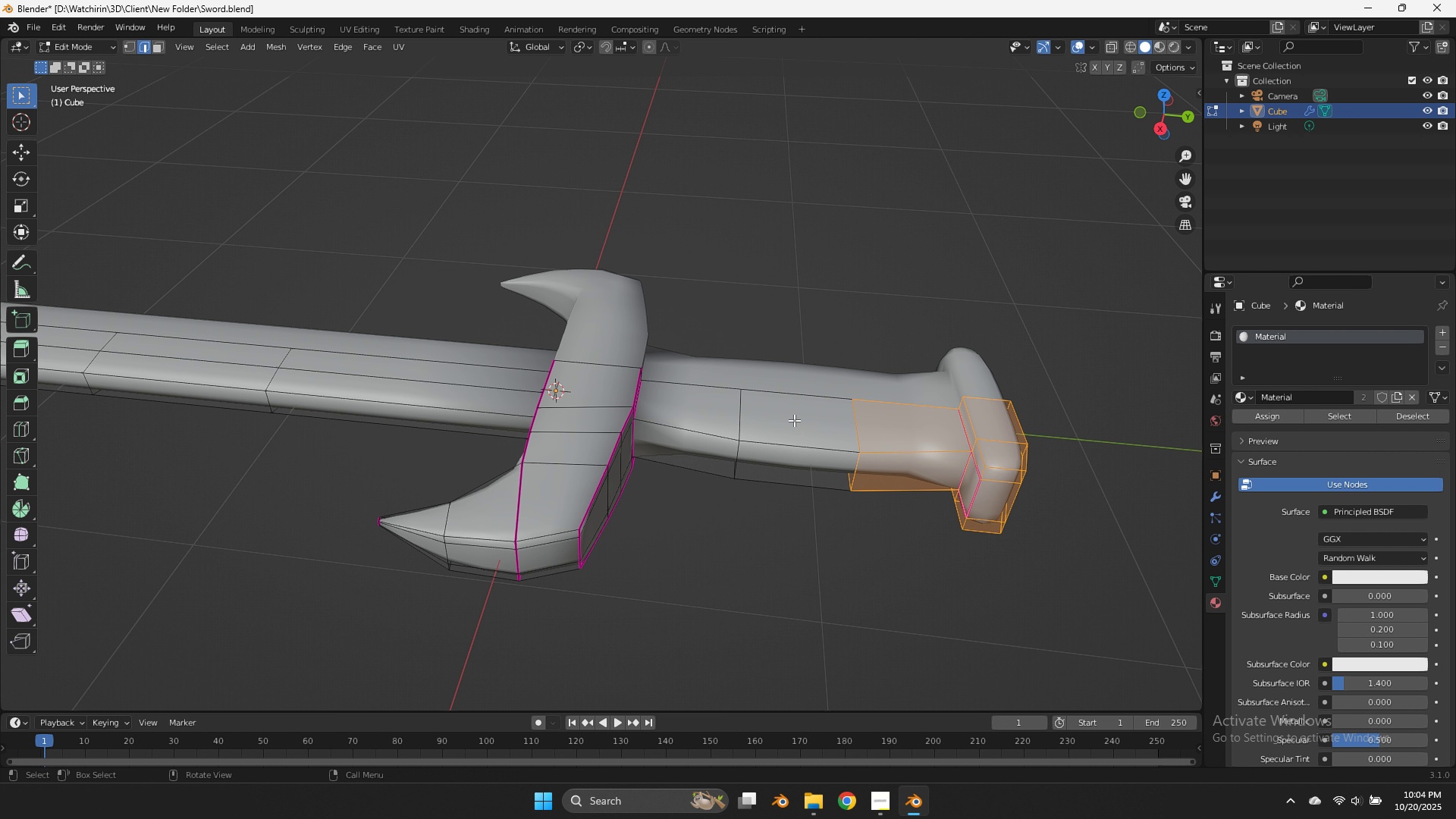 
key(Control+R)
 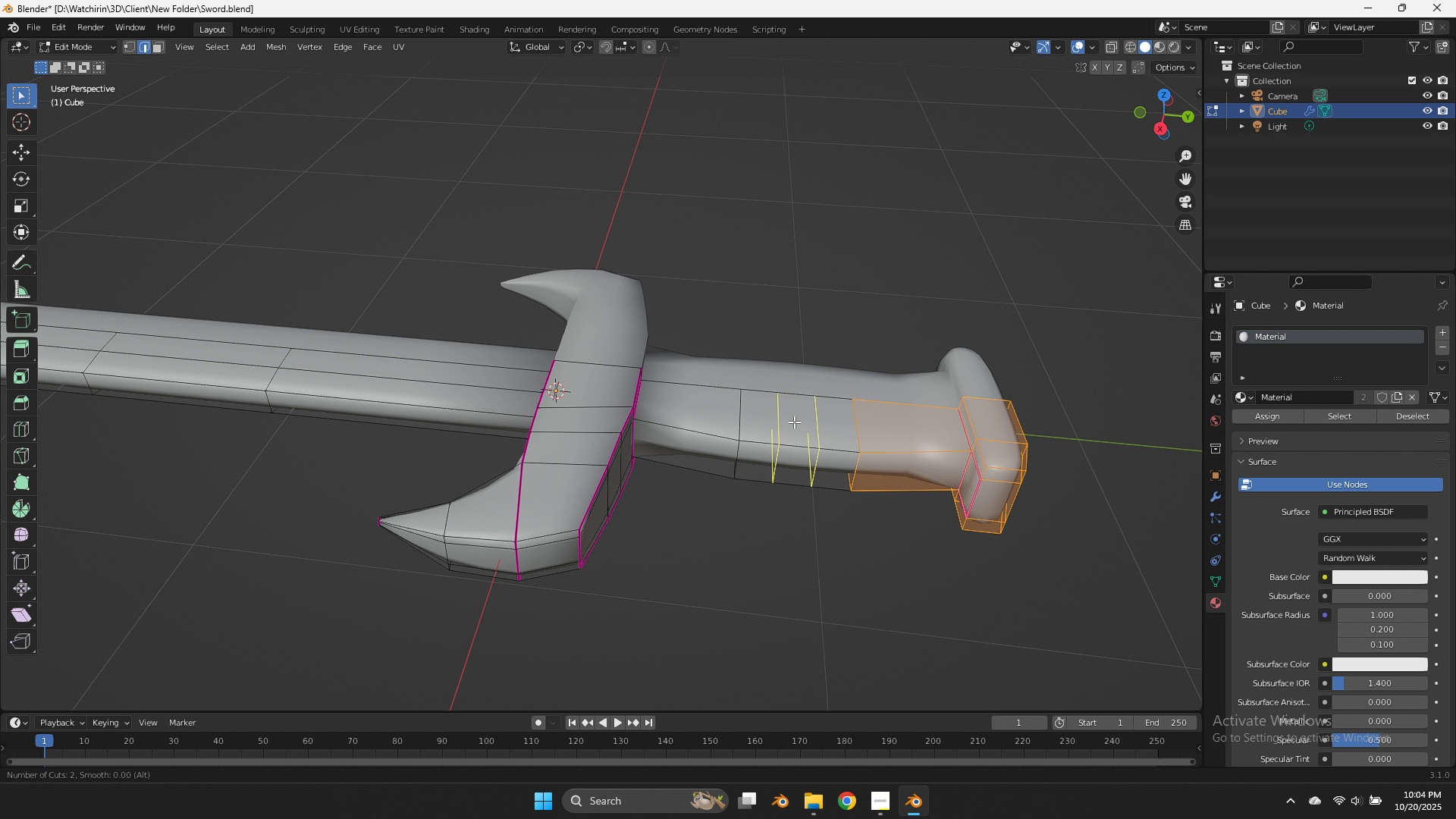 
scroll: coordinate [794, 422], scroll_direction: up, amount: 3.0
 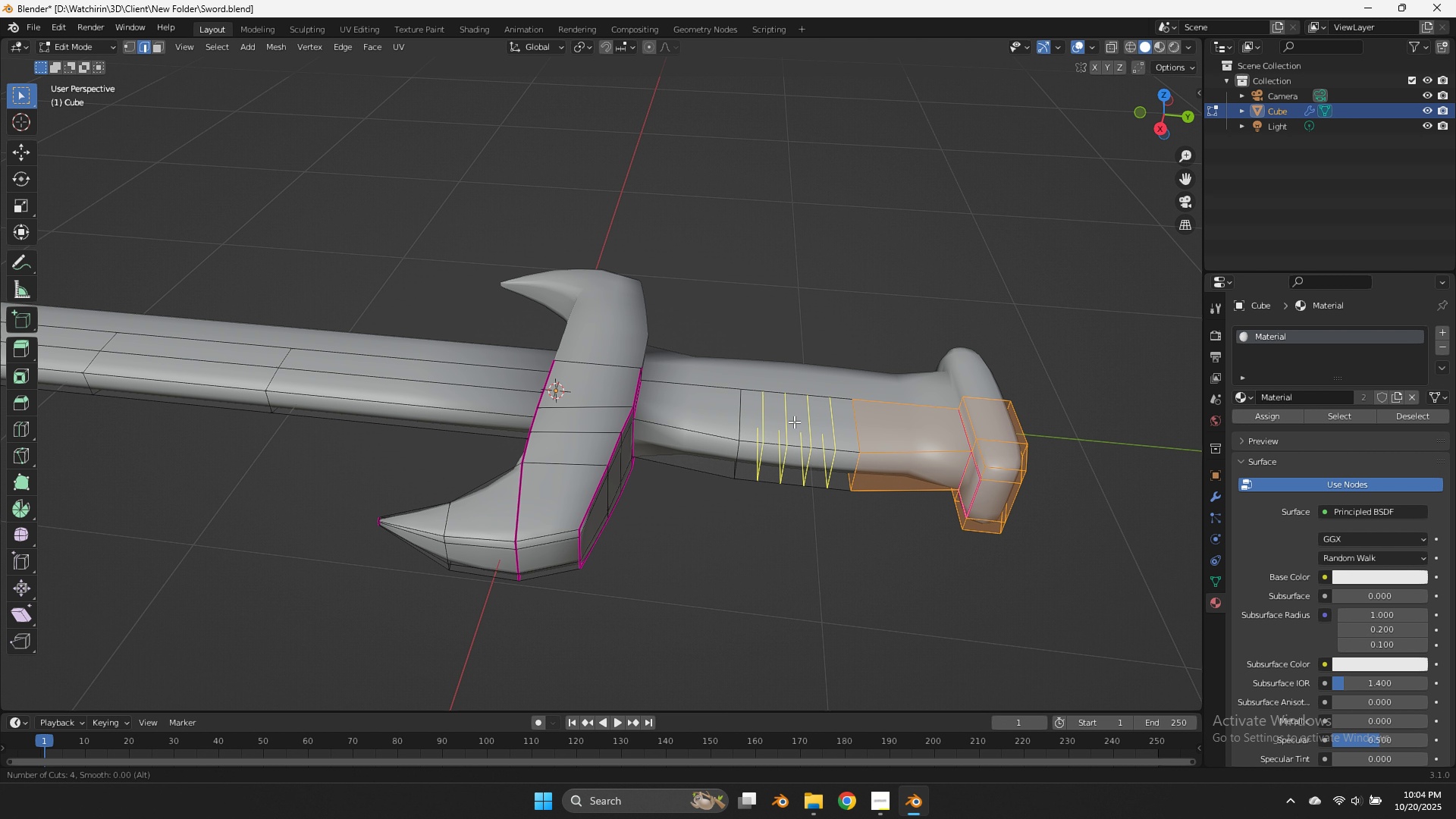 
scroll: coordinate [794, 422], scroll_direction: down, amount: 3.0
 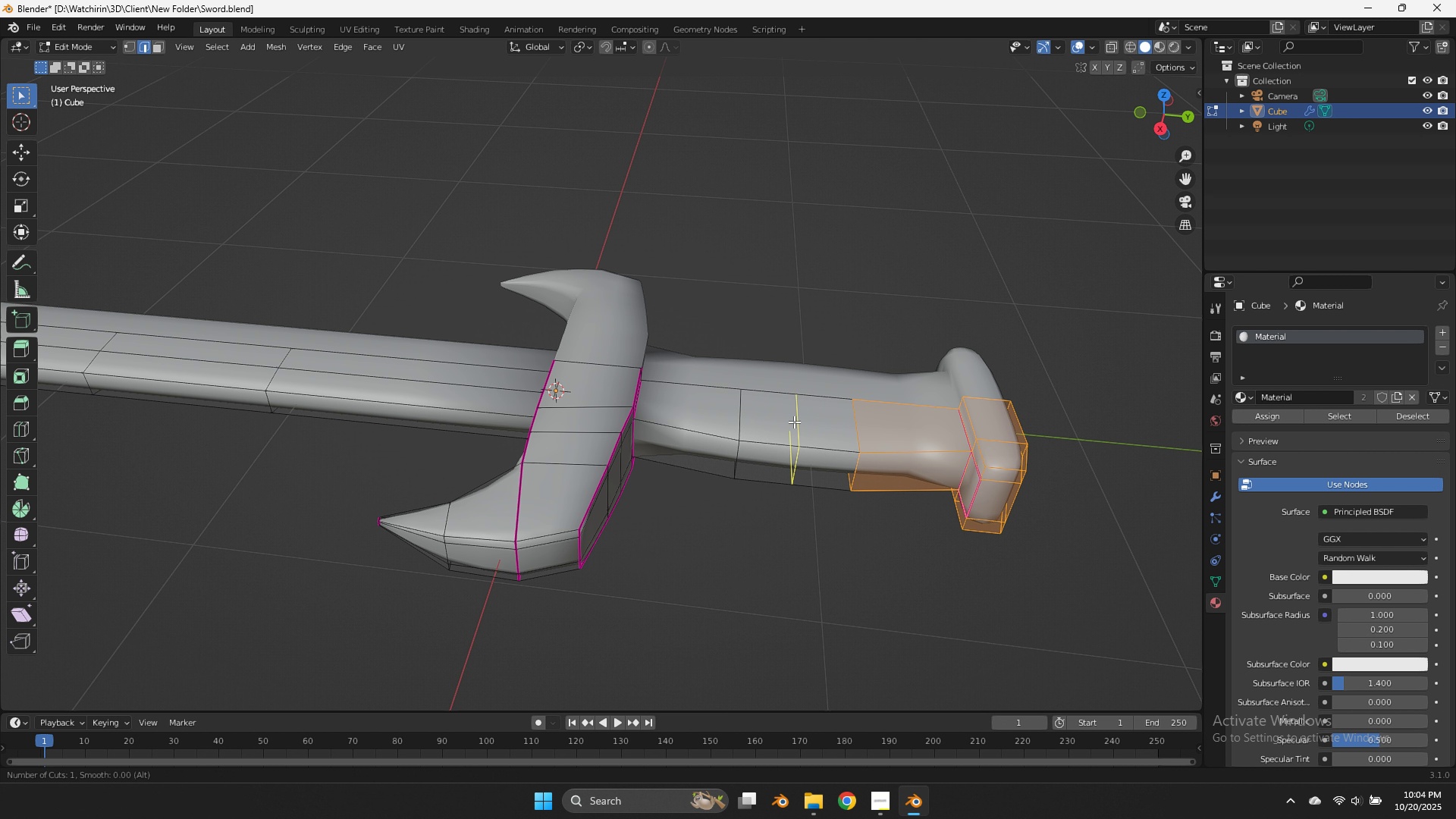 
right_click([794, 422])
 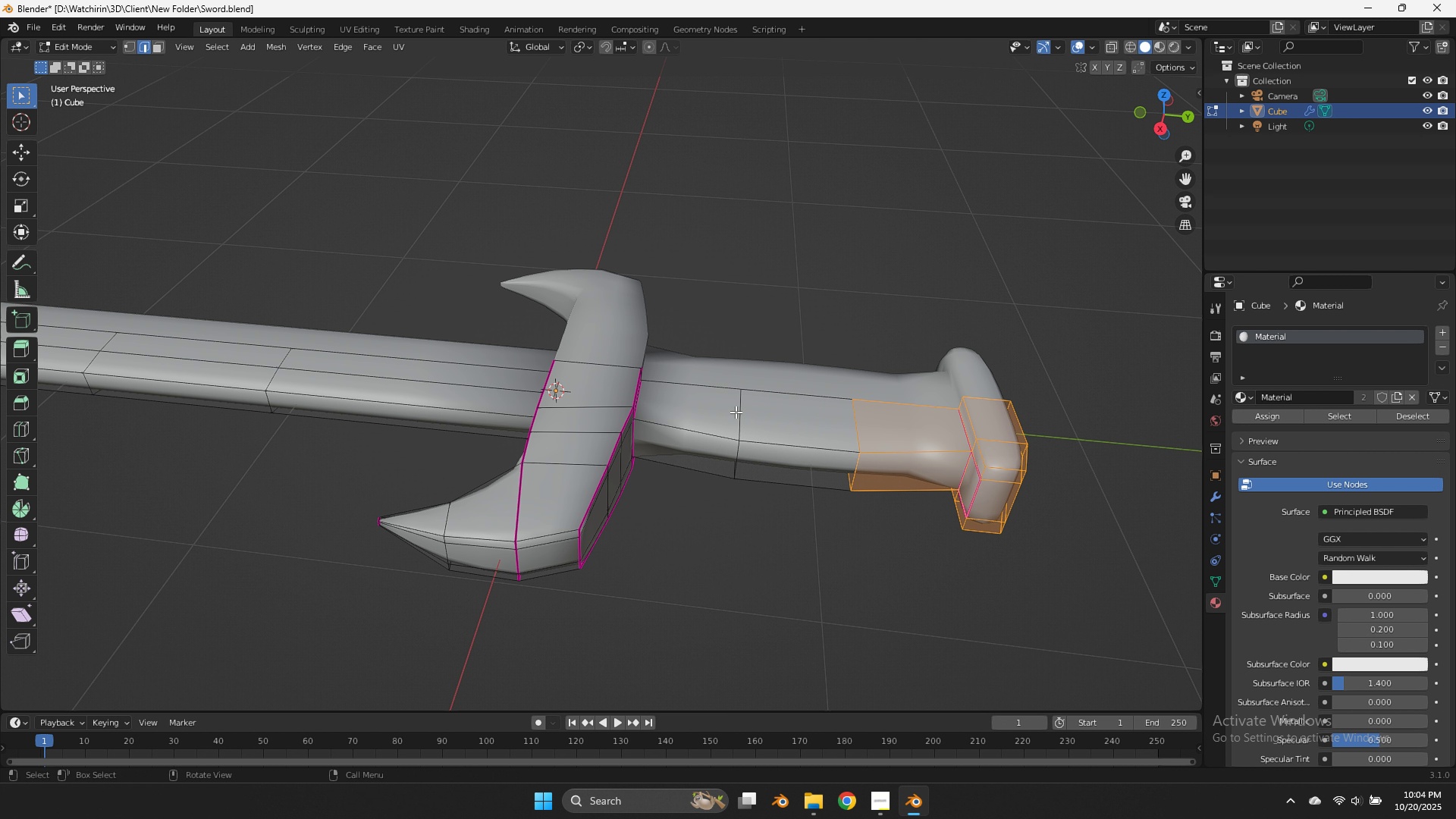 
hold_key(key=AltLeft, duration=0.56)
left_click([736, 412])
 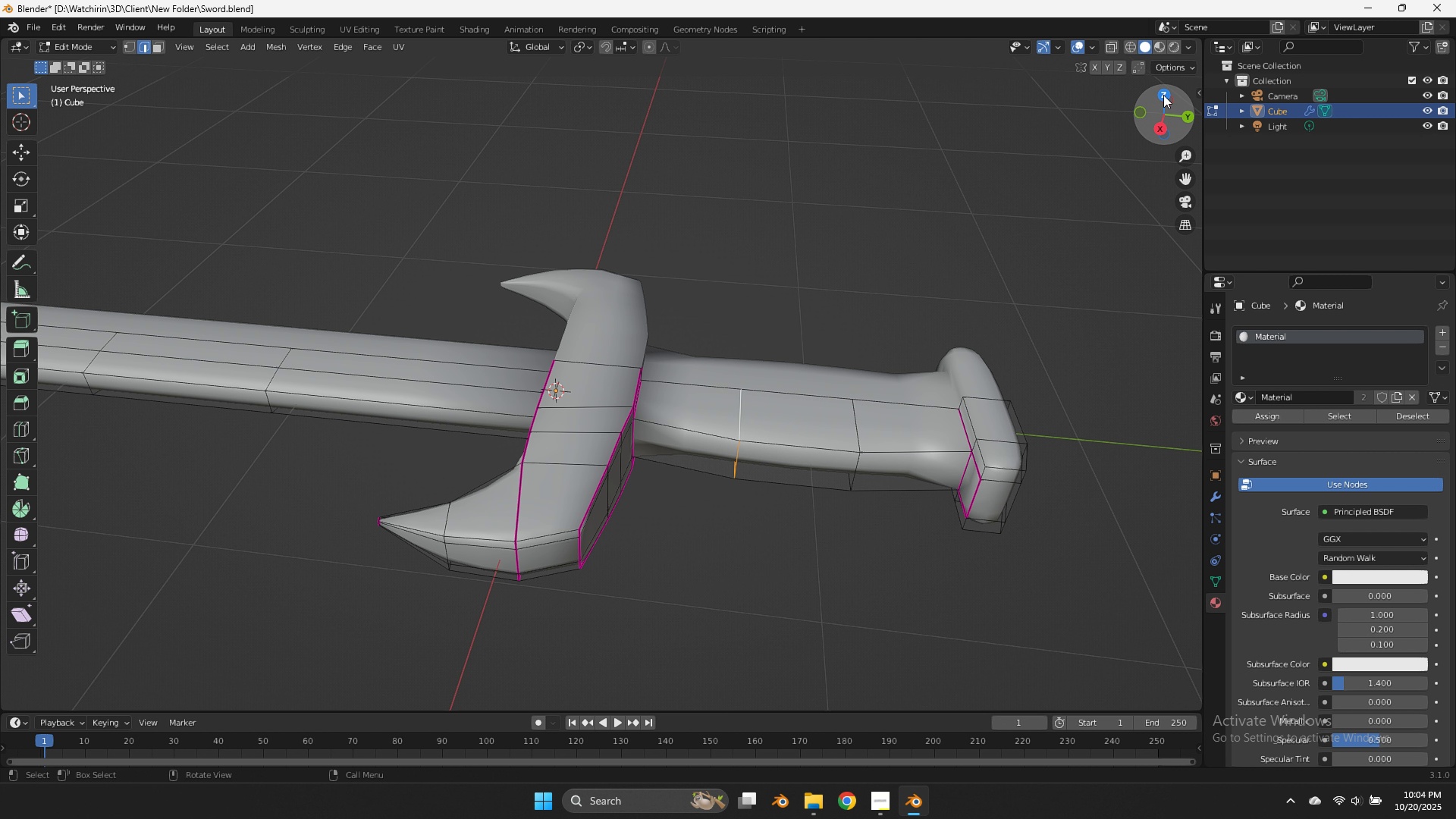 
left_click([1163, 95])
 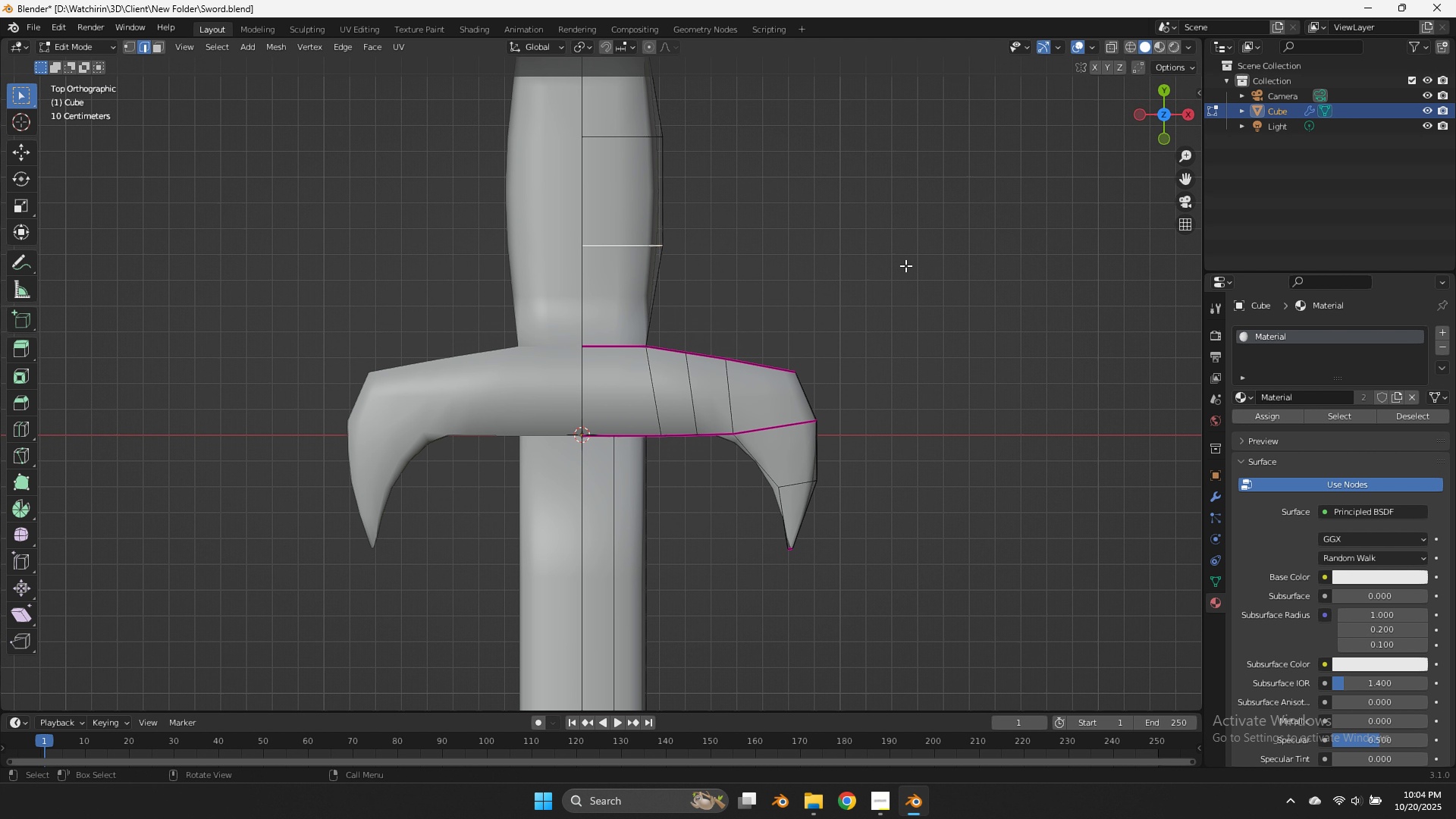 
key(Control+B)
 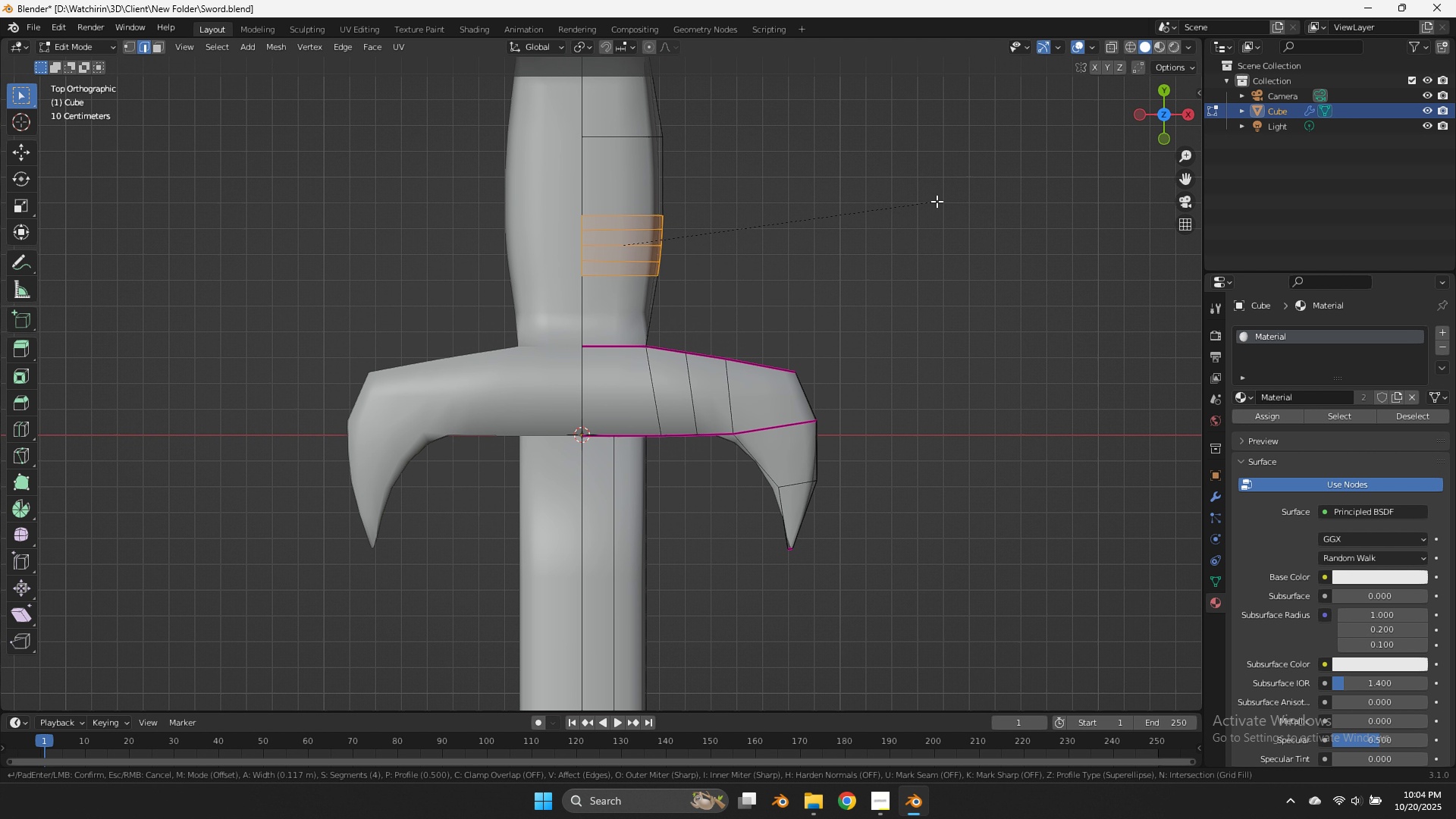 
wait(5.89)
 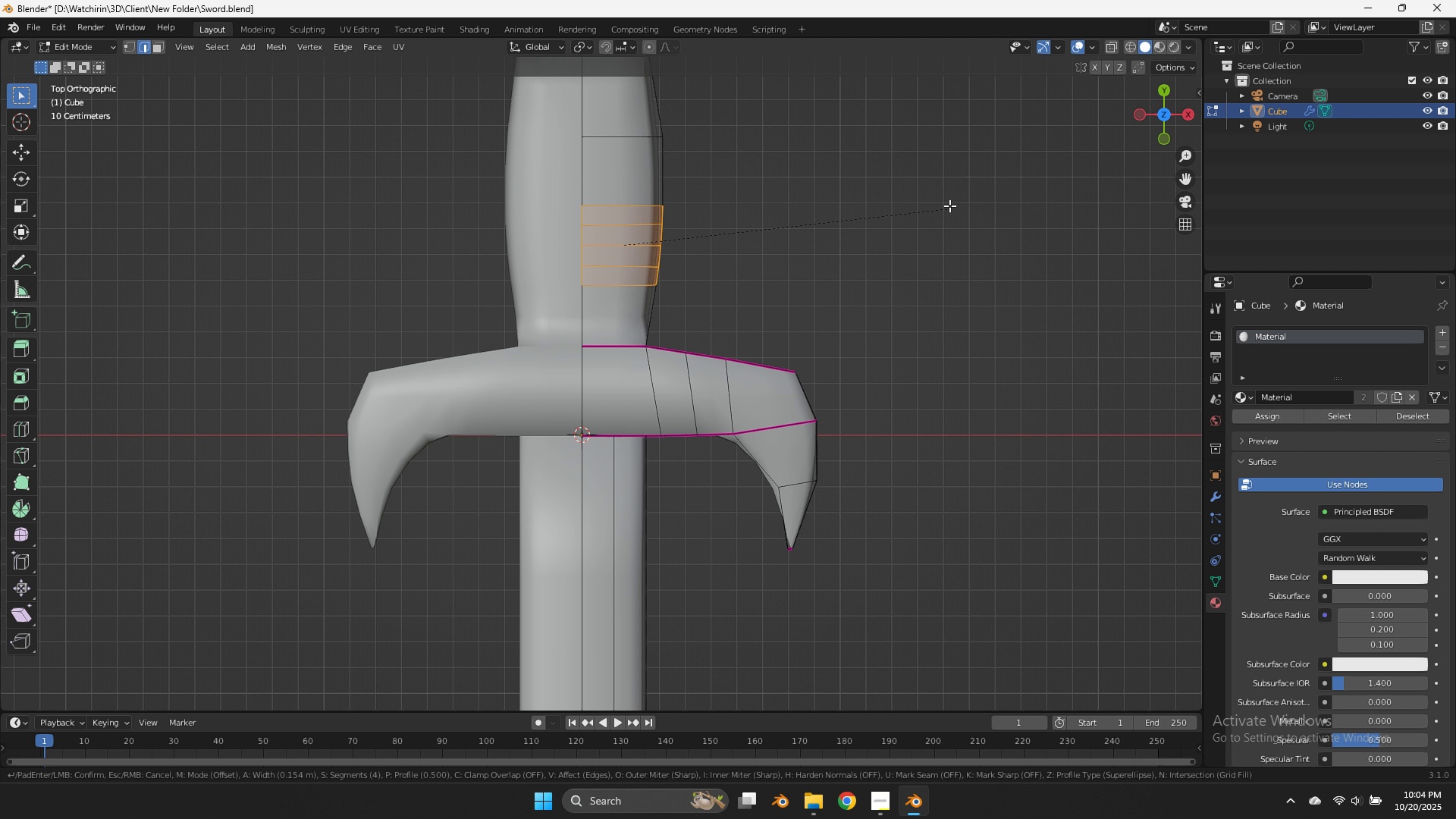 
right_click([967, 163])
 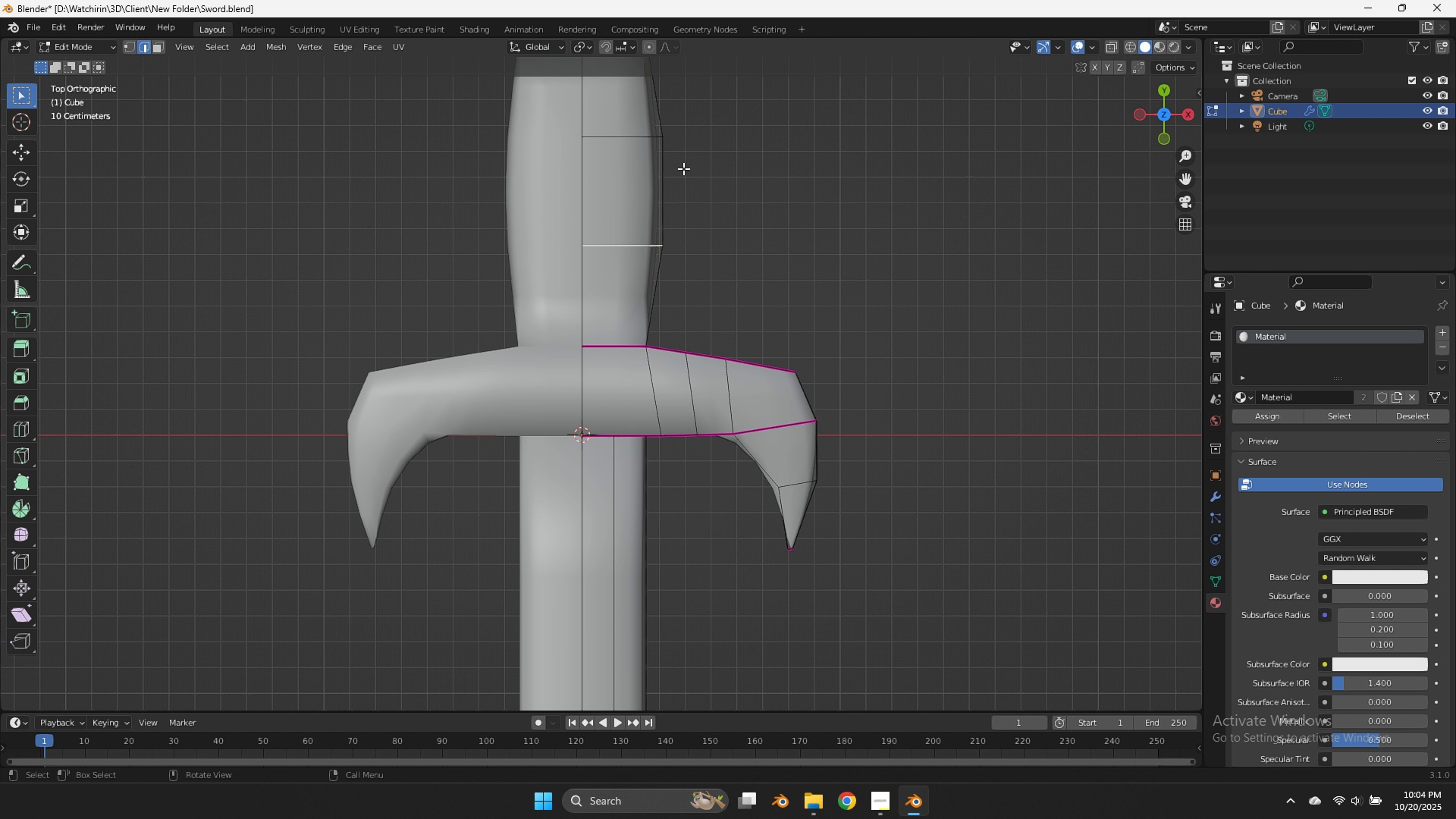 
hold_key(key=ShiftLeft, duration=0.7)
hold_key(key=AltLeft, duration=0.5)
left_click([632, 142])
 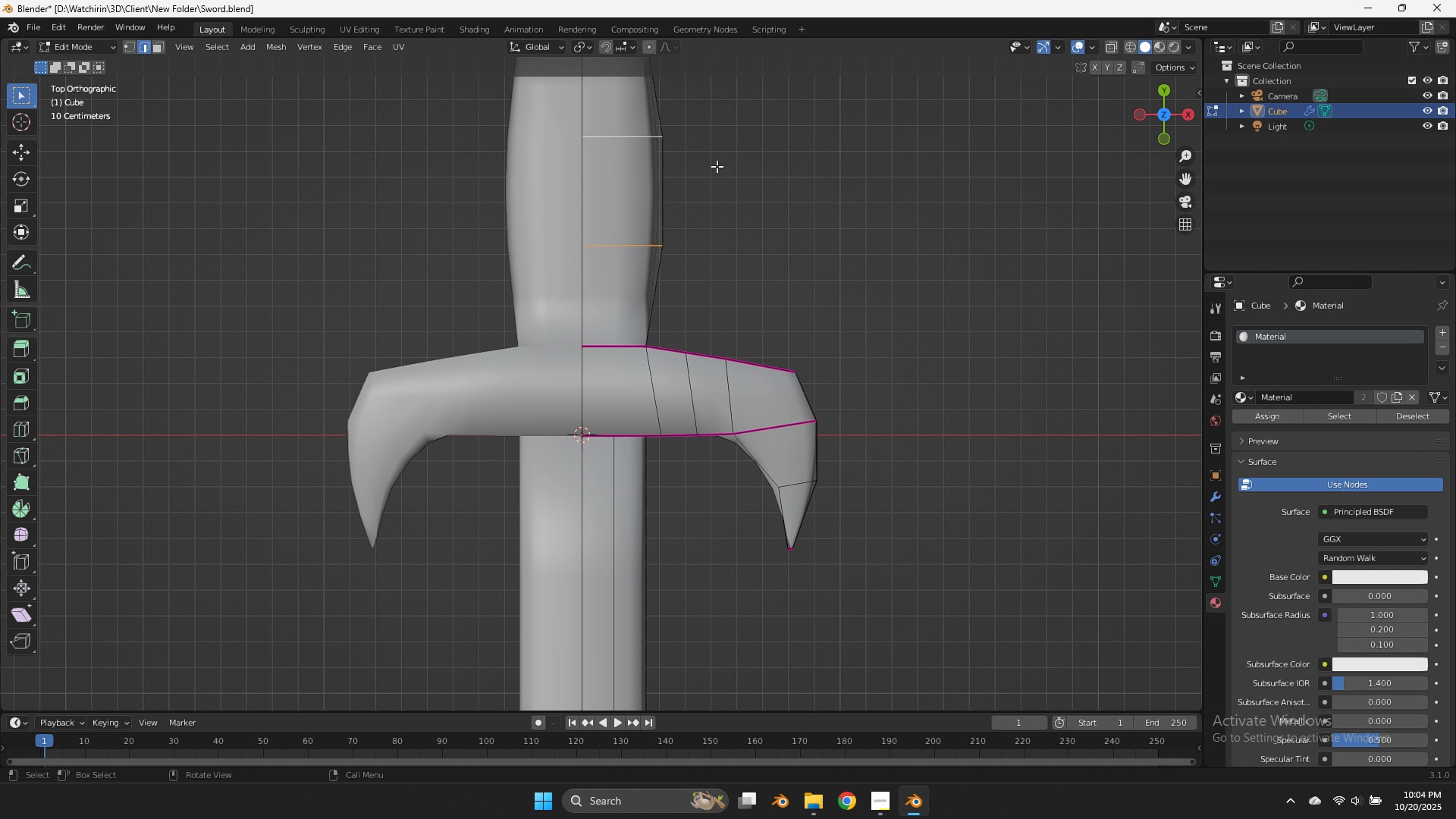 
key(X)
 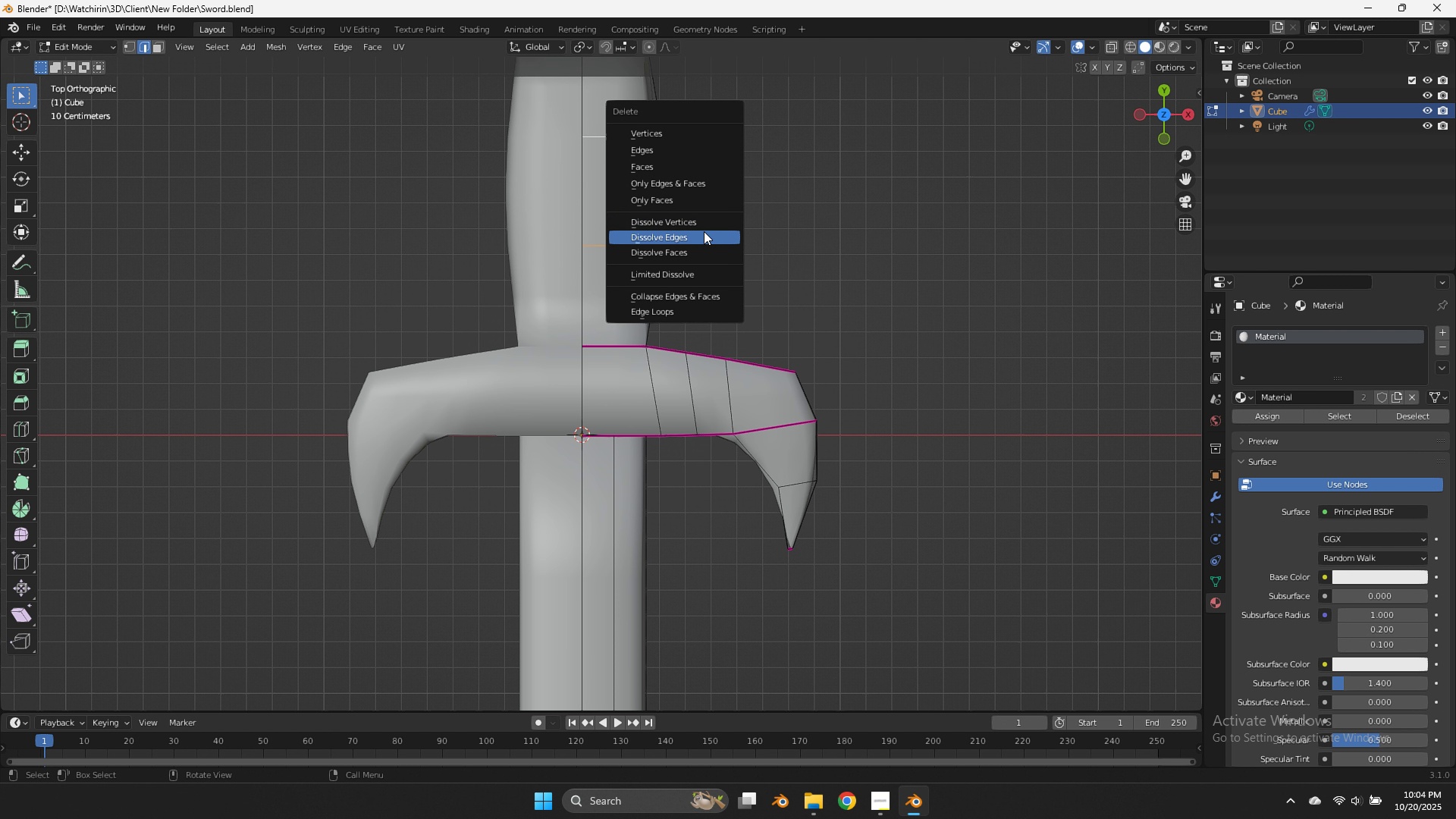 
left_click([704, 232])
 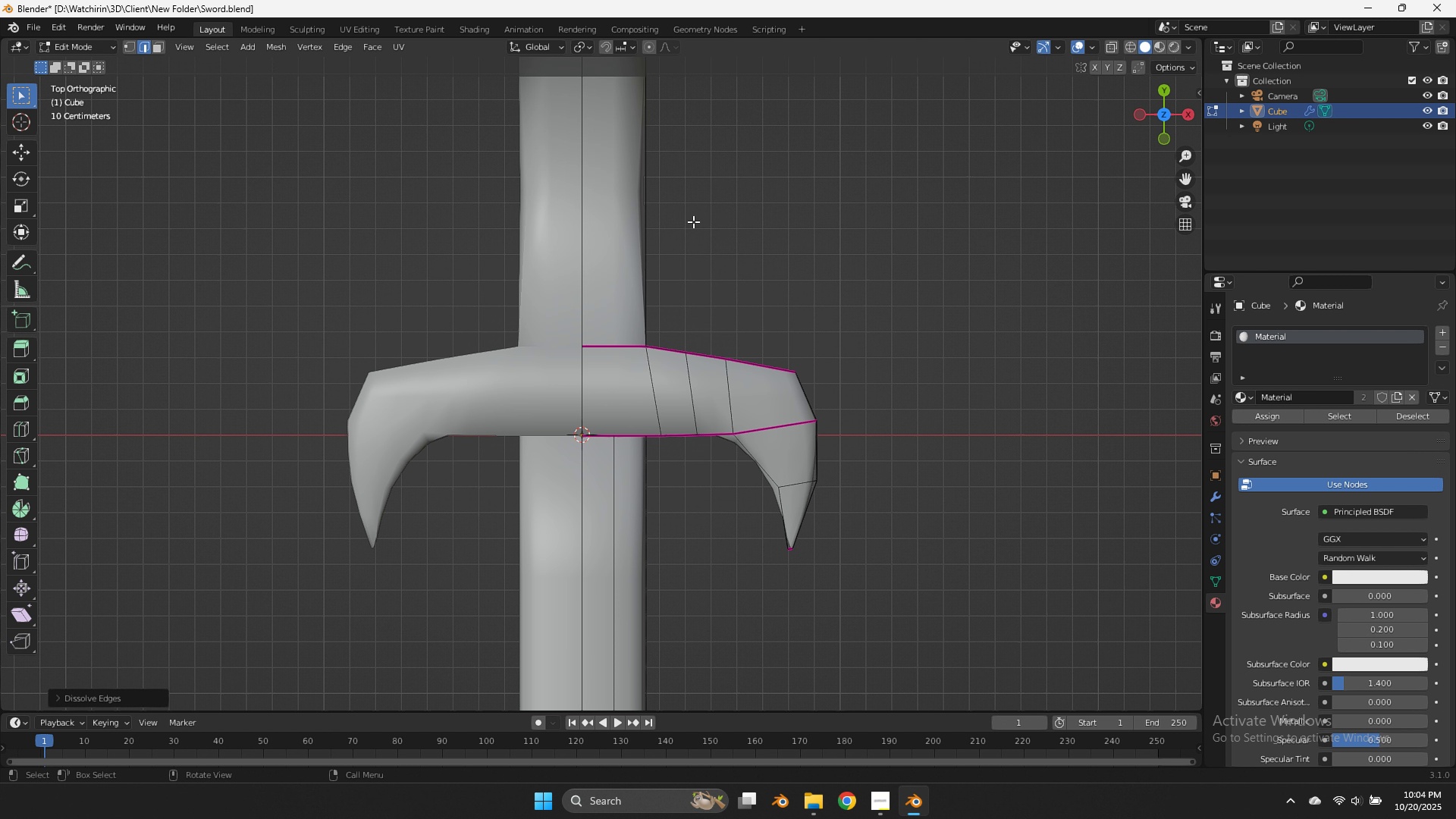 
key(Control+R)
 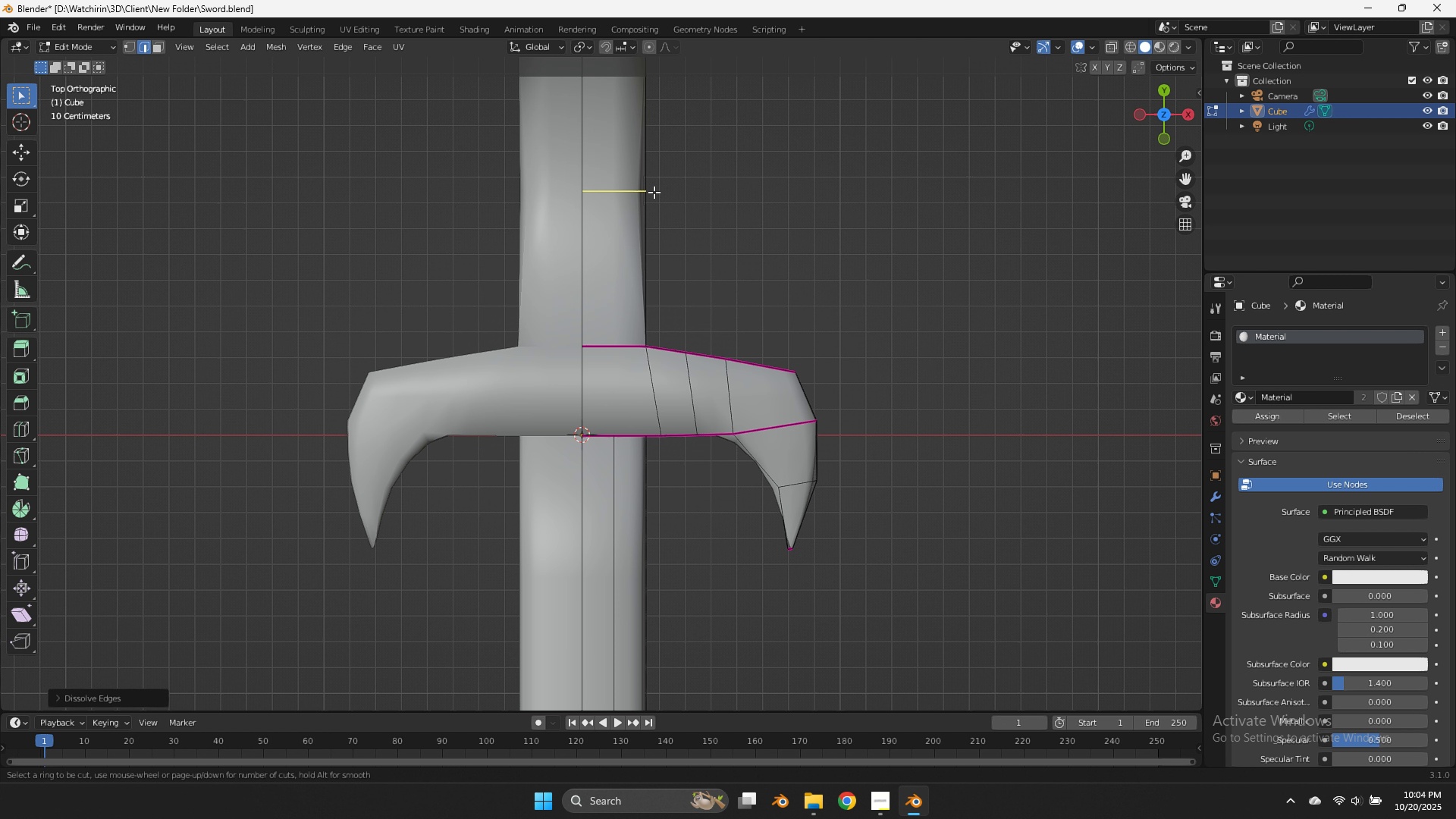 
scroll: coordinate [654, 192], scroll_direction: up, amount: 18.0
 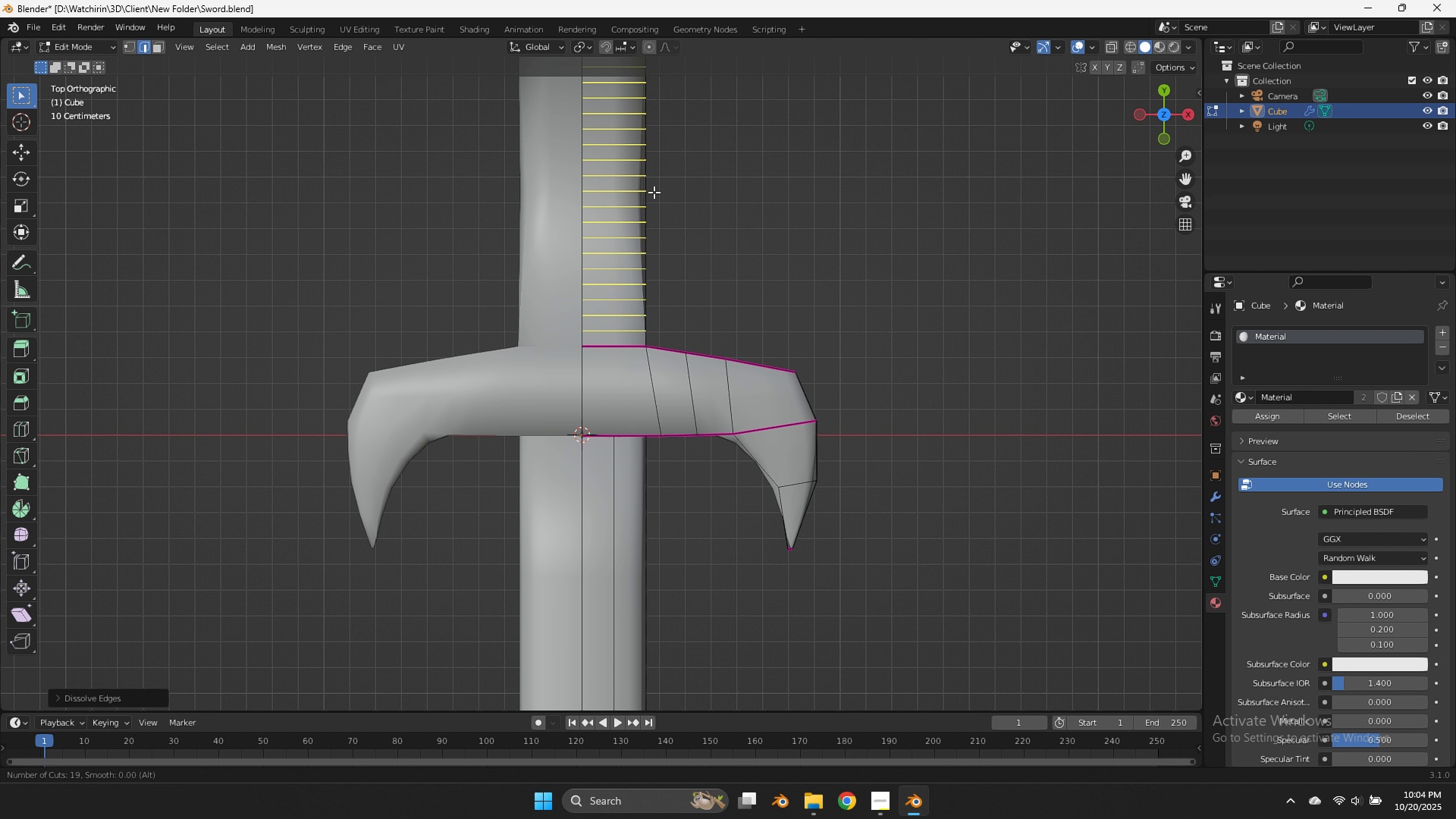 
scroll: coordinate [654, 192], scroll_direction: down, amount: 2.0
 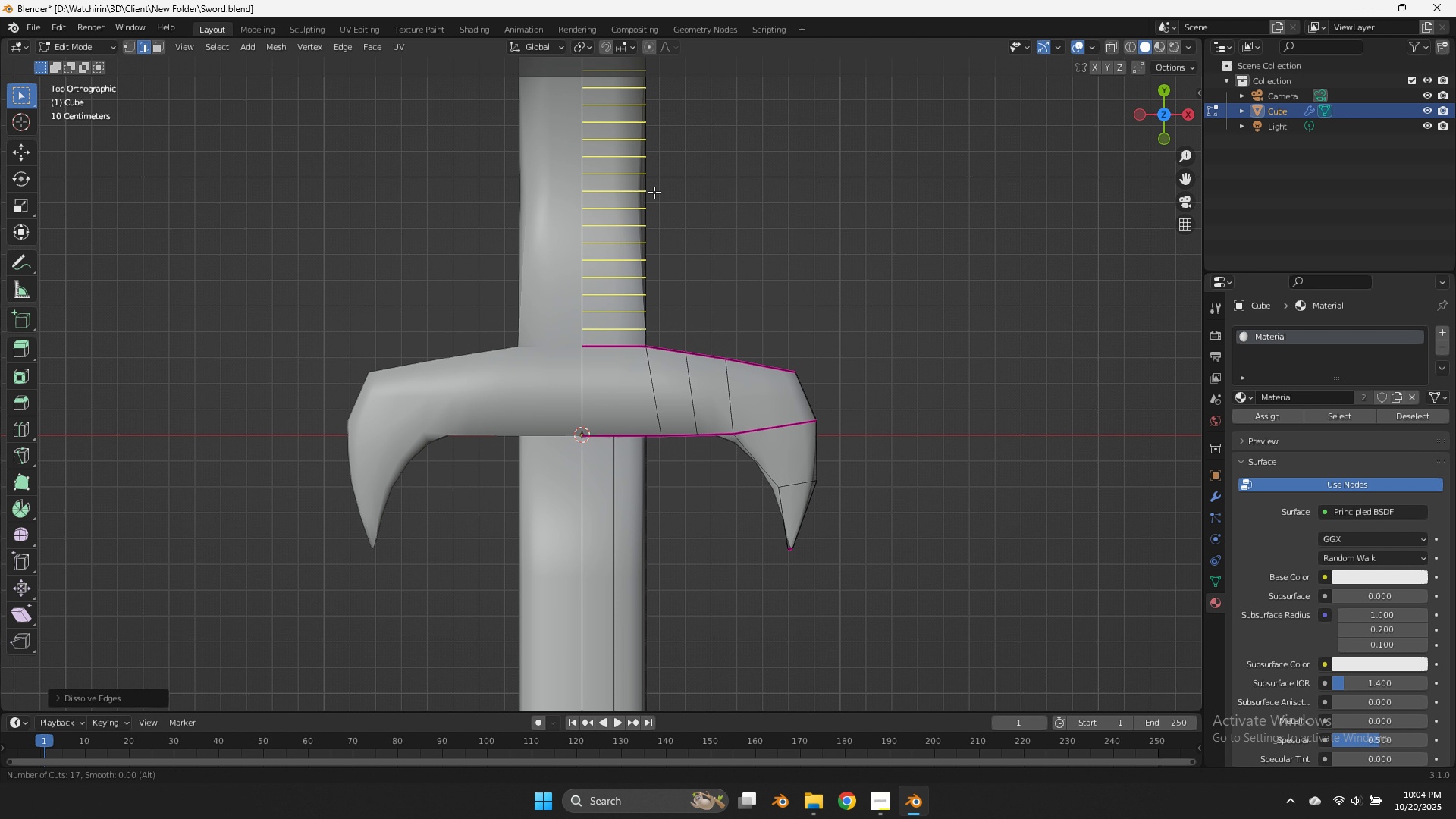 
scroll: coordinate [654, 192], scroll_direction: up, amount: 3.0
 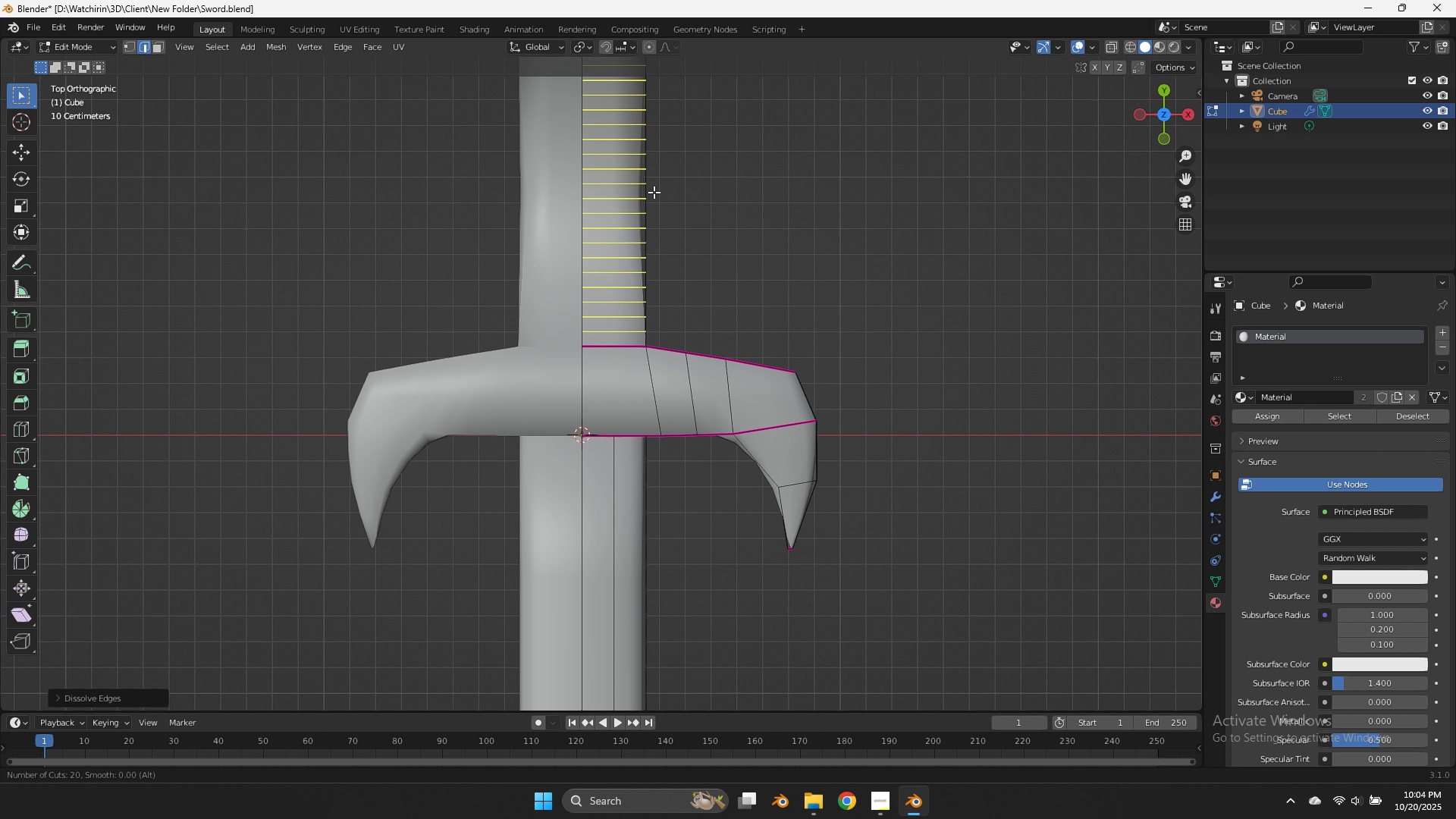 
left_click([654, 192])
 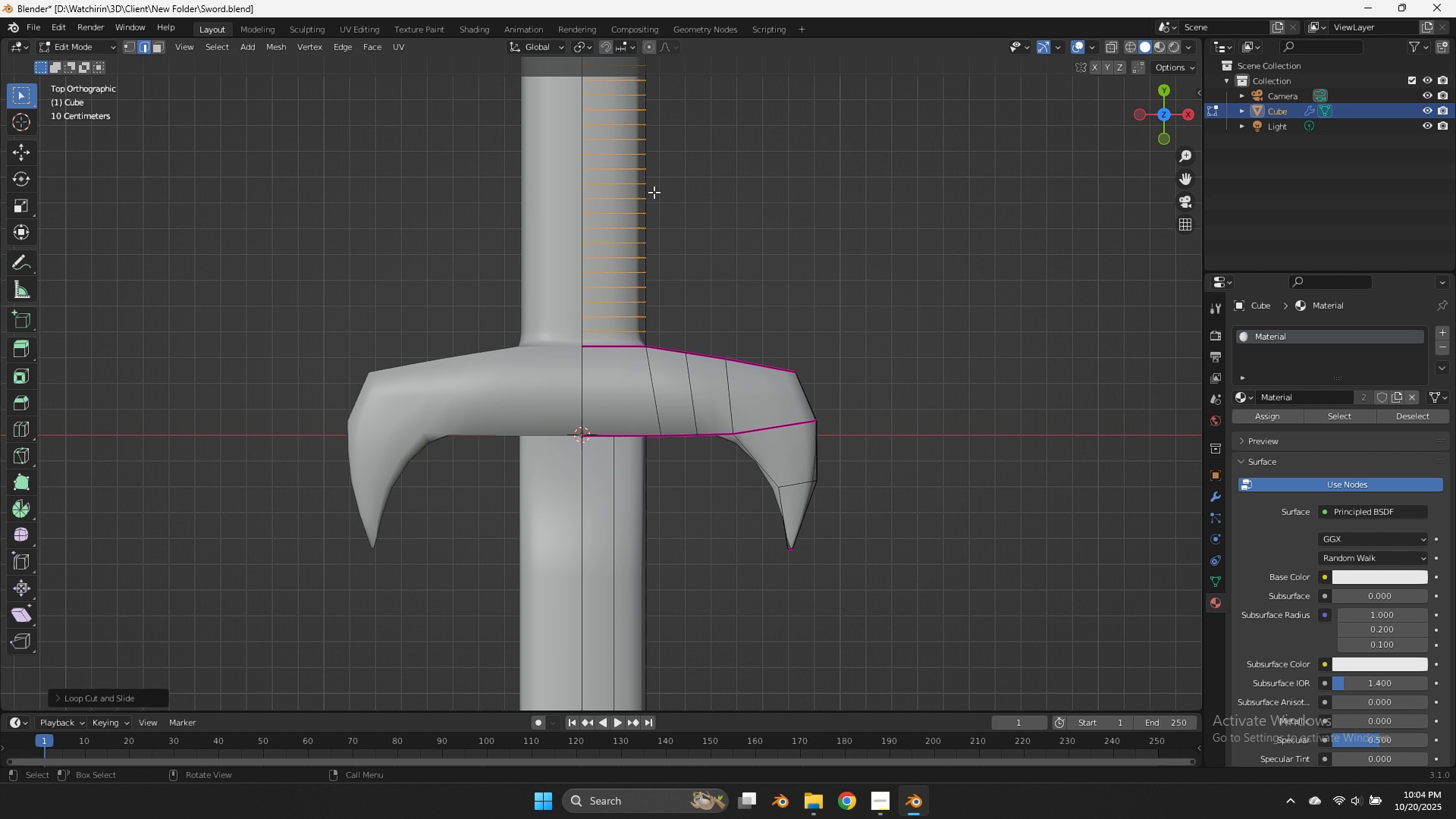 
right_click([654, 192])
 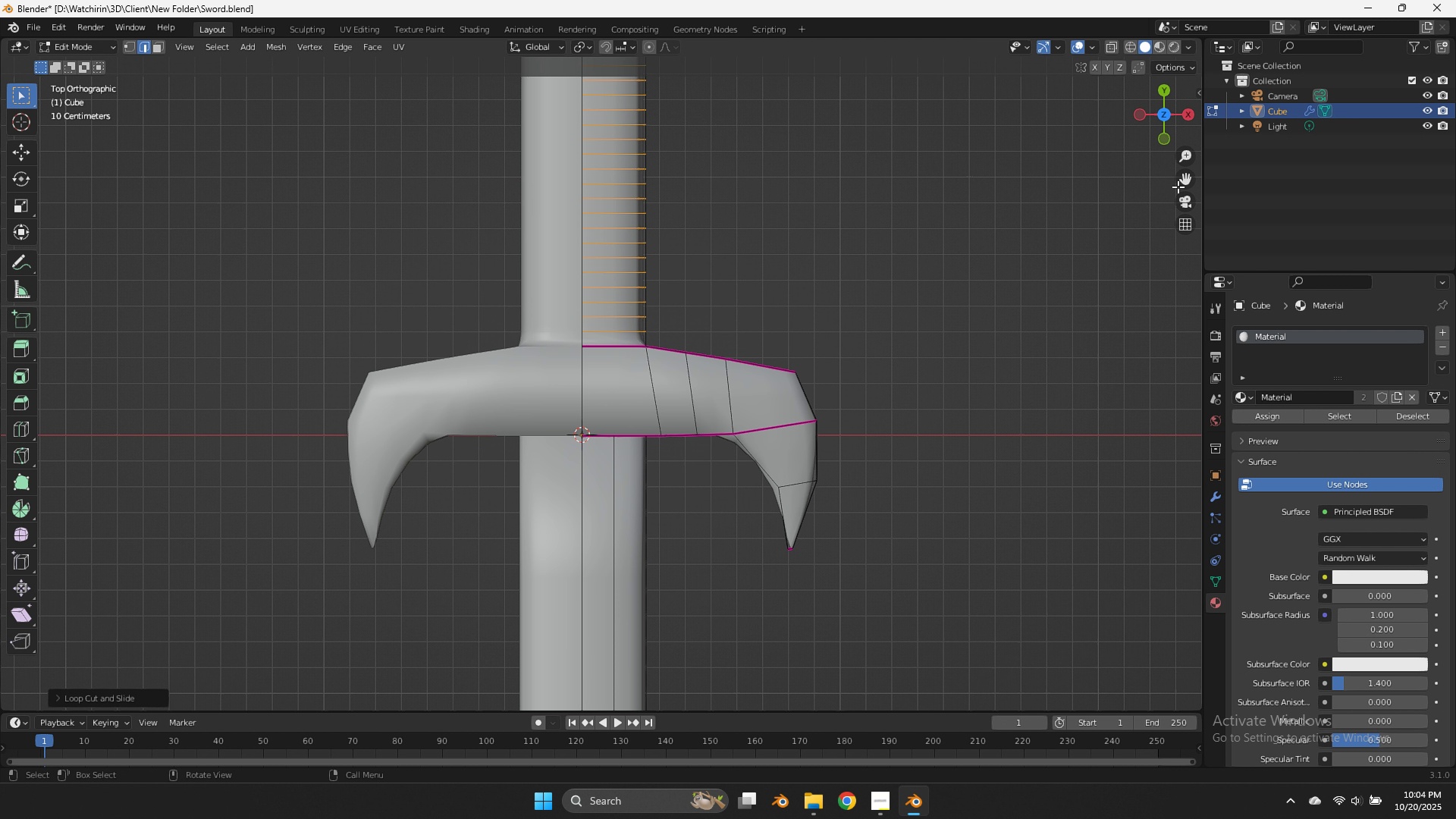 
left_click_drag(start_coordinate=[1182, 182], to_coordinate=[2, 310])
 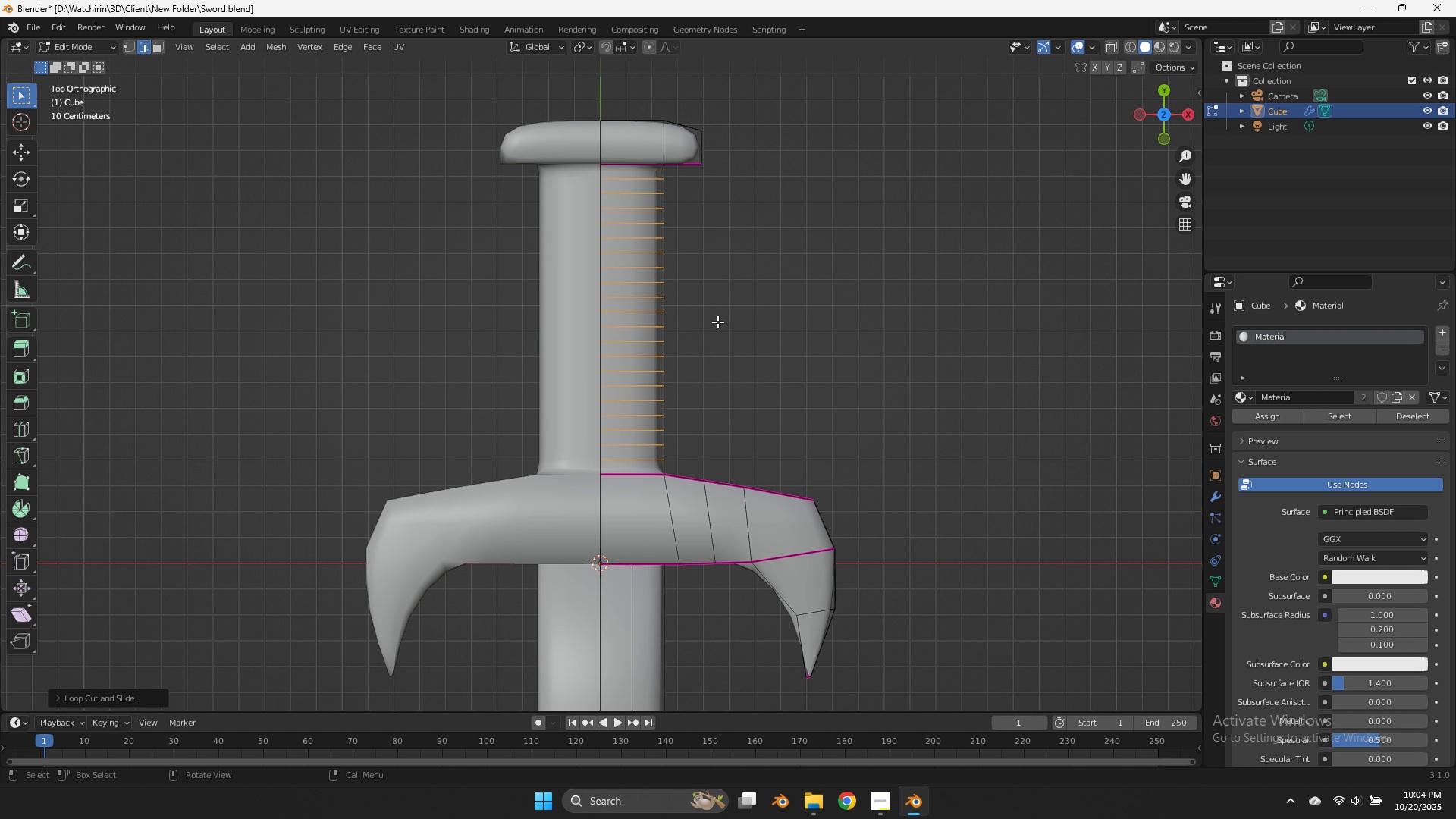 
hold_key(key=AltLeft, duration=0.83)
left_click([660, 311])
 